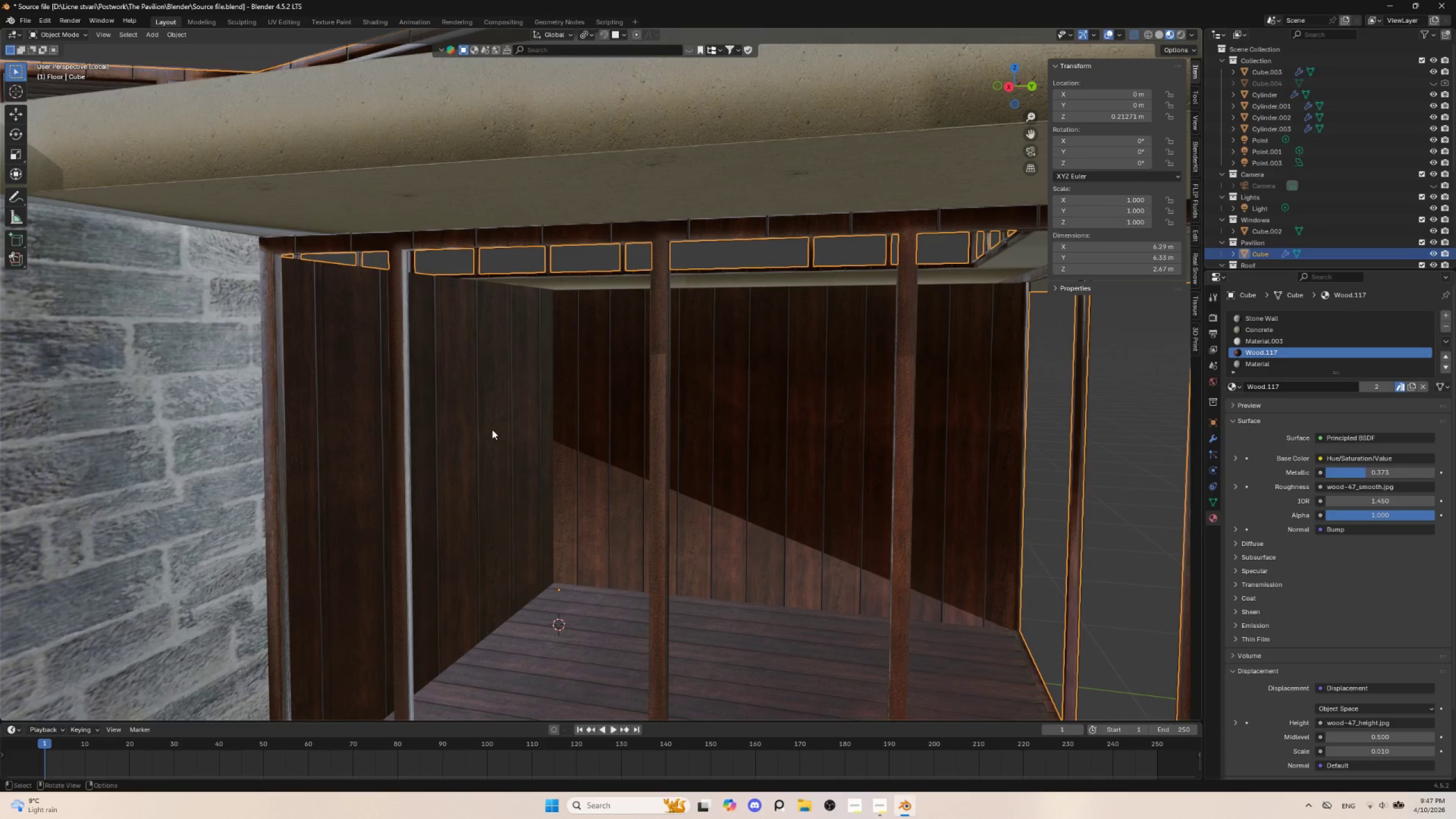 
left_click([492, 429])
 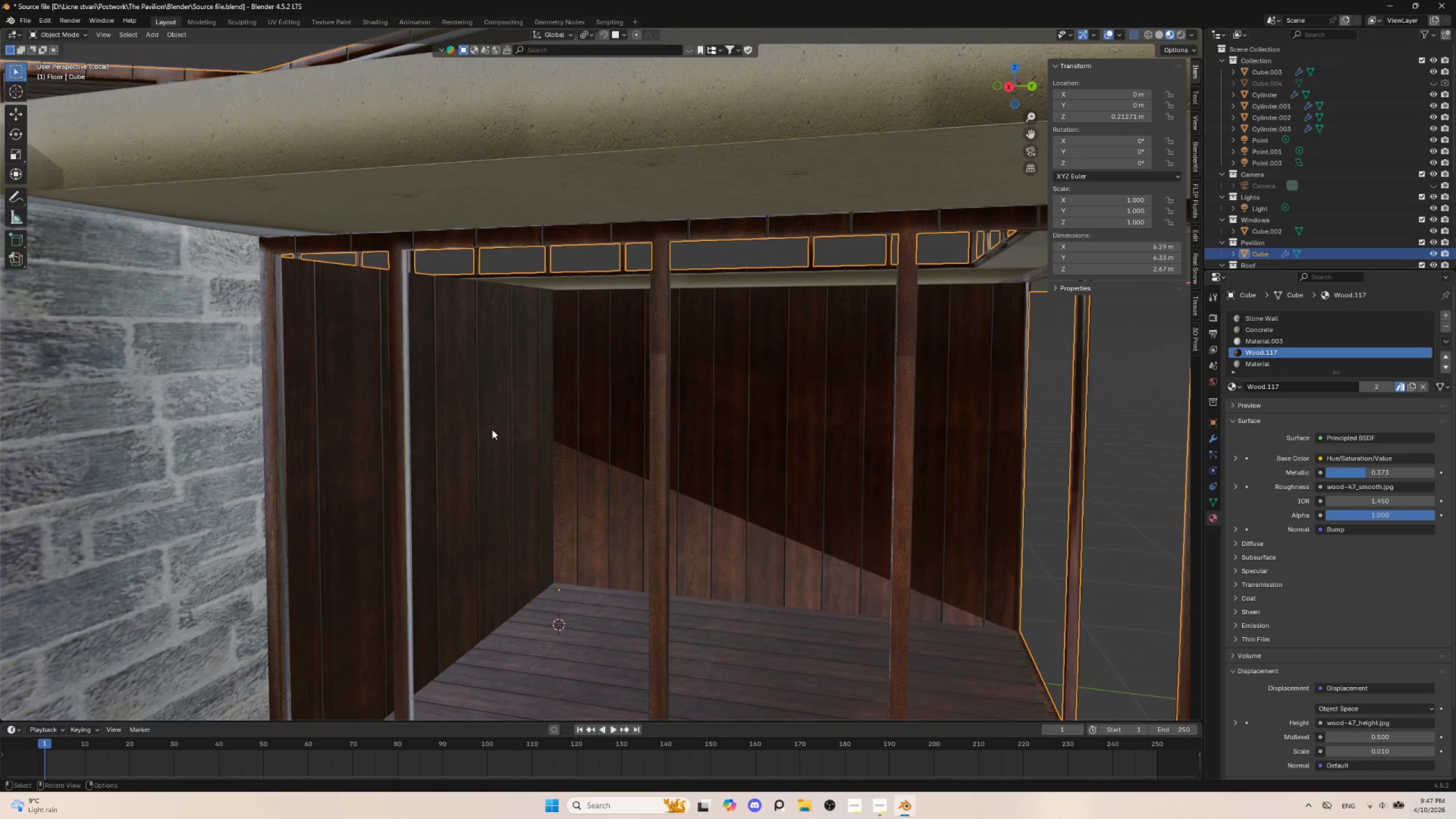 
key(Tab)
 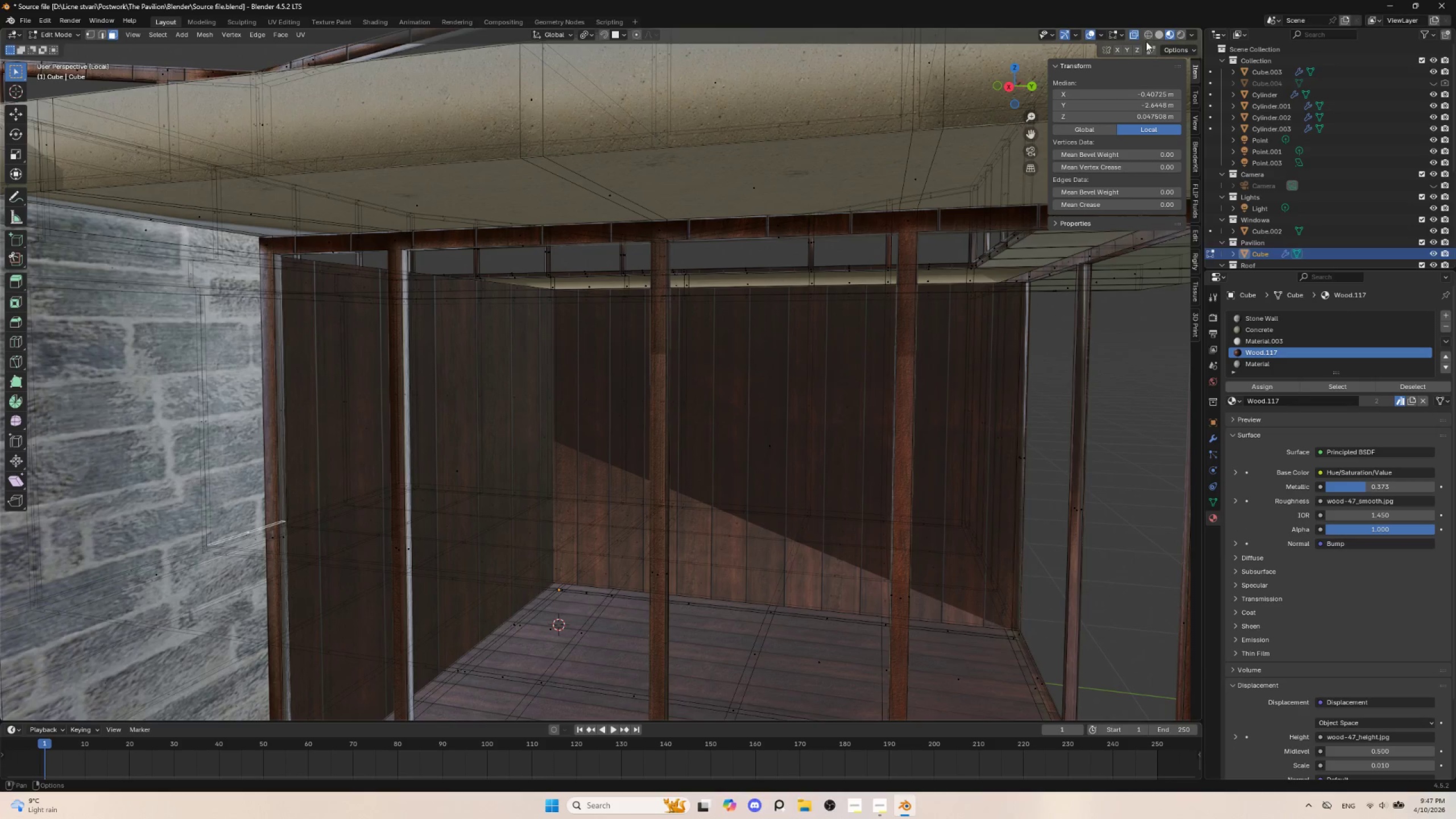 
left_click([1136, 32])
 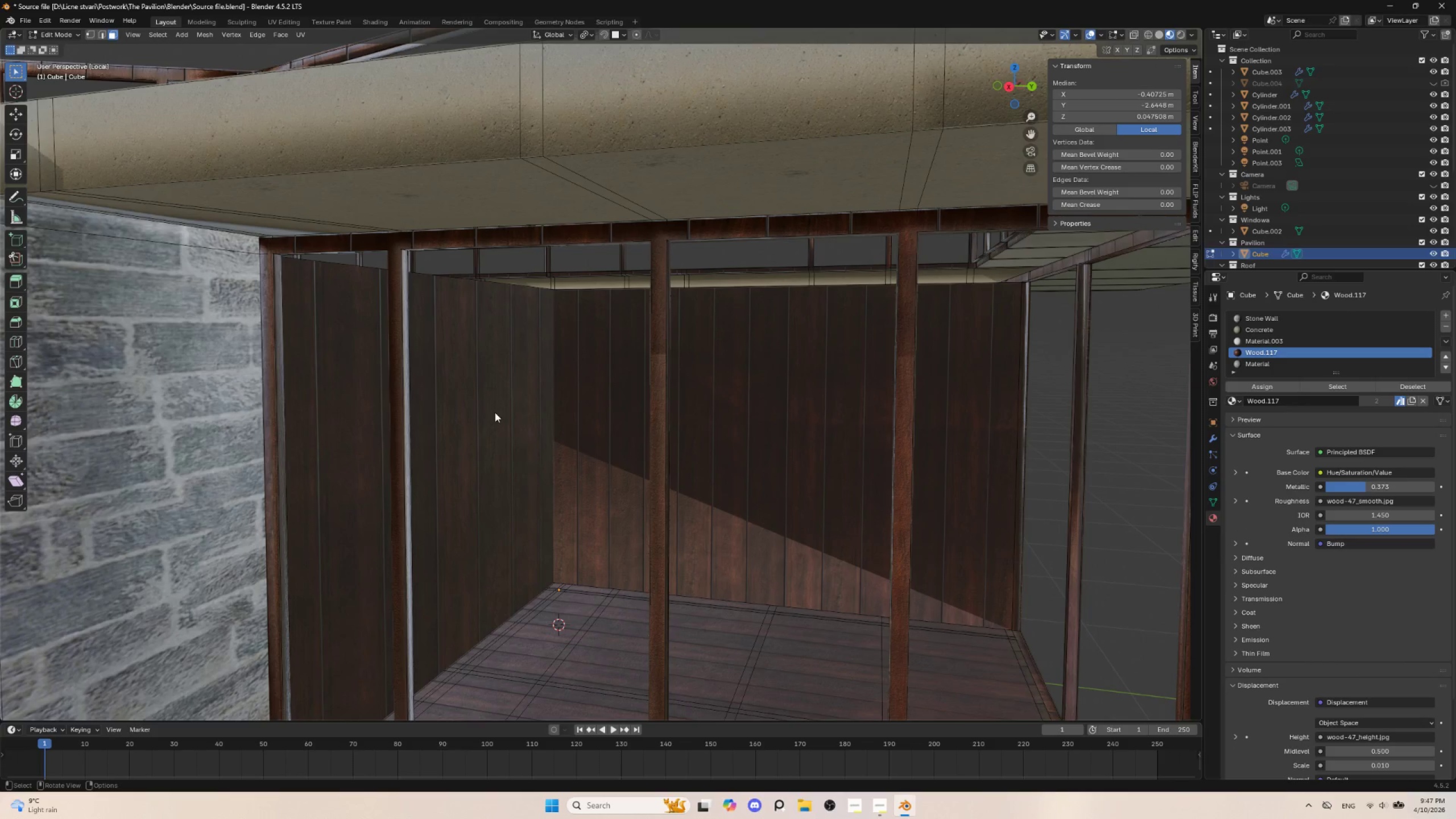 
left_click([494, 412])
 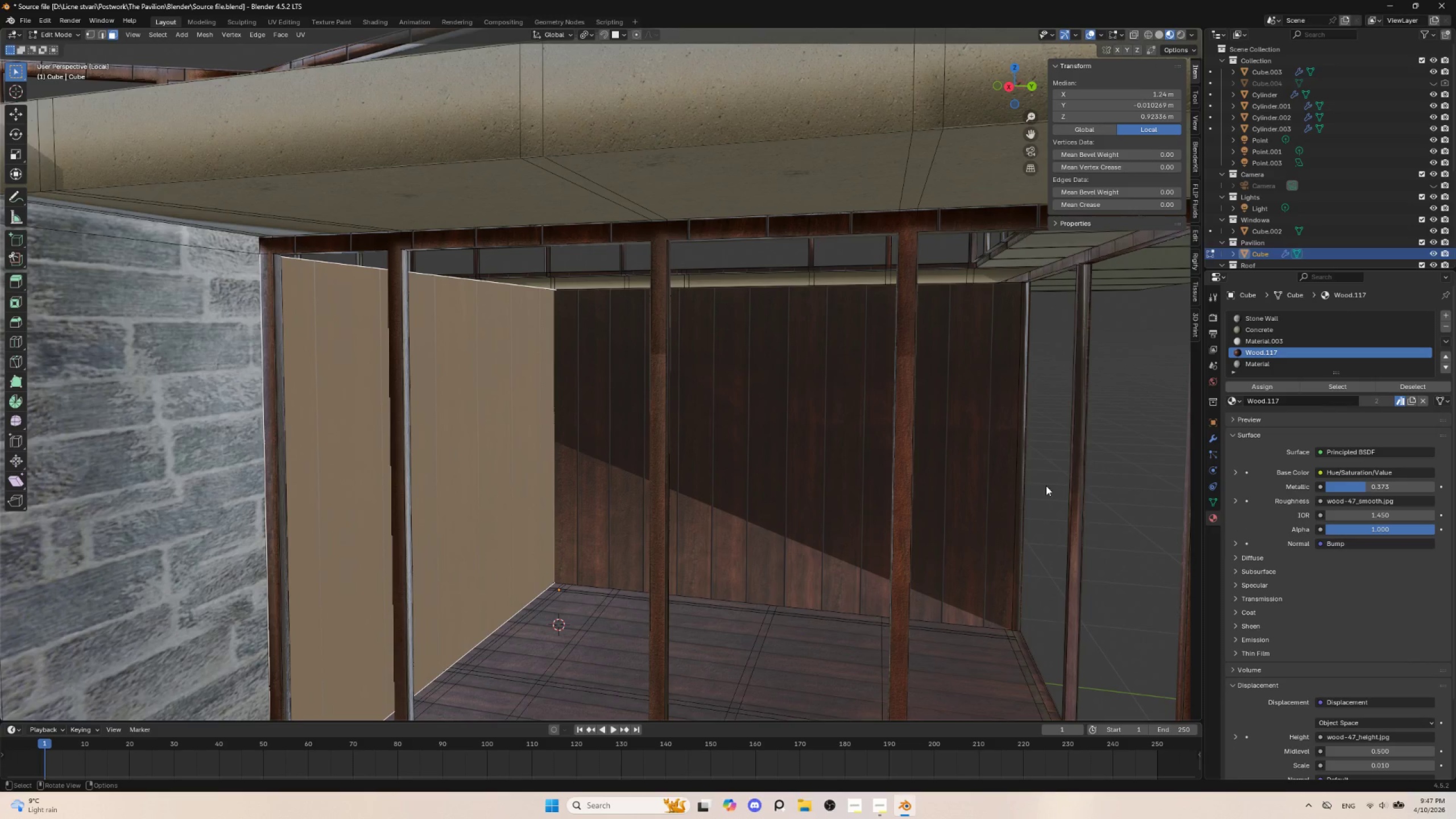 
hold_key(key=ShiftLeft, duration=0.73)
left_click([742, 449])
 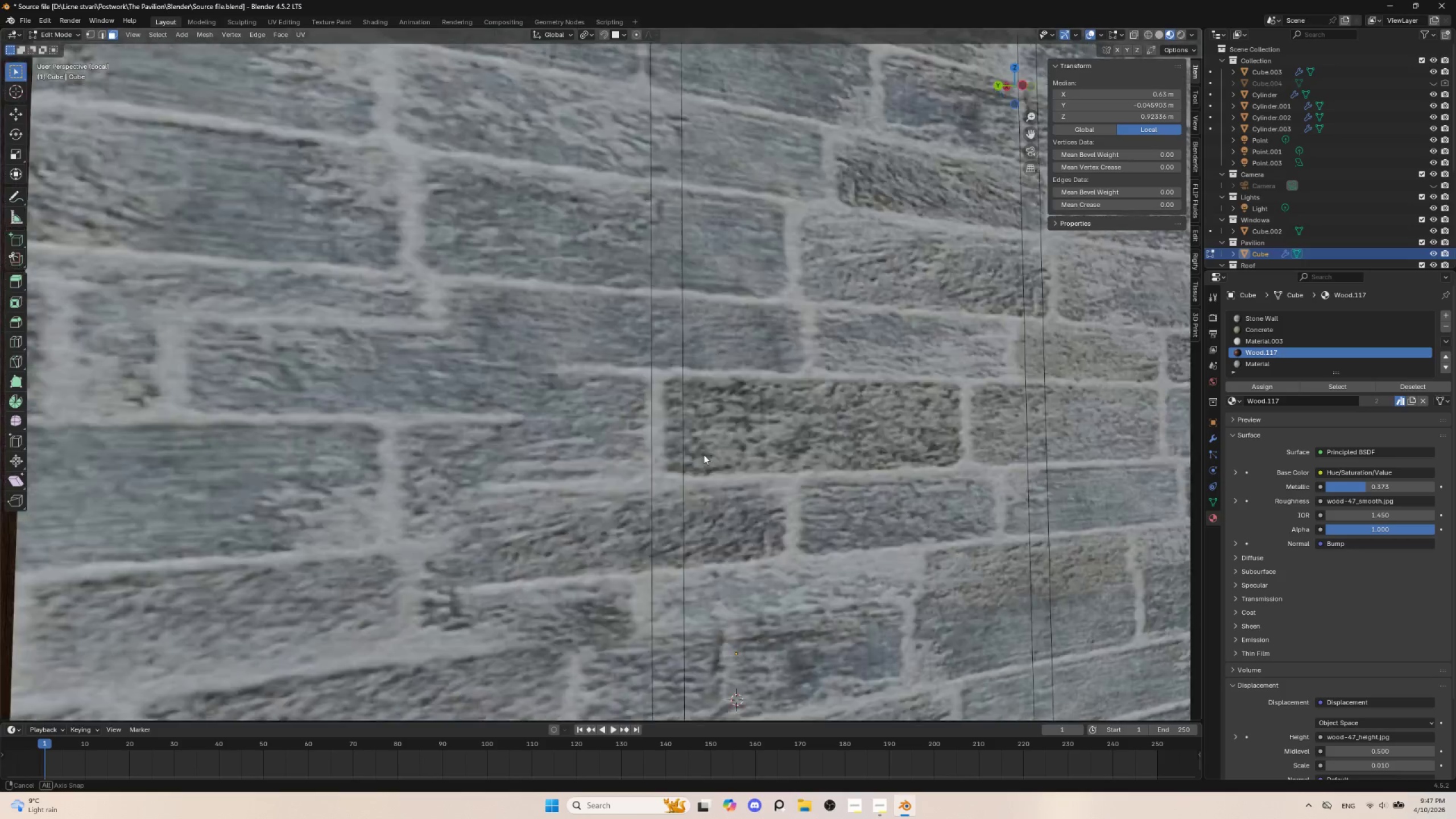 
hold_key(key=ShiftLeft, duration=1.05)
left_click([672, 430])
 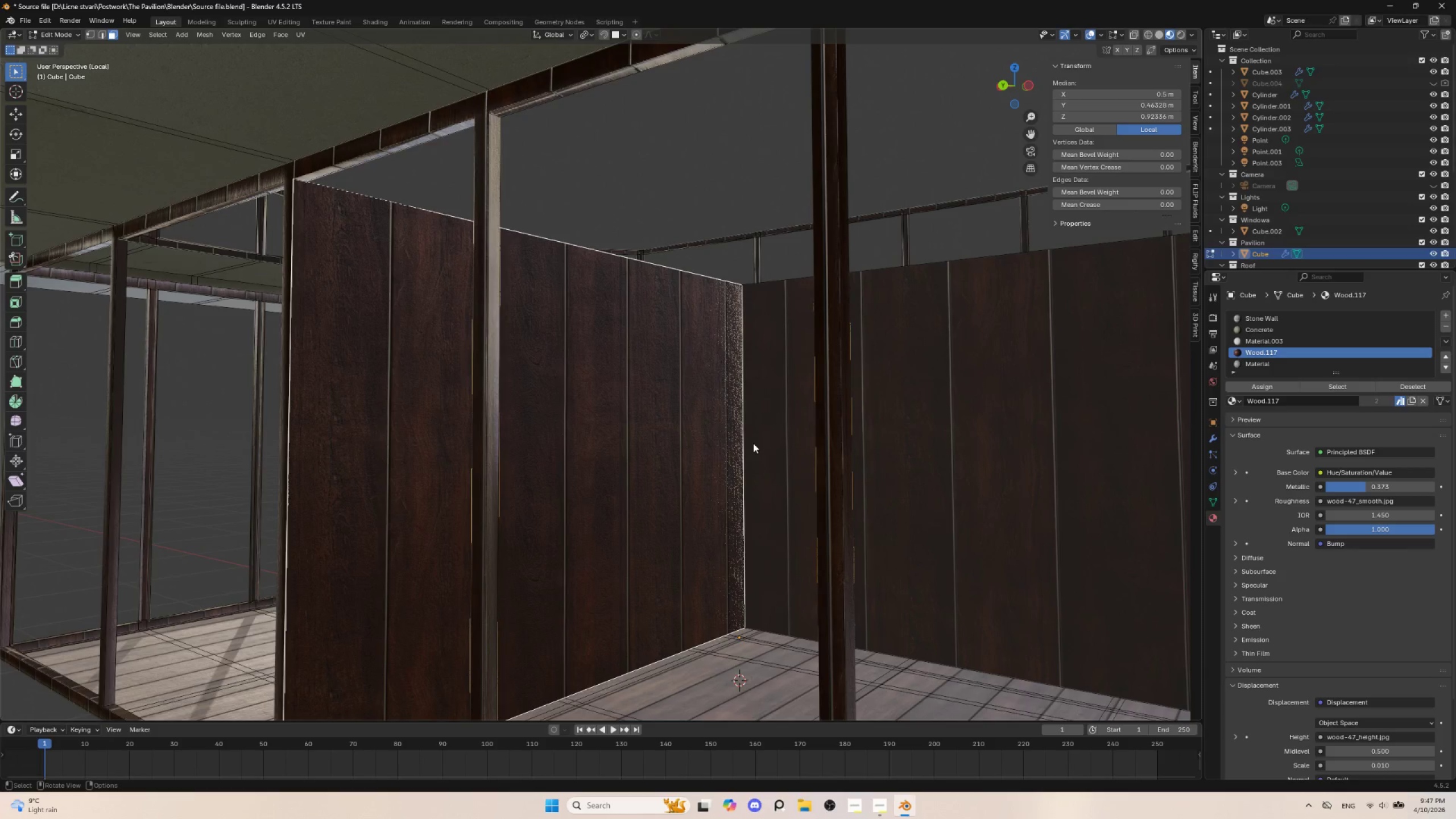 
left_click([651, 431])
 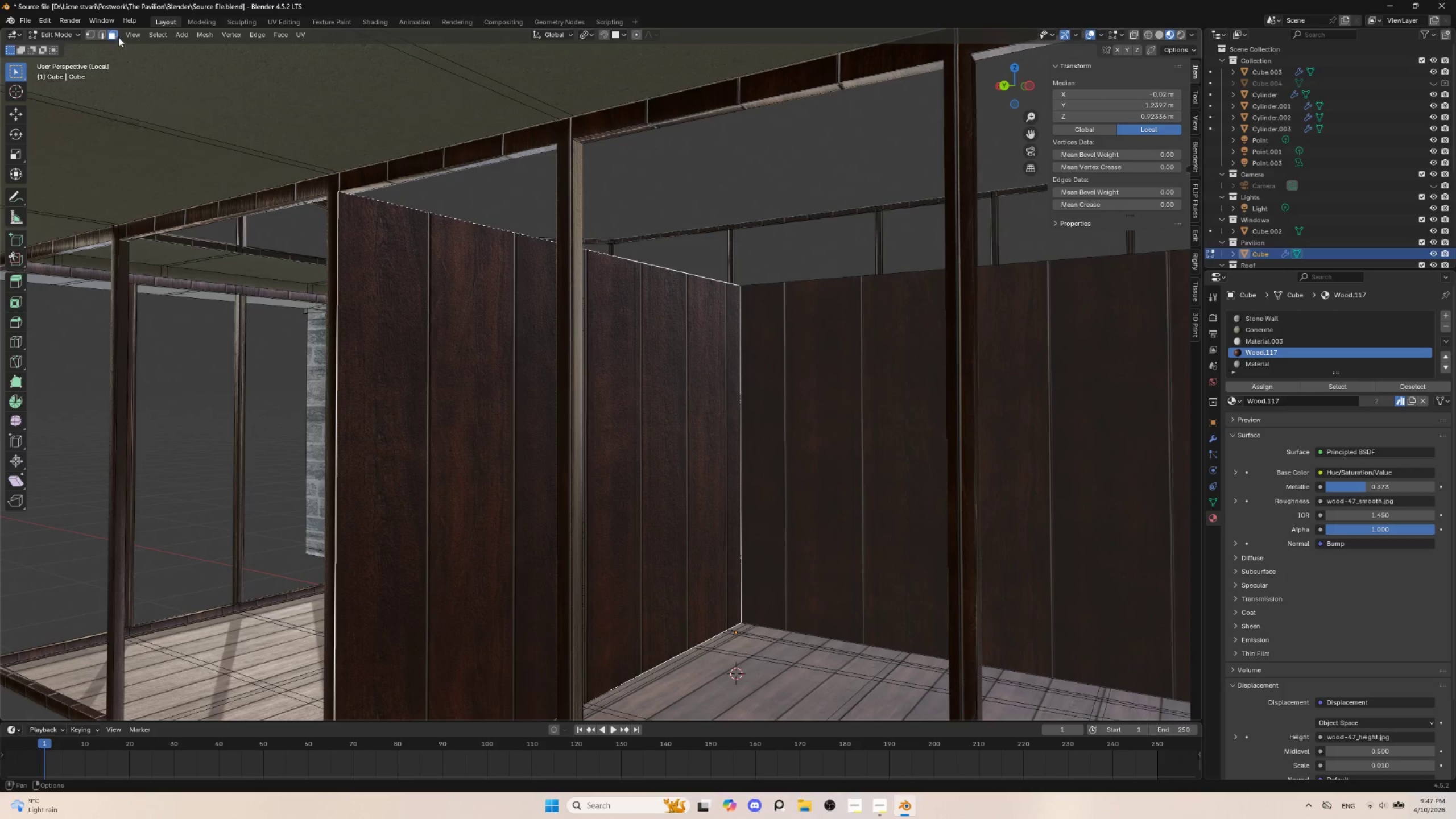 
left_click([466, 377])
 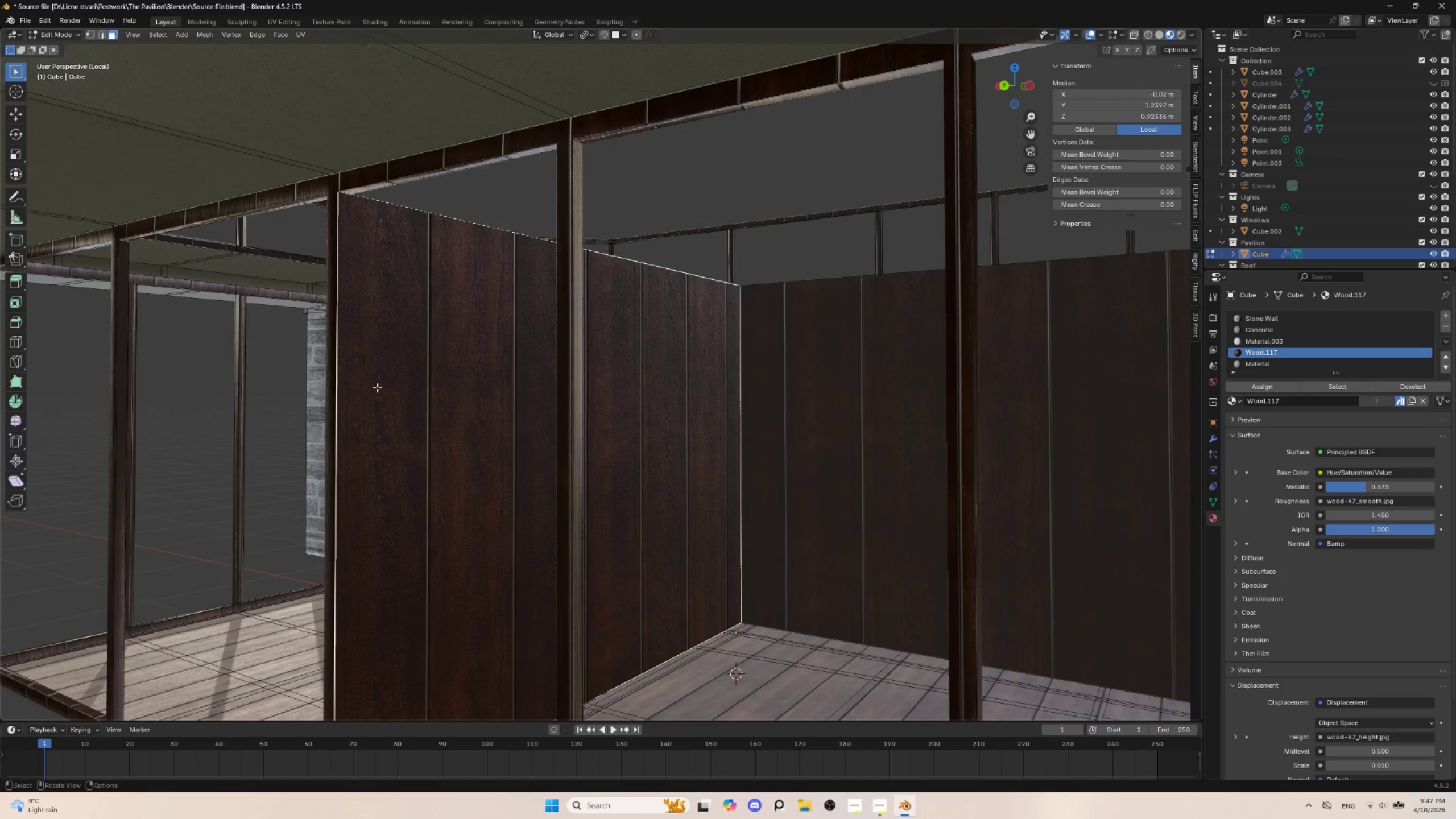 
key(Tab)
 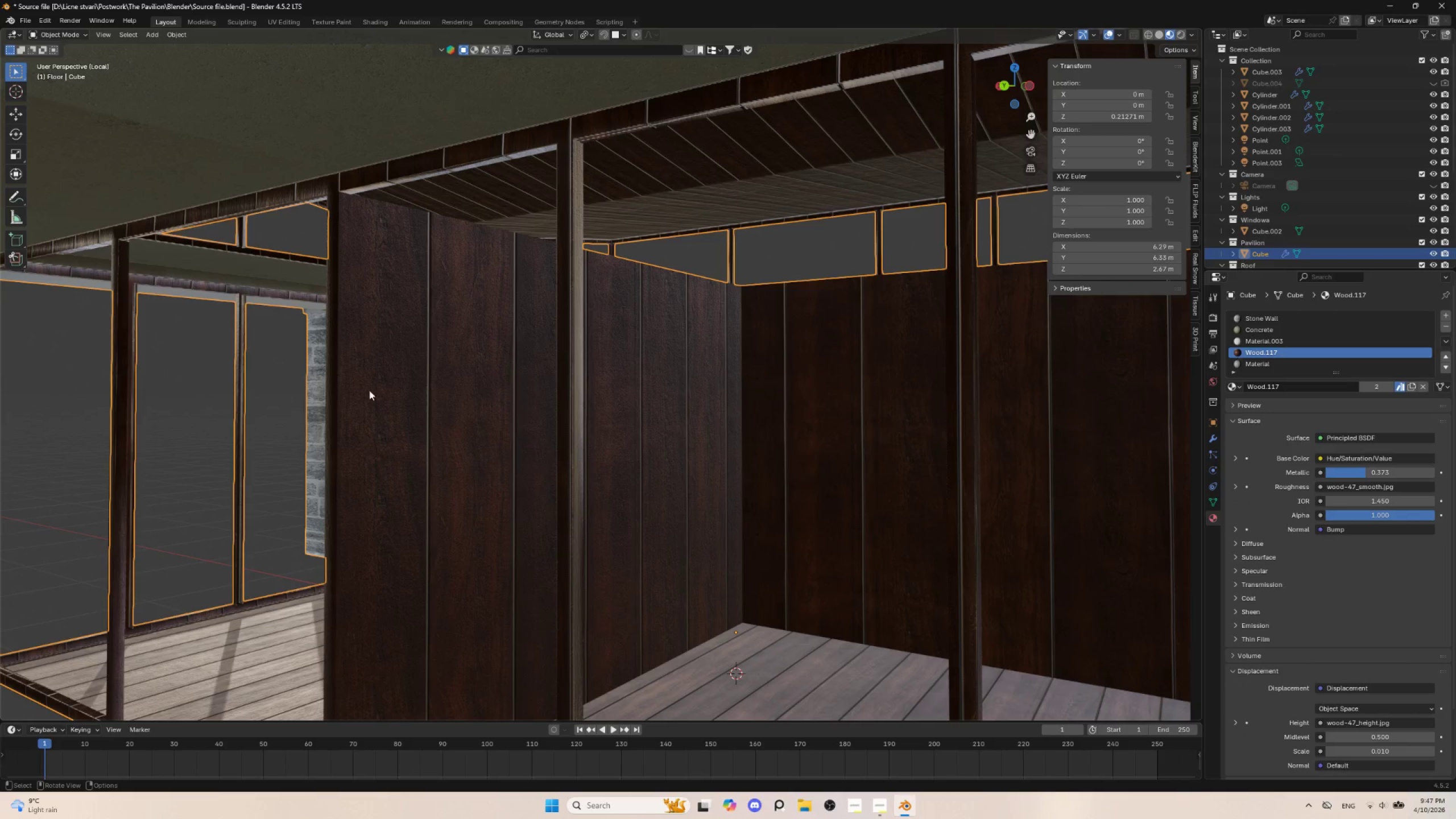 
left_click([425, 389])
 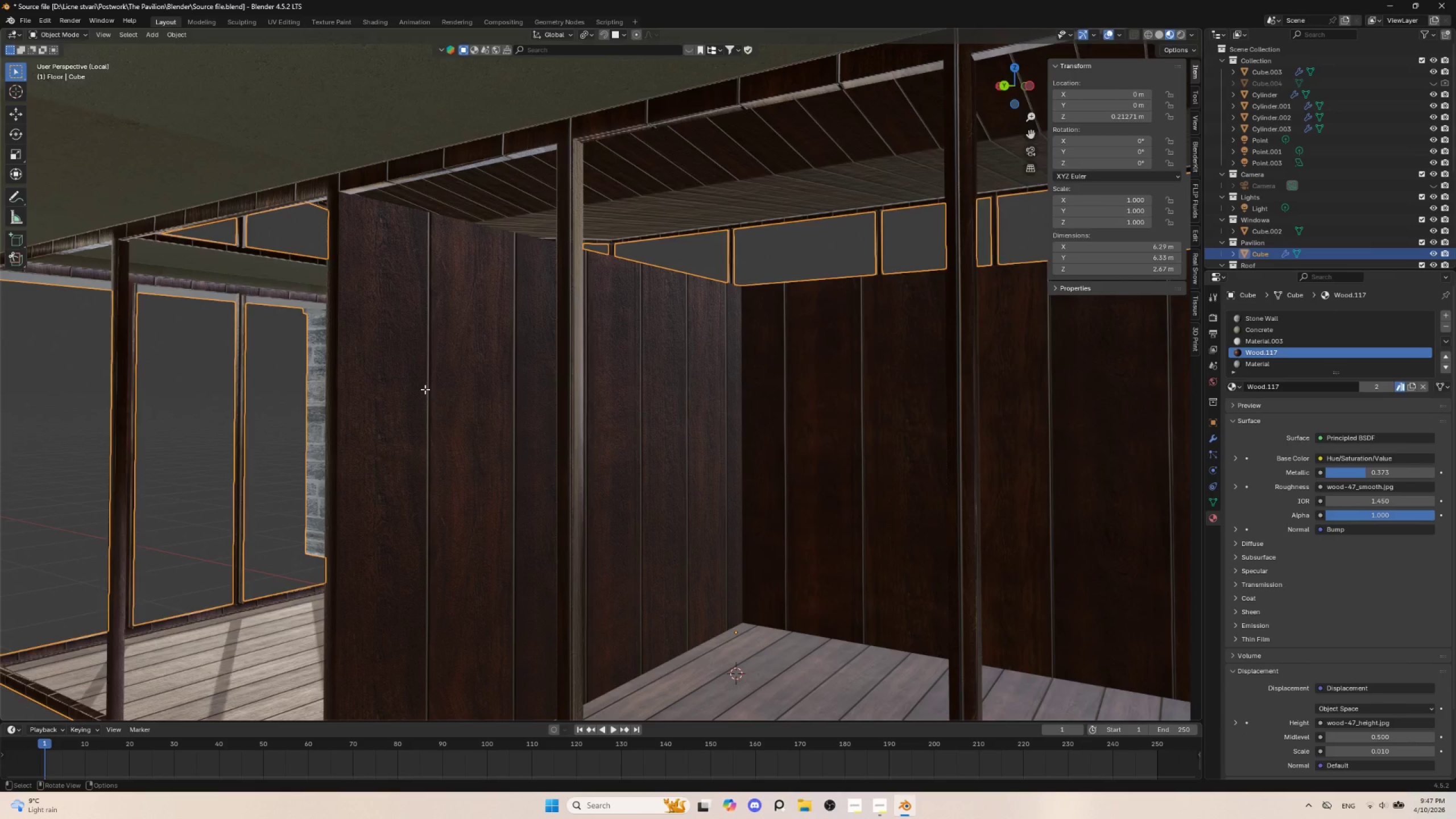 
key(Tab)
 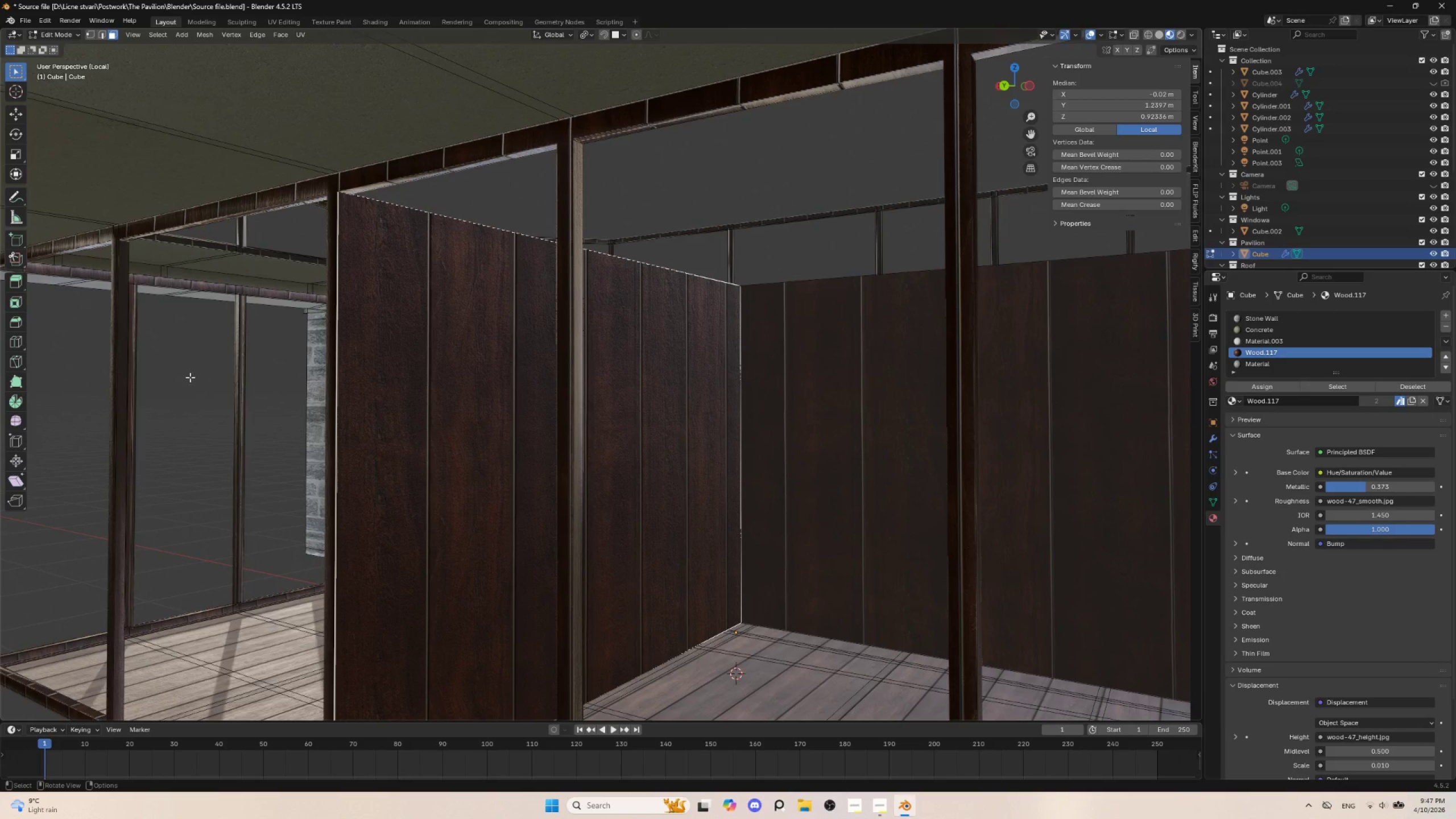 
left_click([213, 366])
 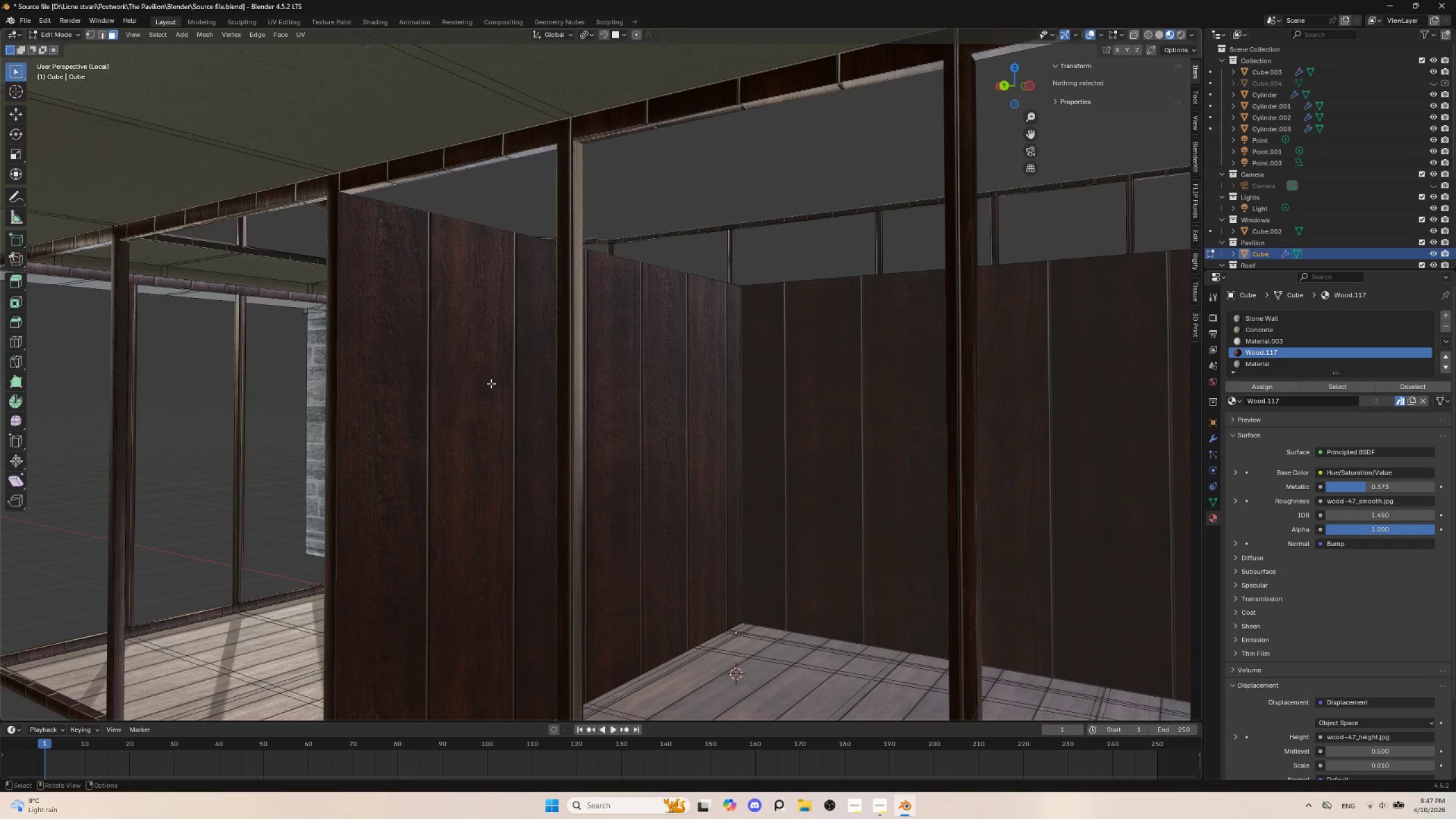 
left_click([491, 383])
 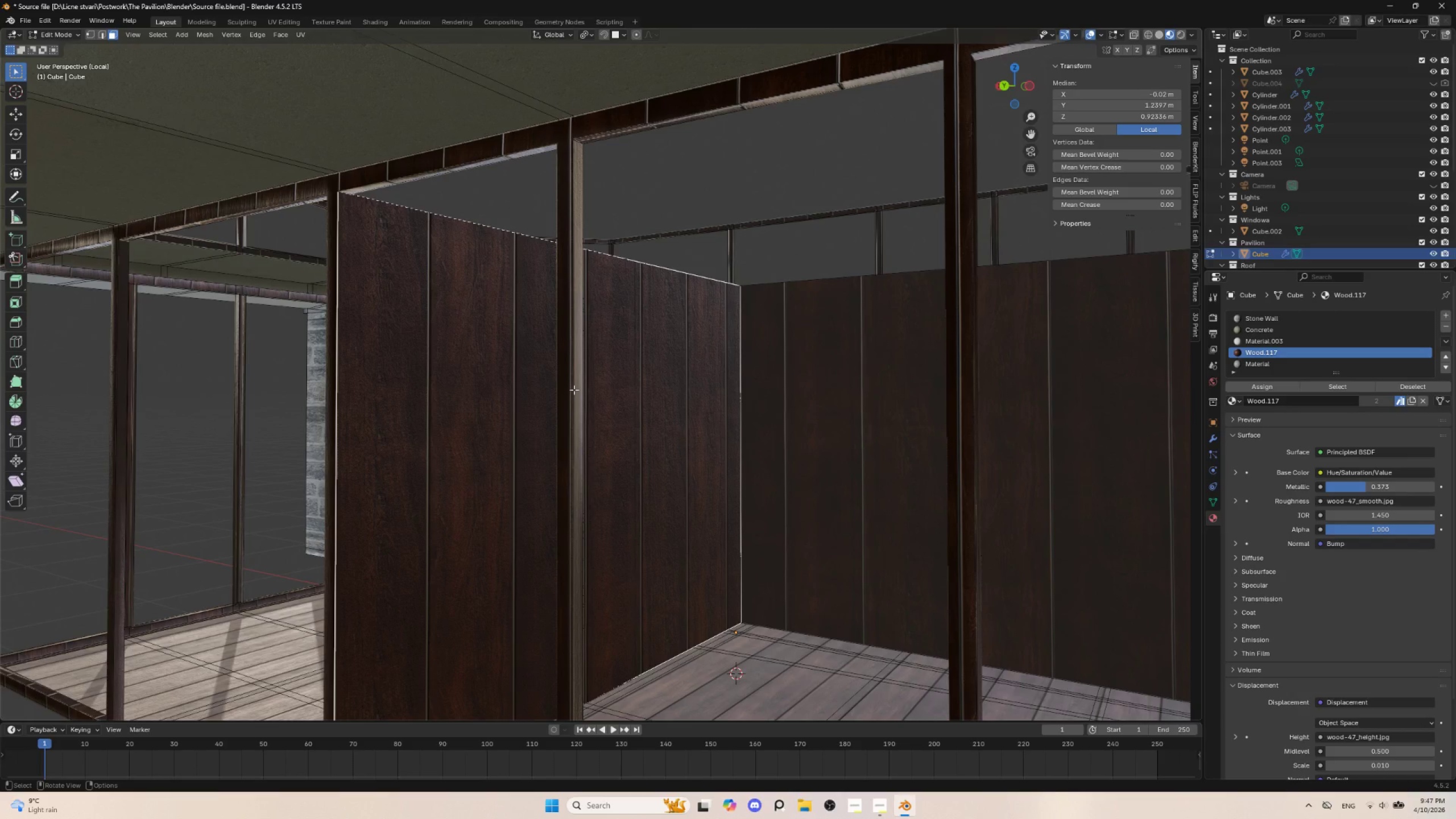 
key(Delete)
 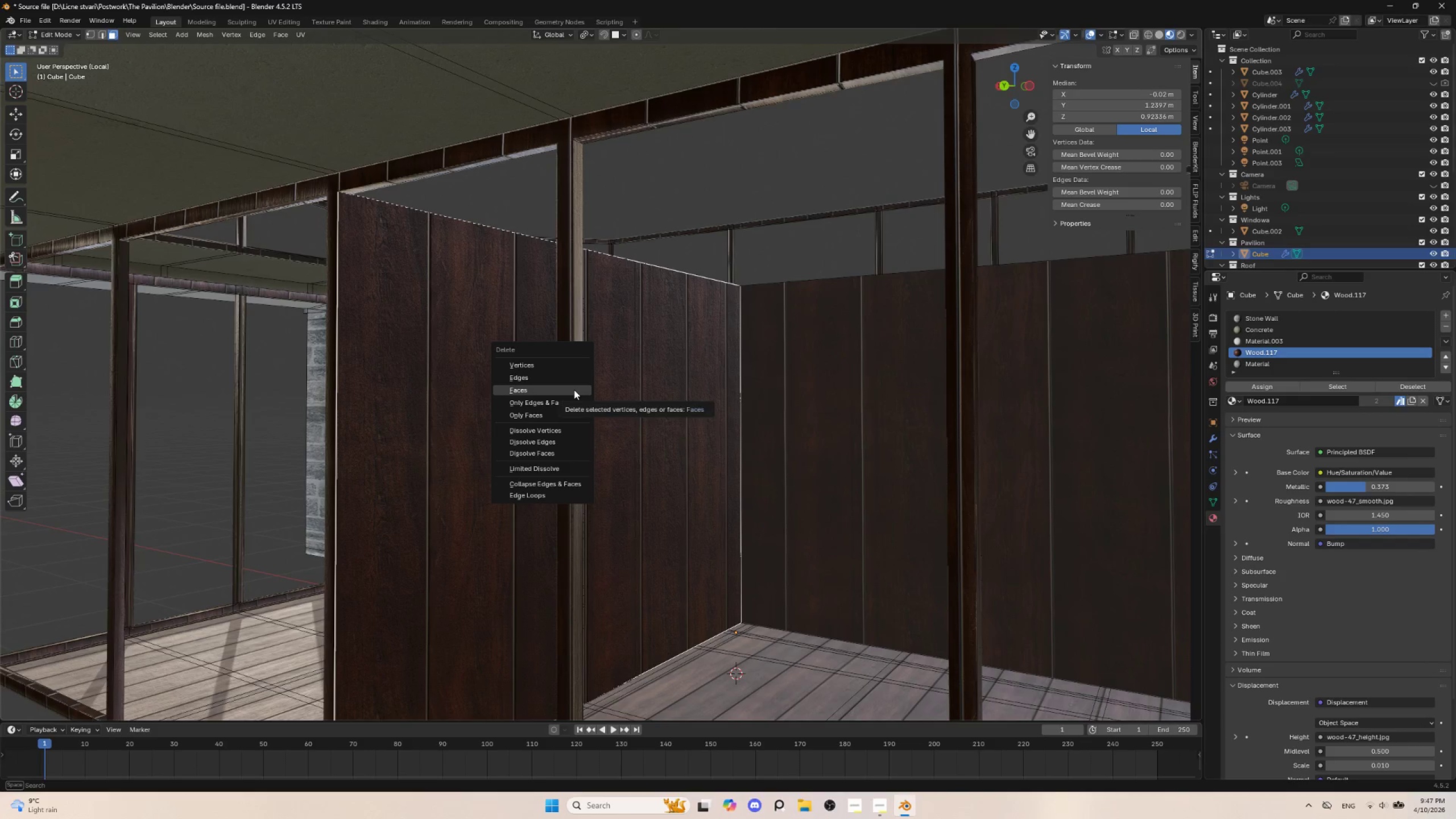 
left_click([574, 390])
 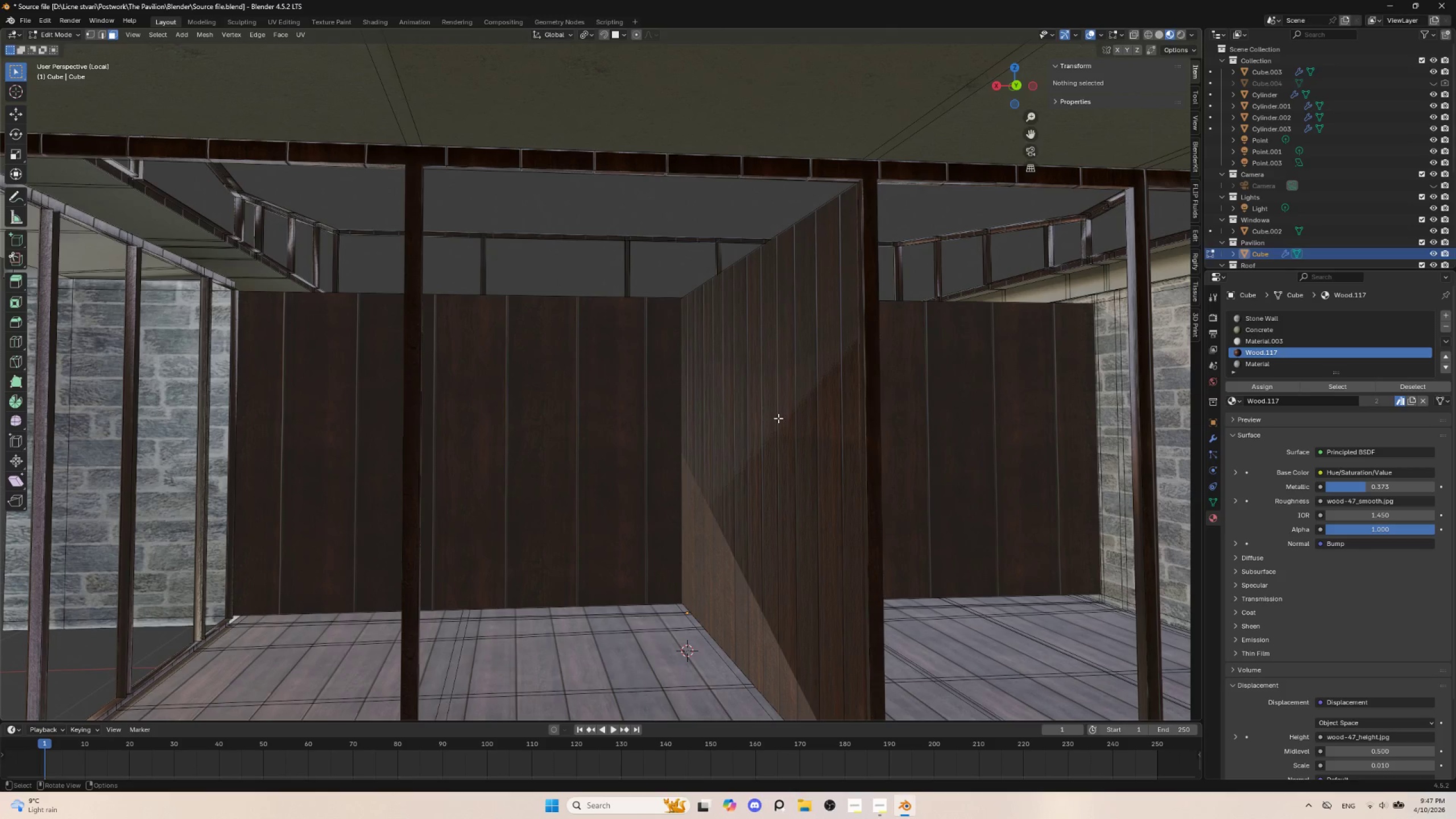 
left_click([789, 417])
 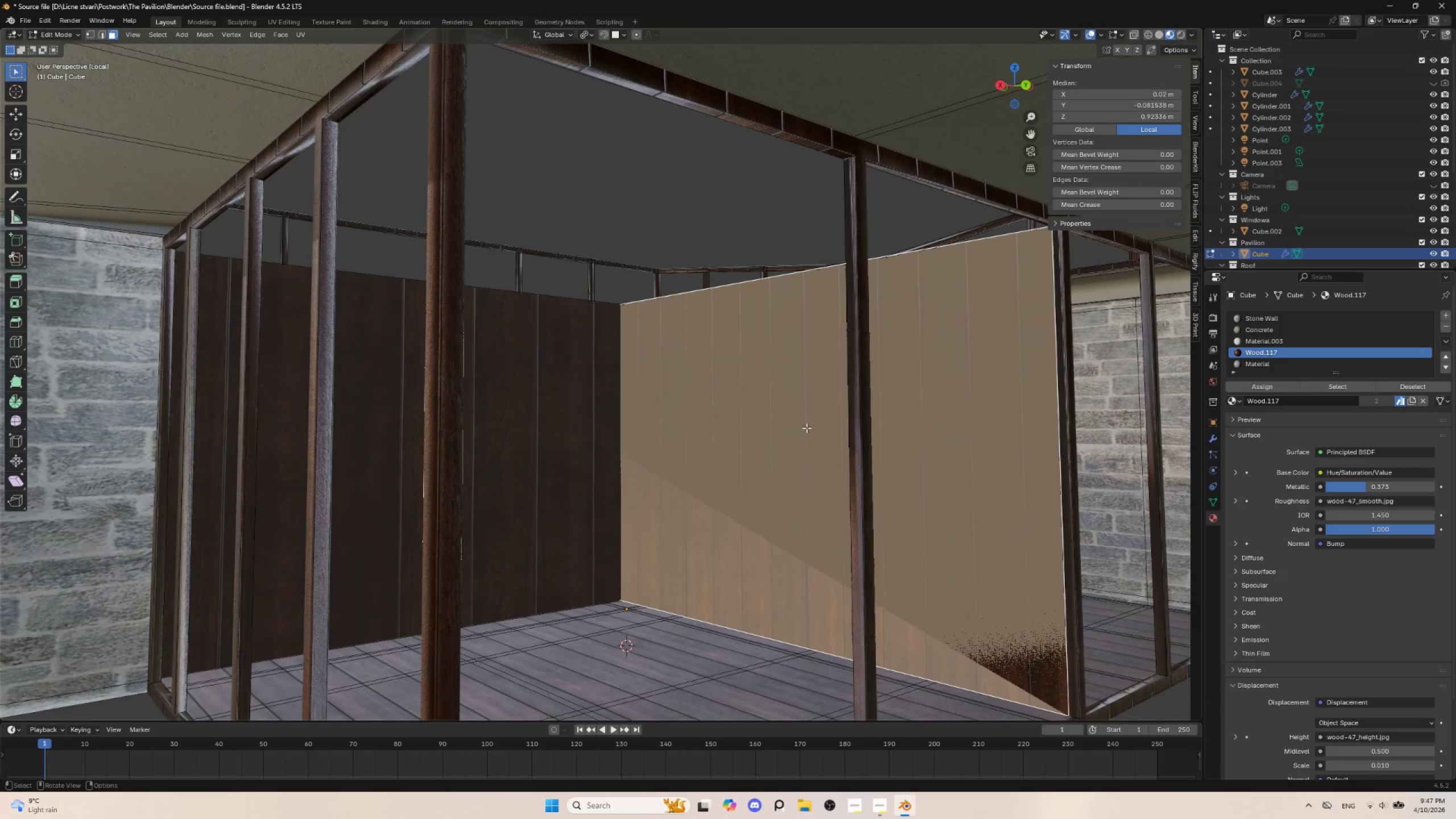 
key(Delete)
 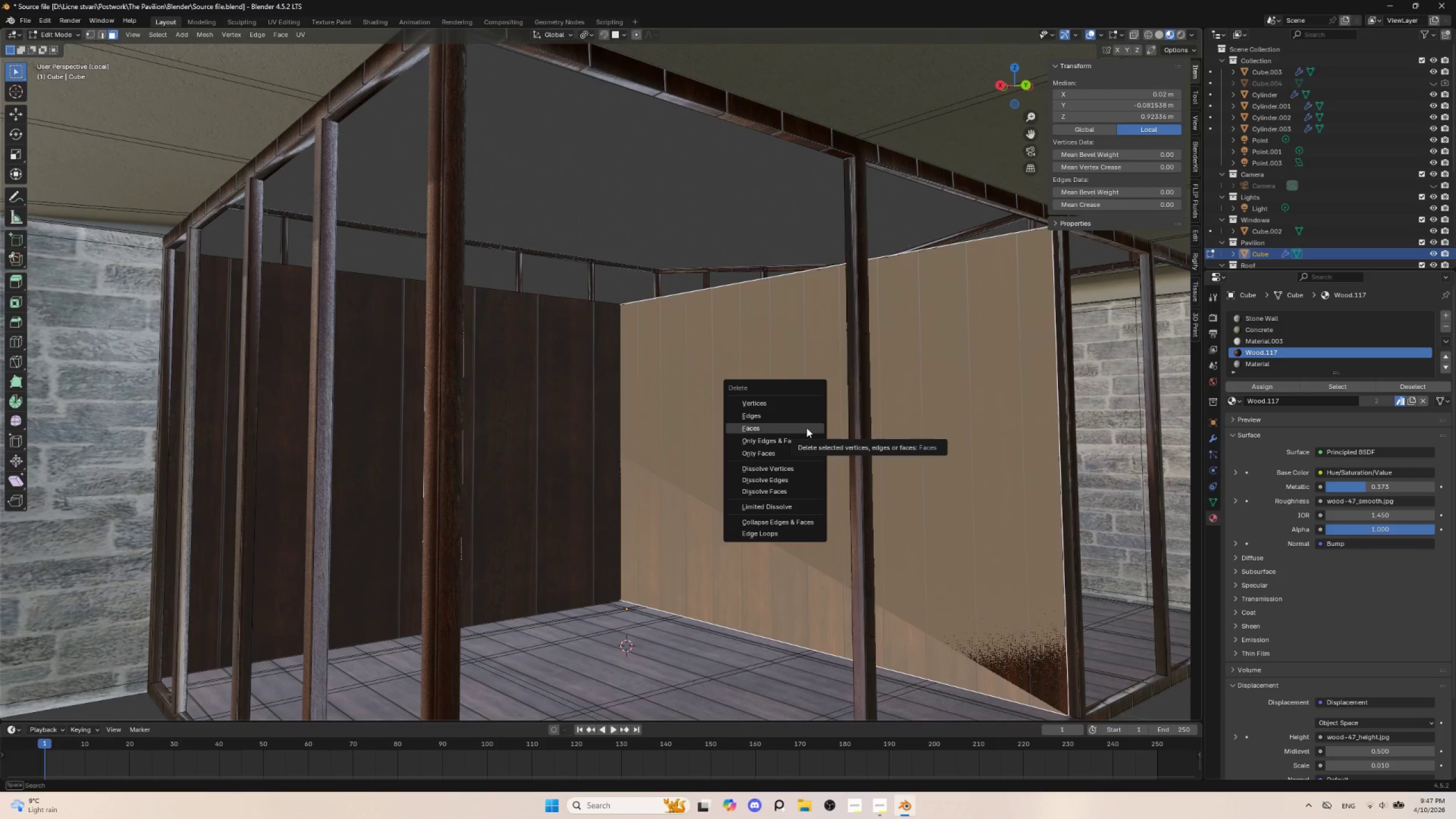 
left_click([806, 428])
 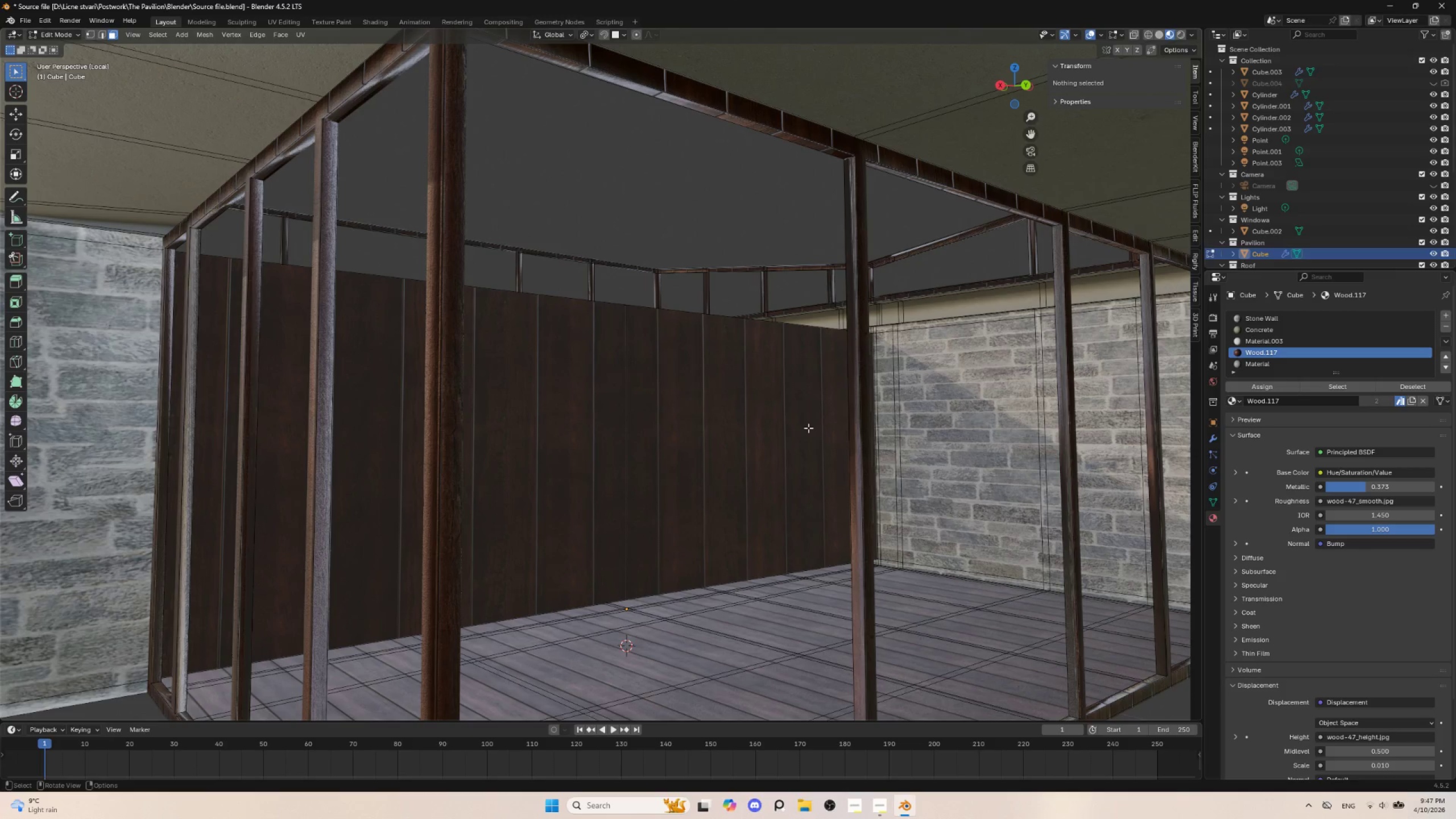 
key(Control+Z)
 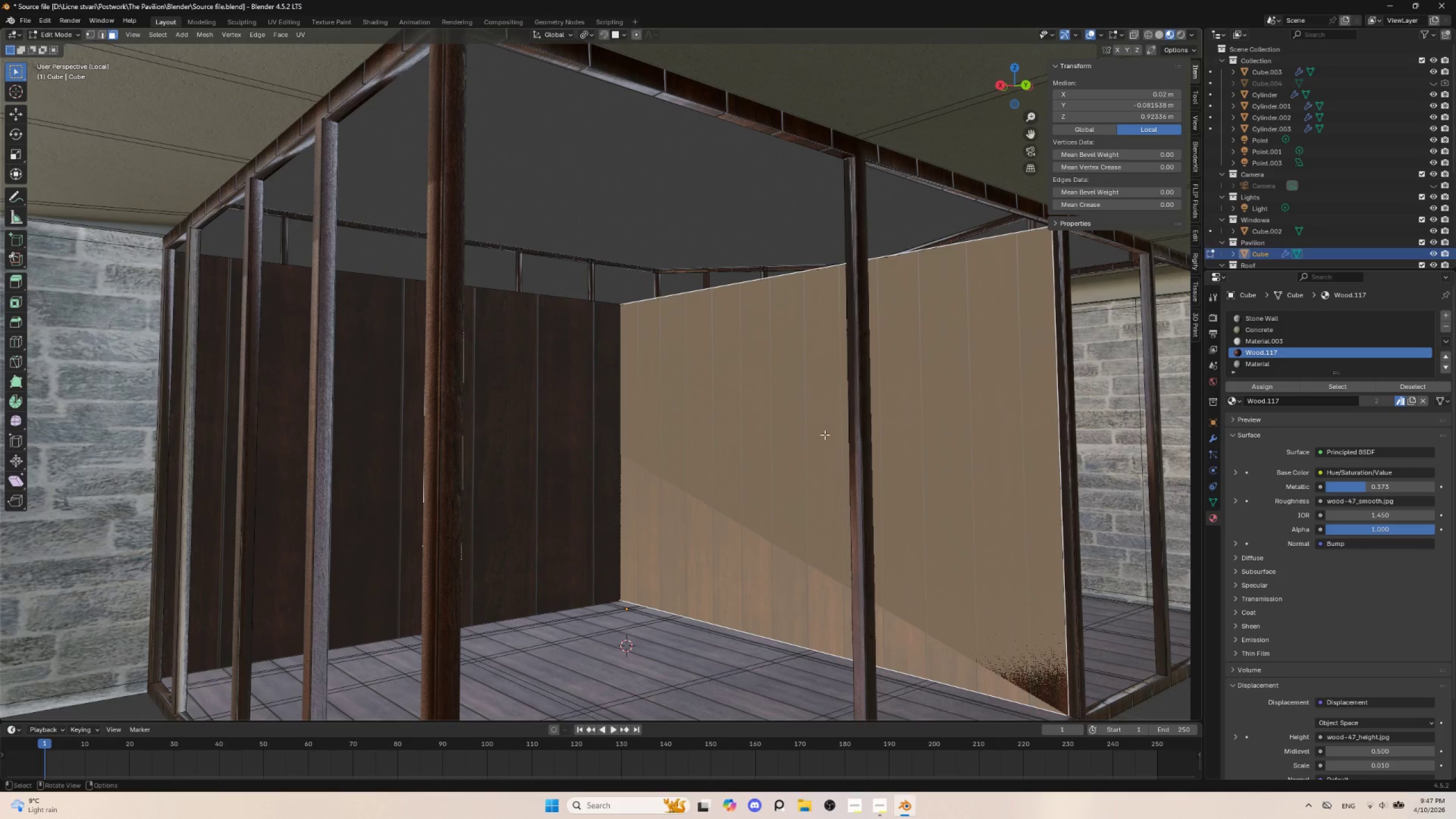 
key(Tab)
 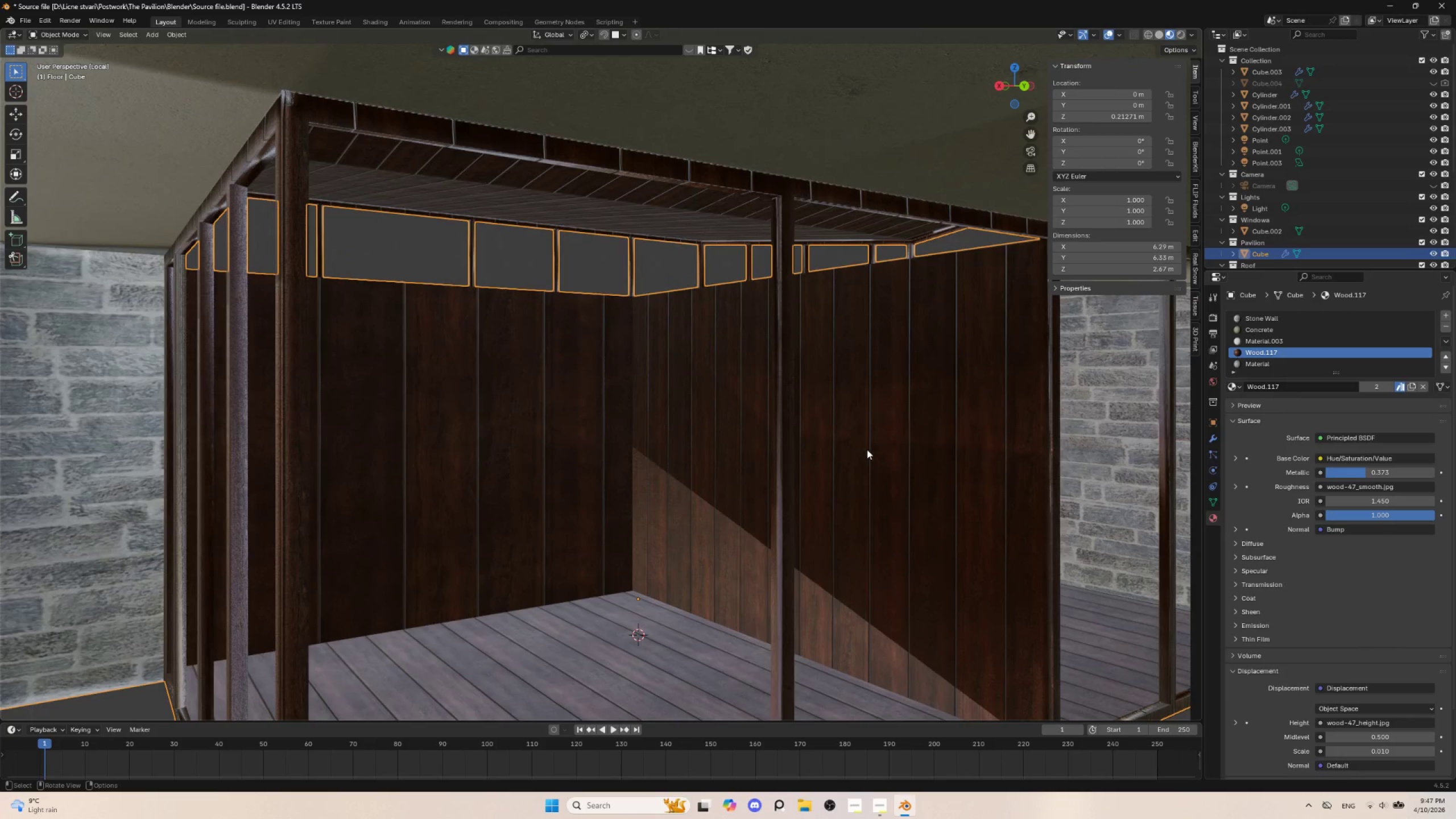 
left_click([465, 448])
 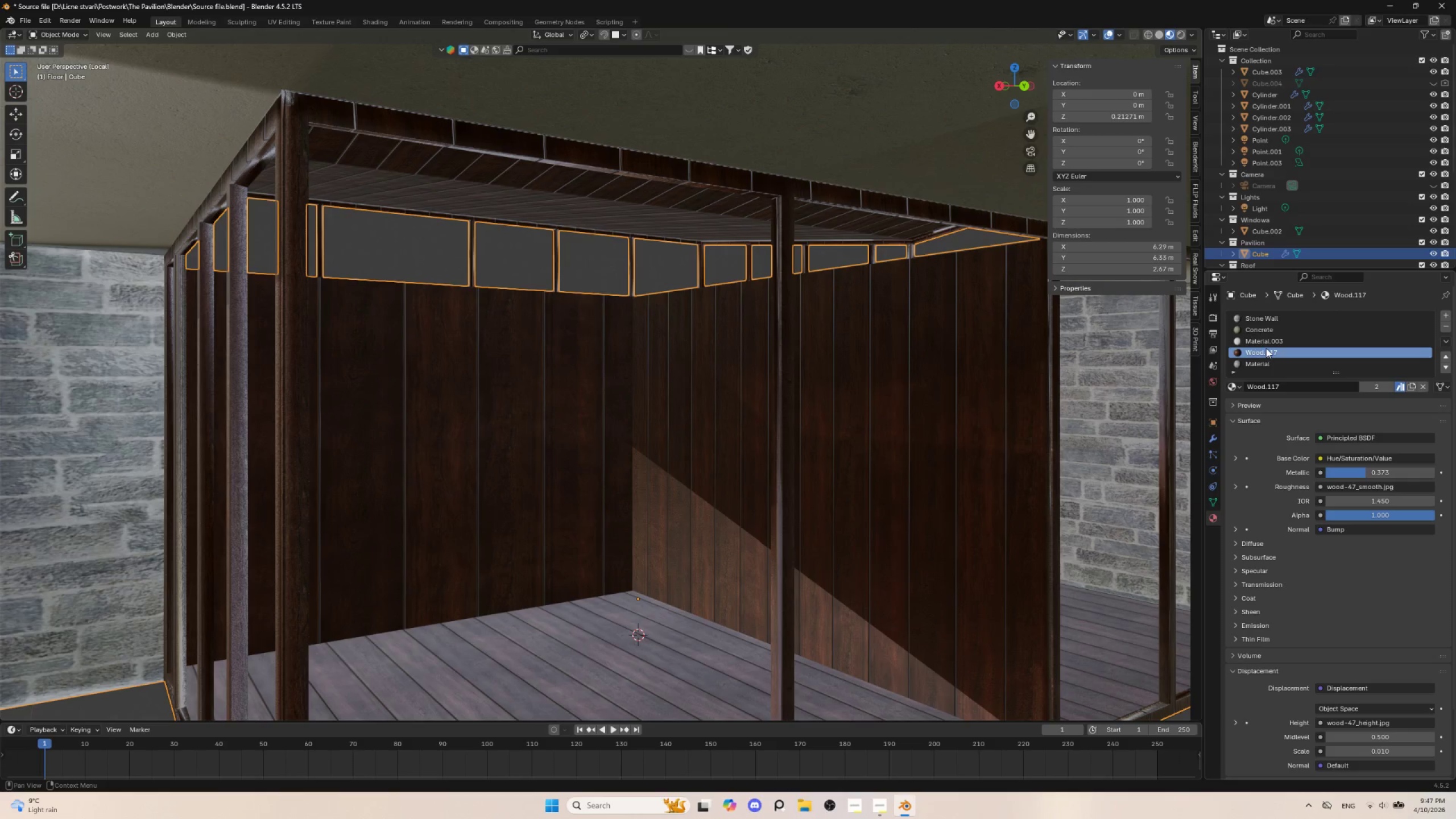 
scroll: coordinate [451, 395], scroll_direction: down, amount: 5.0
 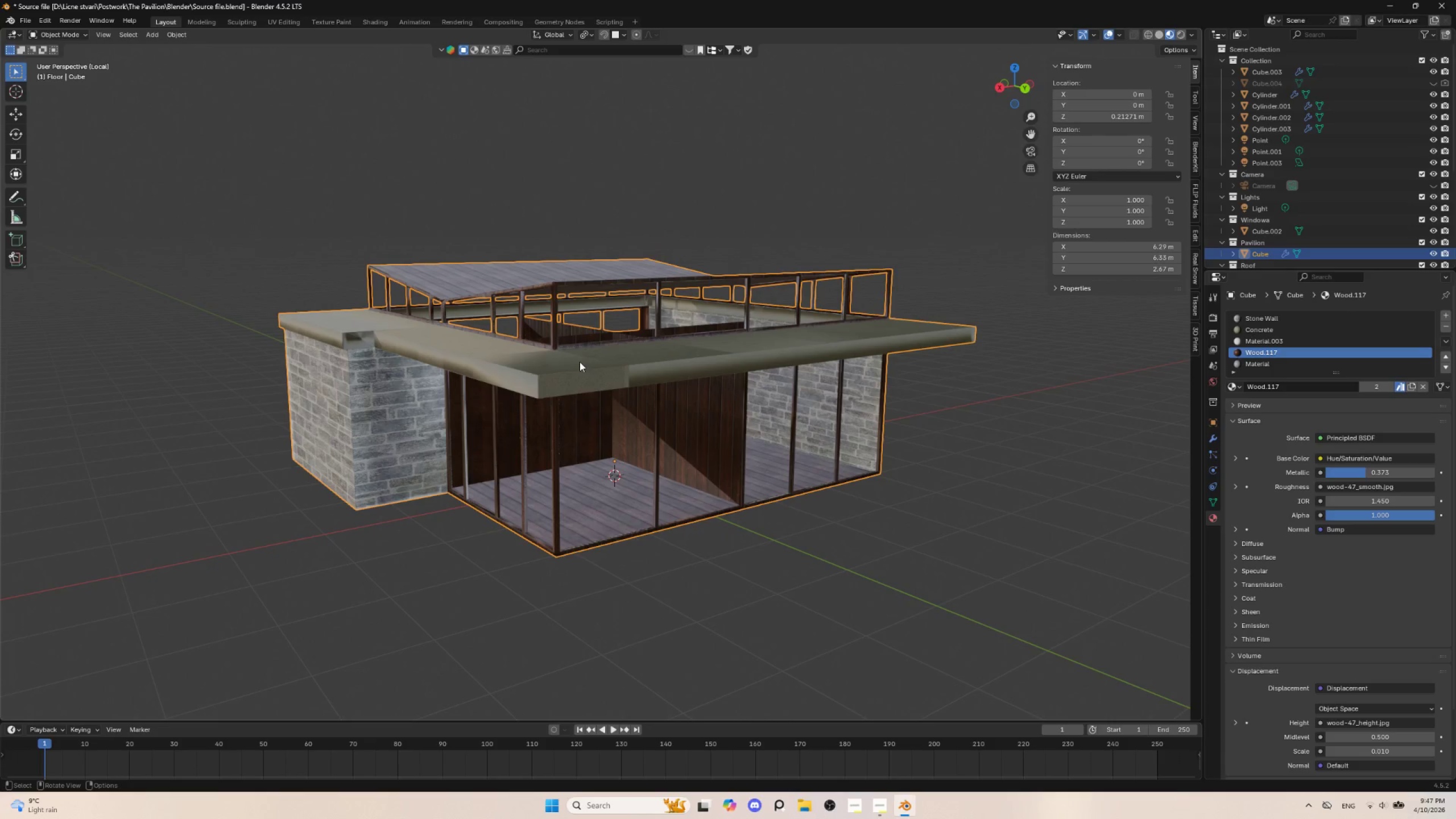 
scroll: coordinate [406, 384], scroll_direction: up, amount: 3.0
 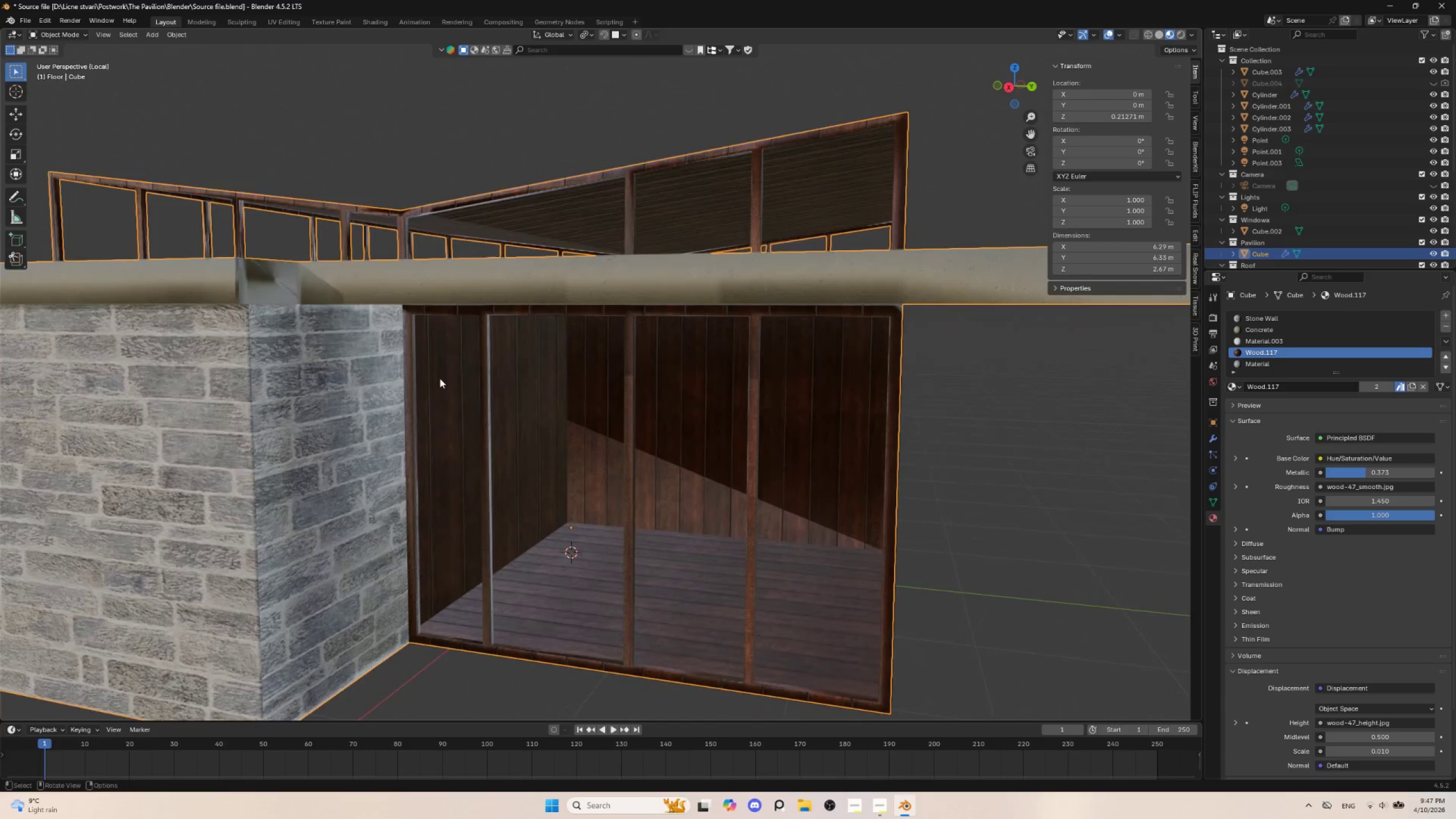 
left_click([274, 287])
 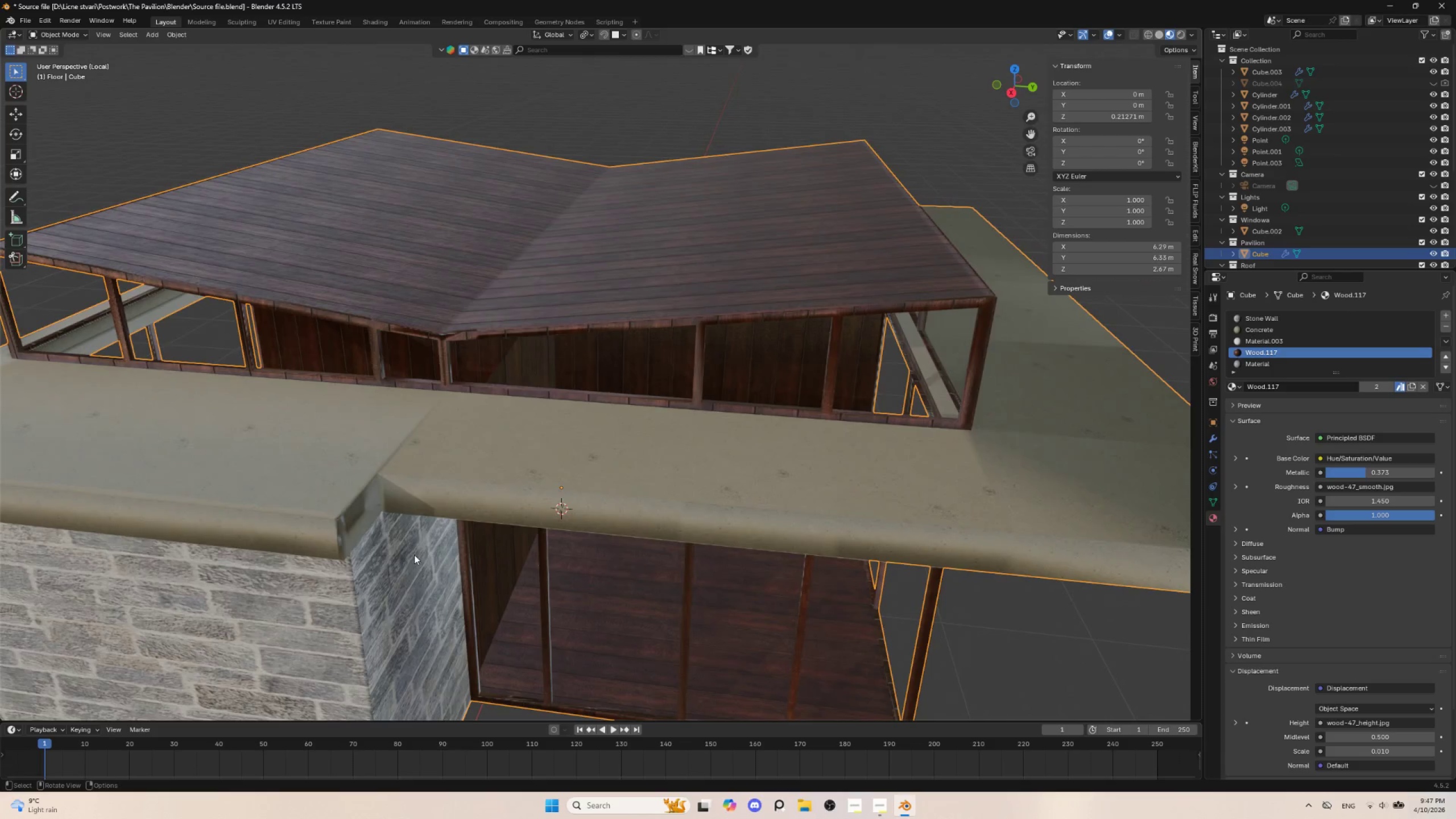 
key(NumpadDivide)
 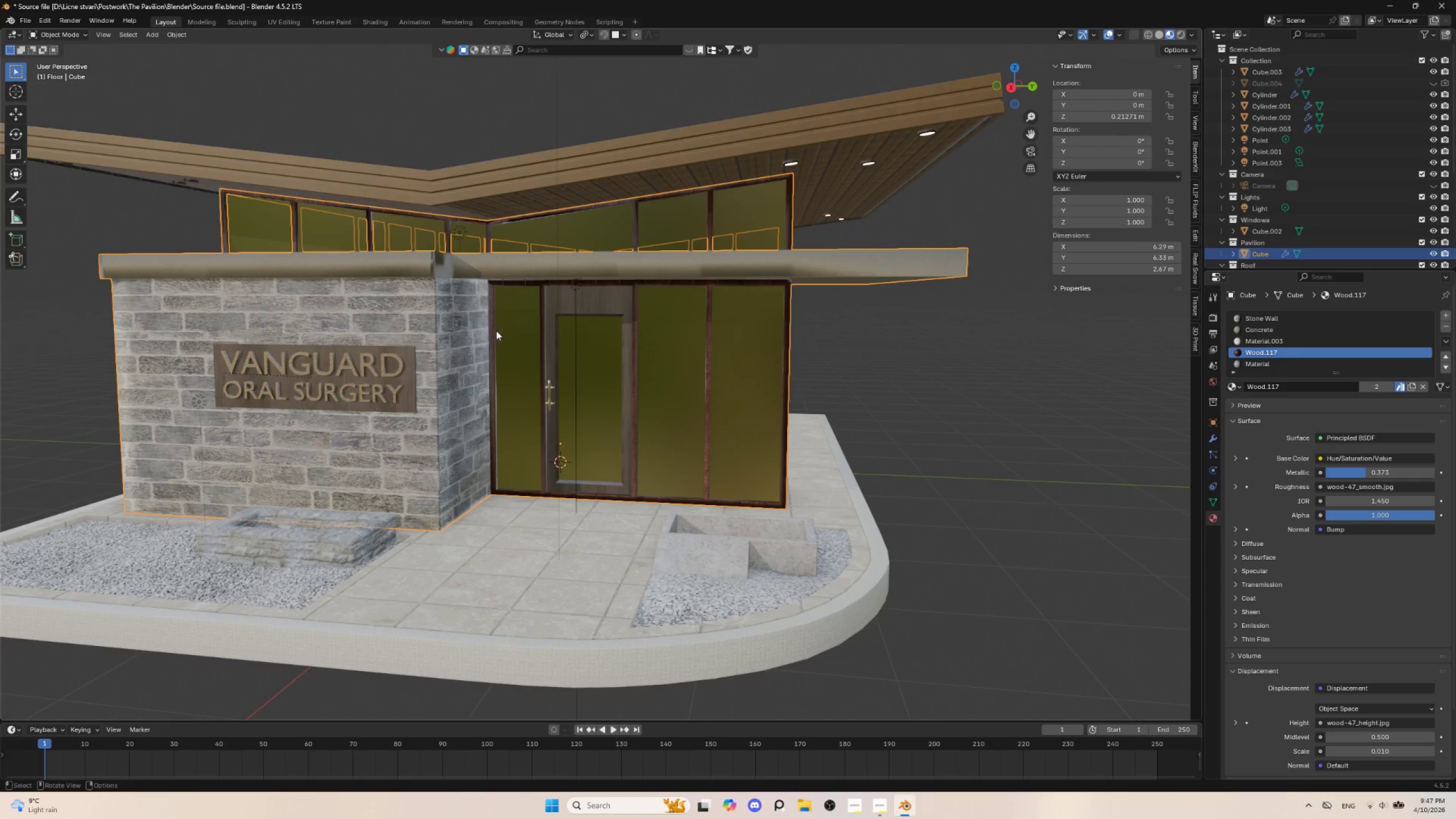 
left_click([442, 263])
 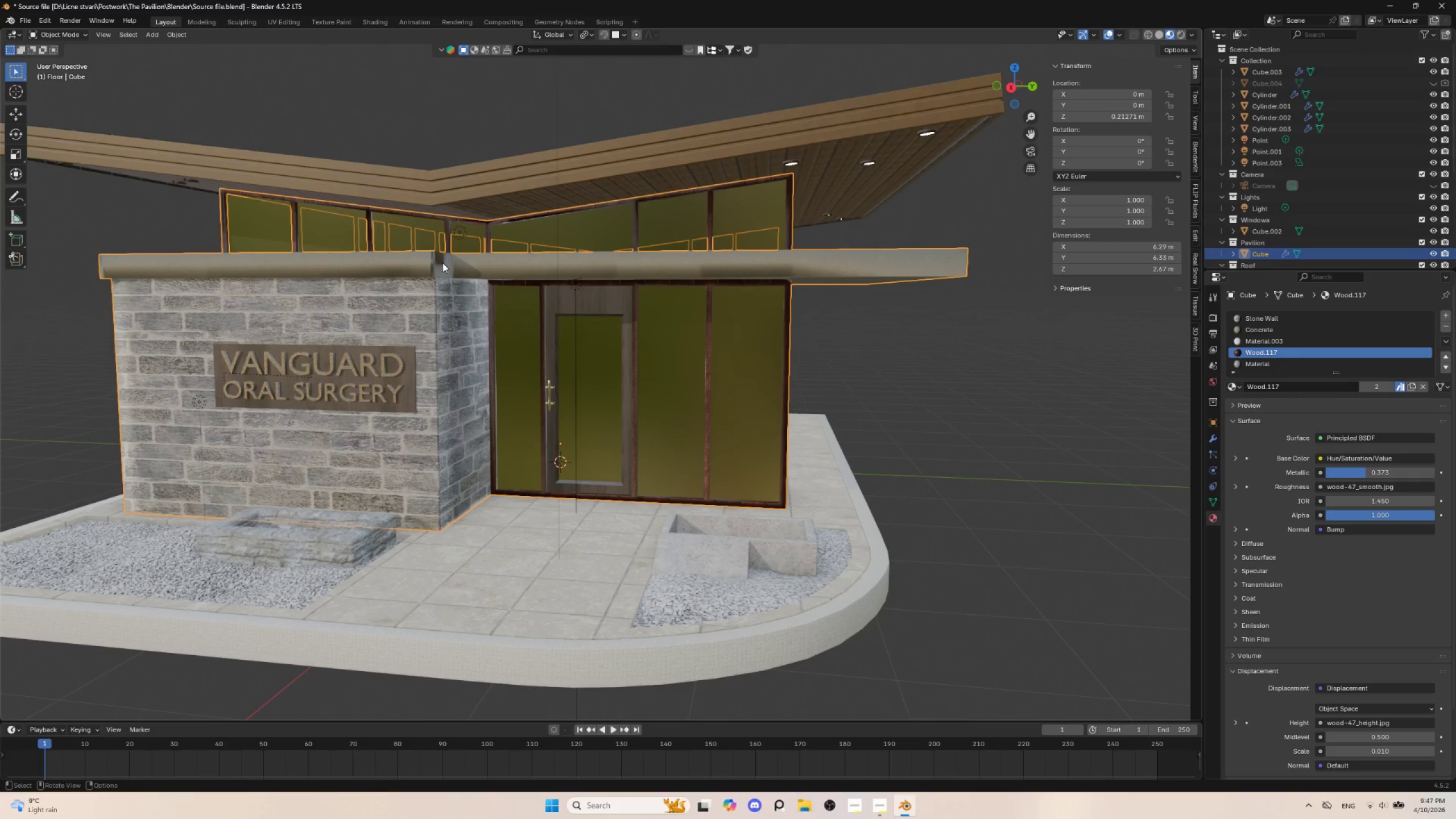 
key(Tab)
 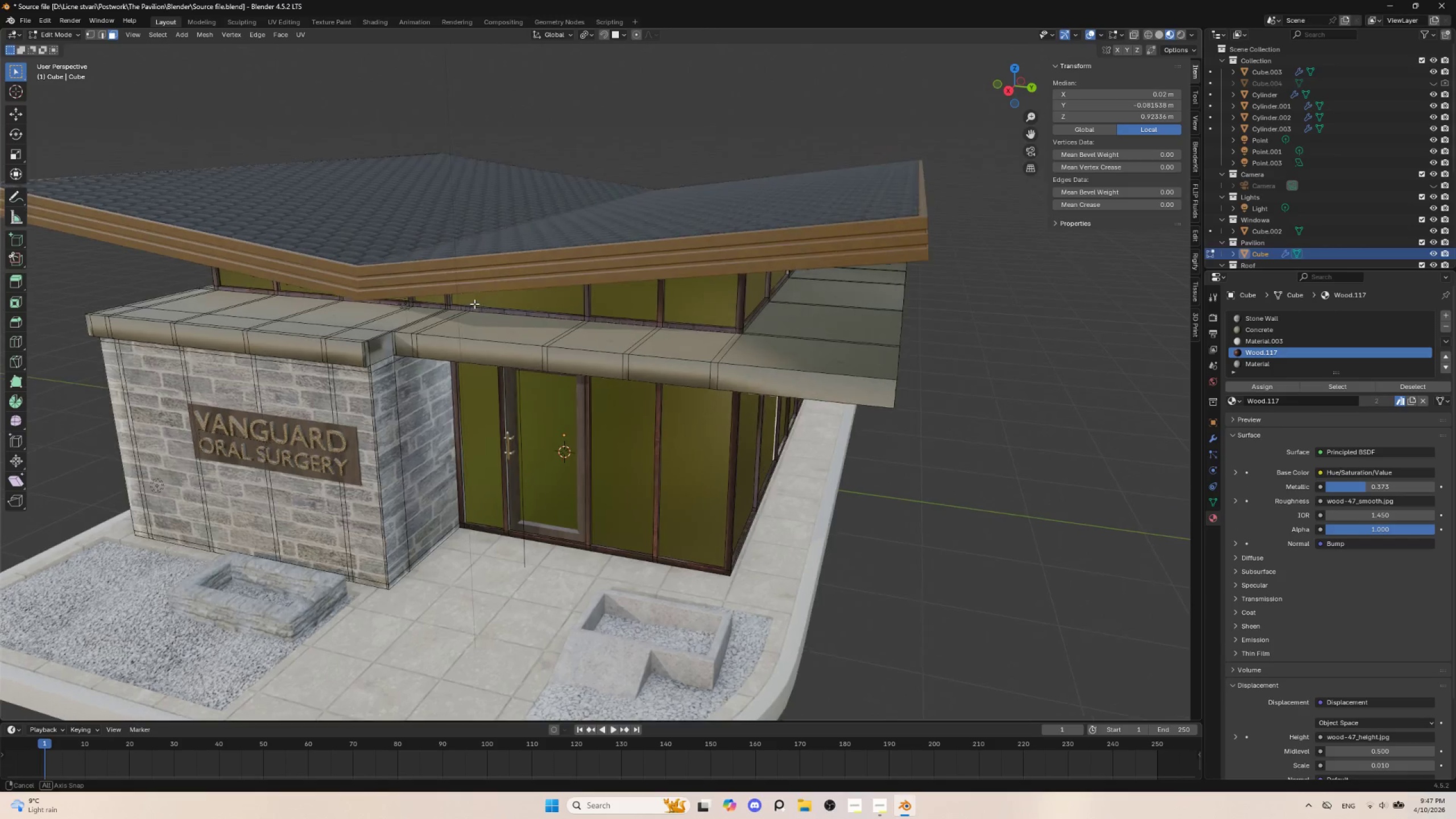 
hold_key(key=ShiftLeft, duration=0.55)
 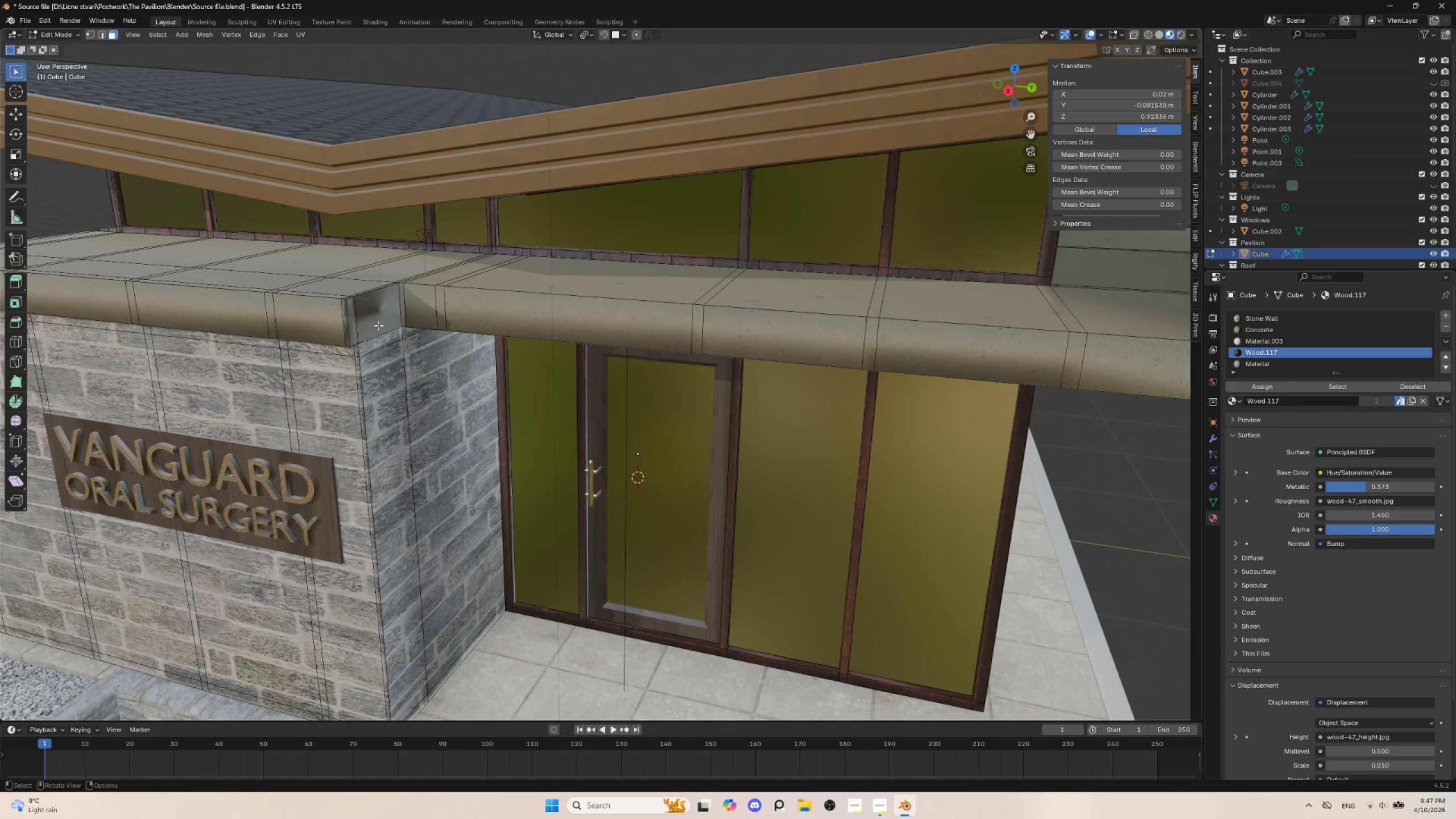 
scroll: coordinate [441, 411], scroll_direction: up, amount: 2.0
 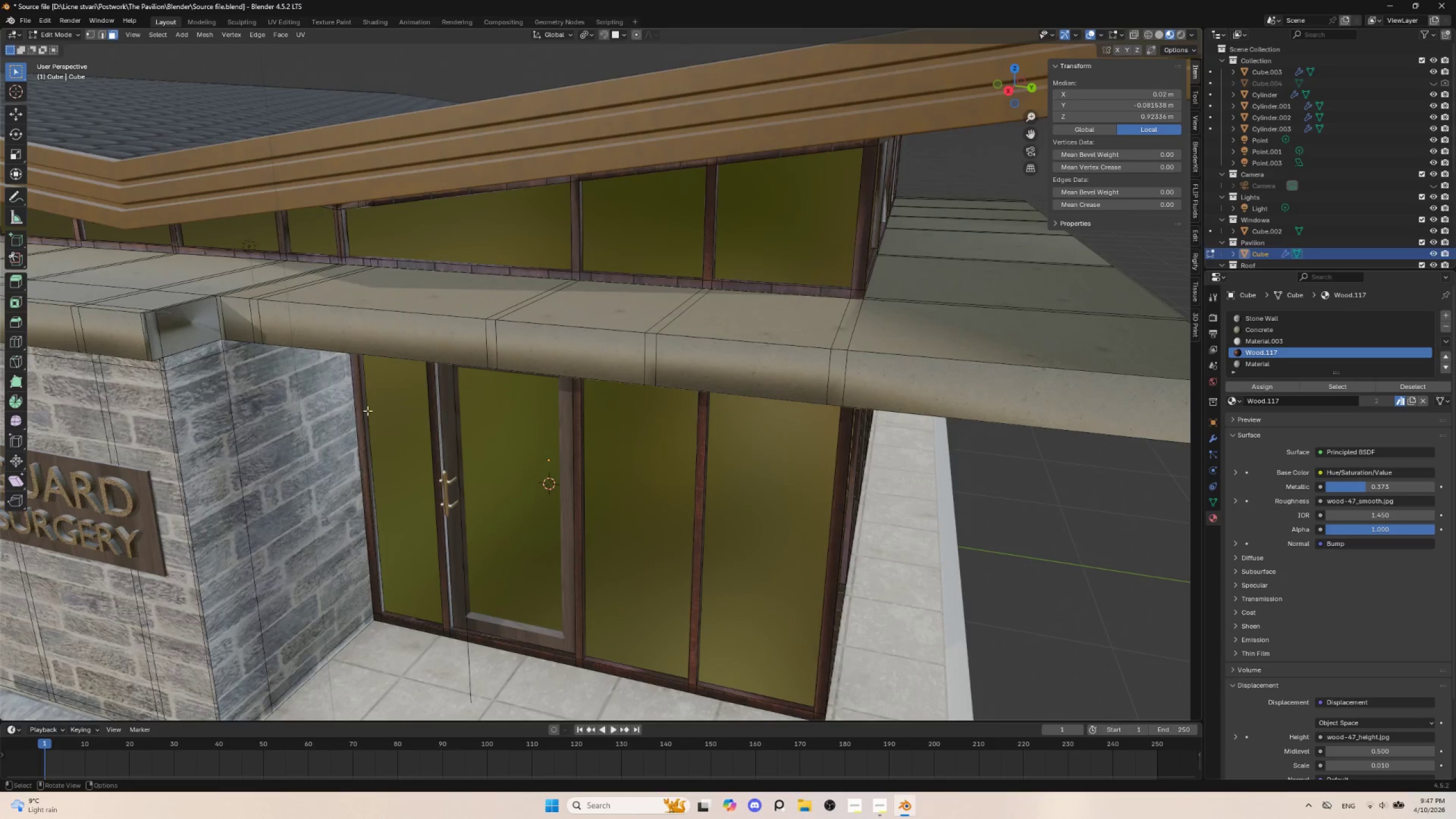 
left_click([378, 323])
 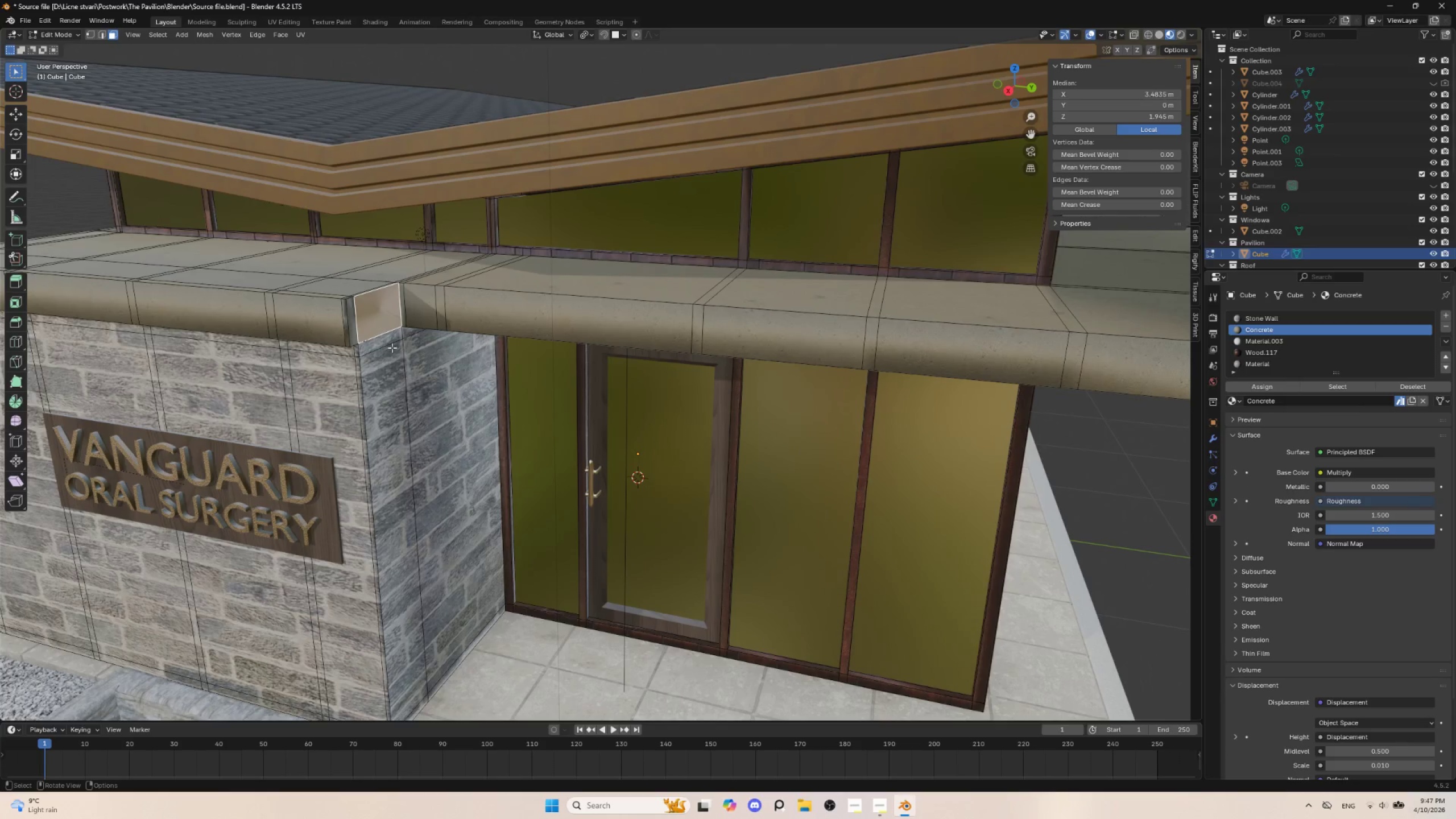 
hold_key(key=ShiftLeft, duration=0.78)
 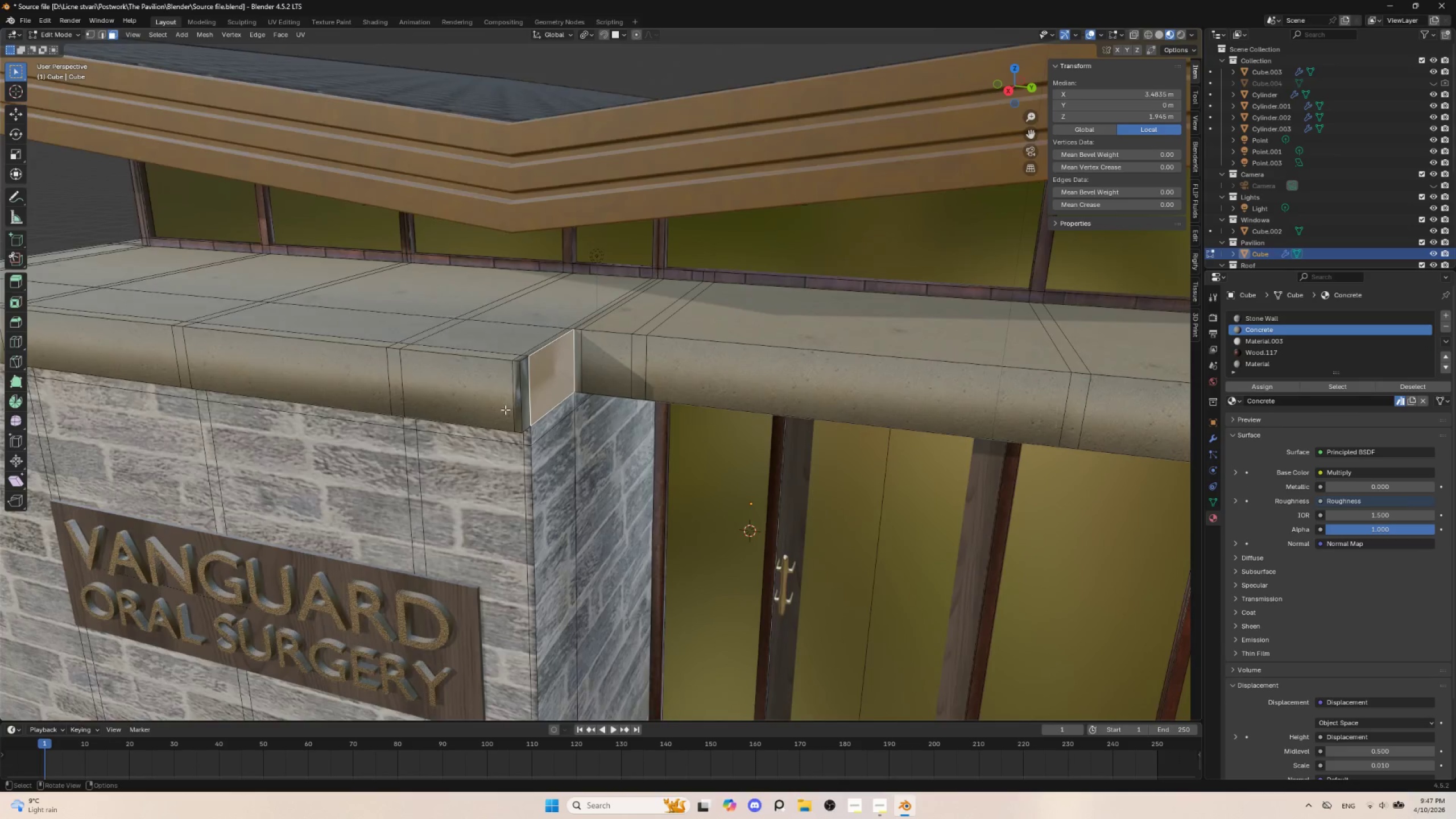 
scroll: coordinate [505, 410], scroll_direction: up, amount: 3.0
 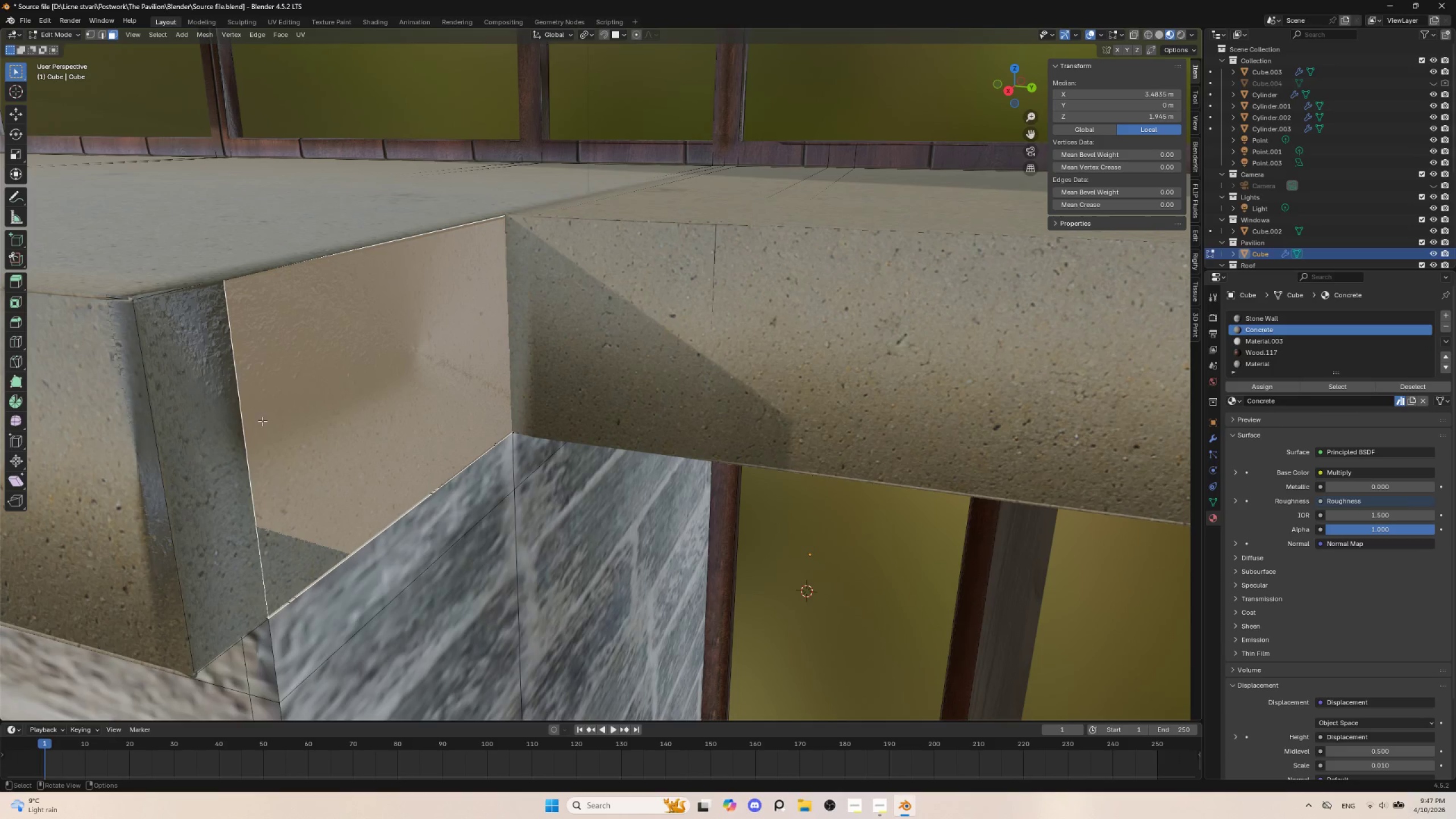 
left_click([232, 426])
 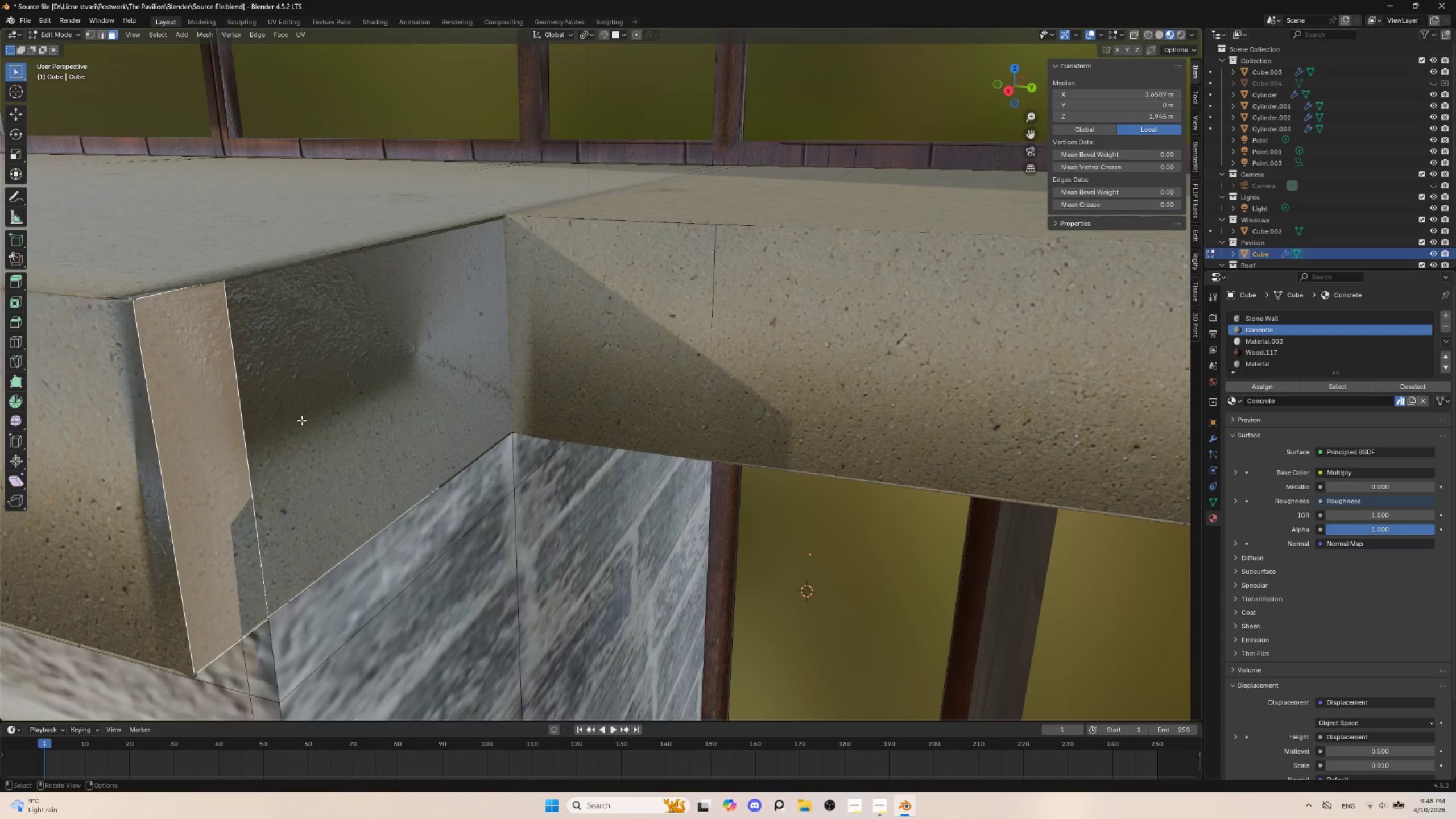 
key(Tab)
 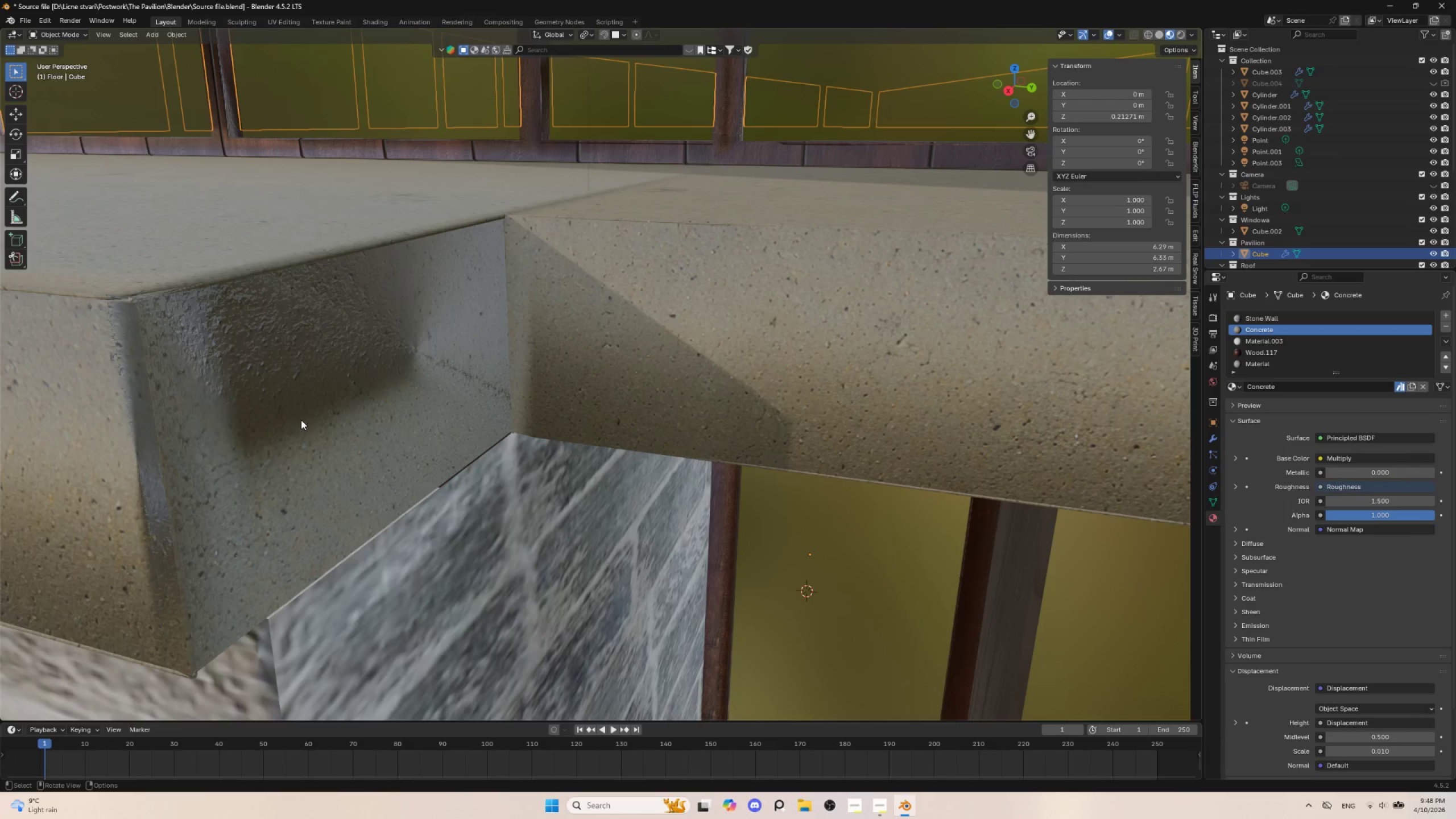 
scroll: coordinate [302, 420], scroll_direction: down, amount: 2.0
 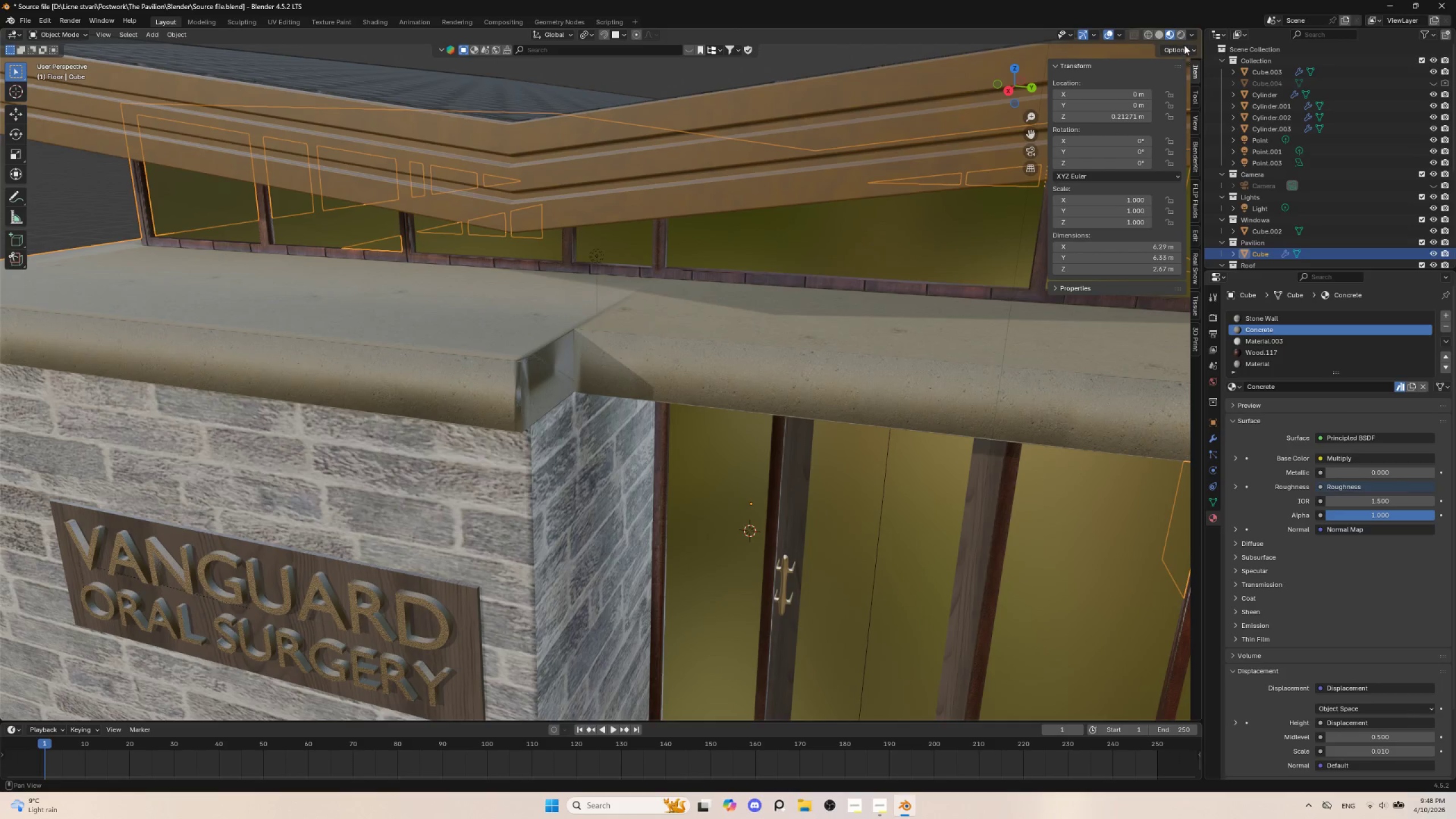 
left_click([1182, 32])
 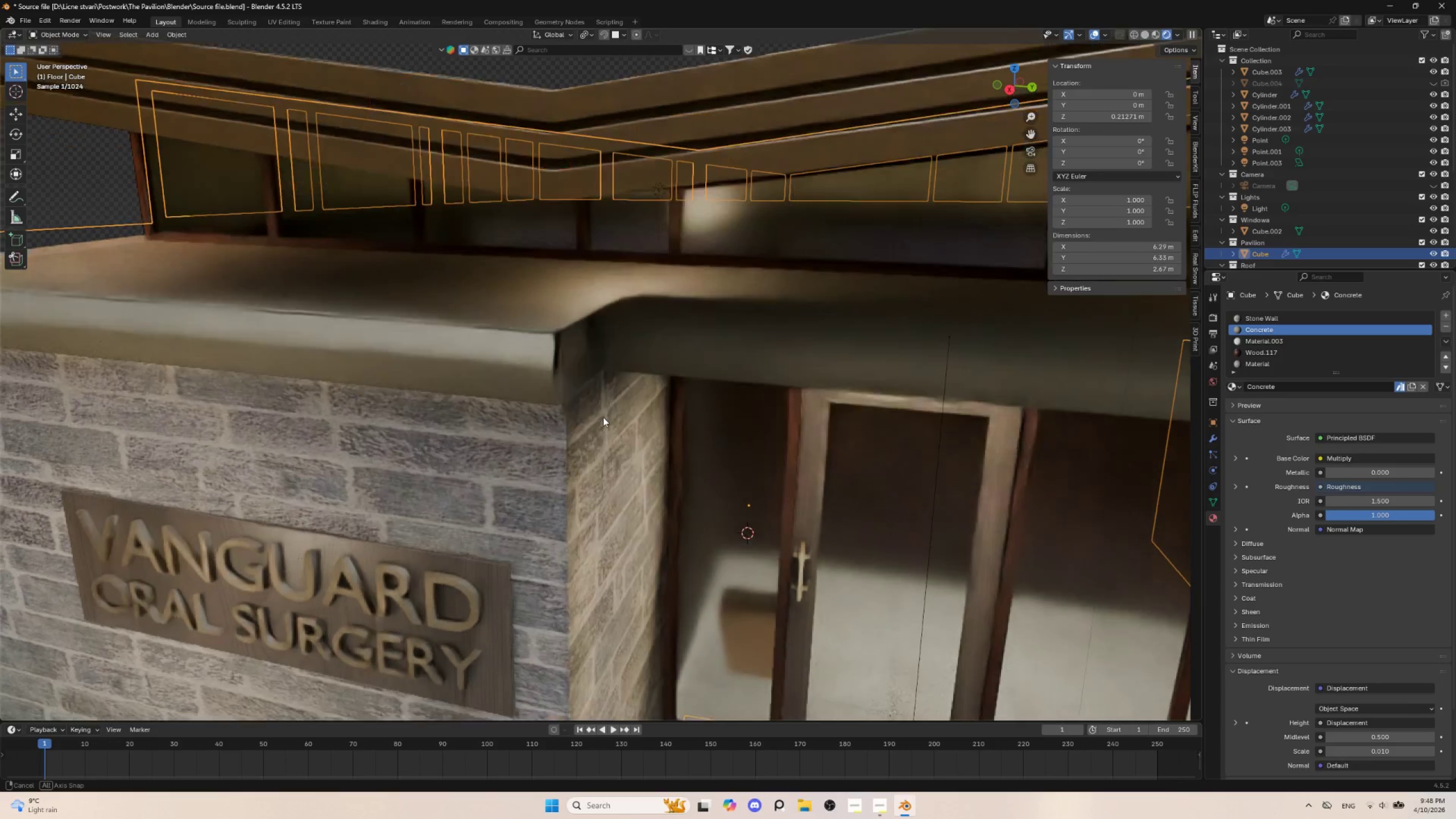 
left_click([598, 295])
 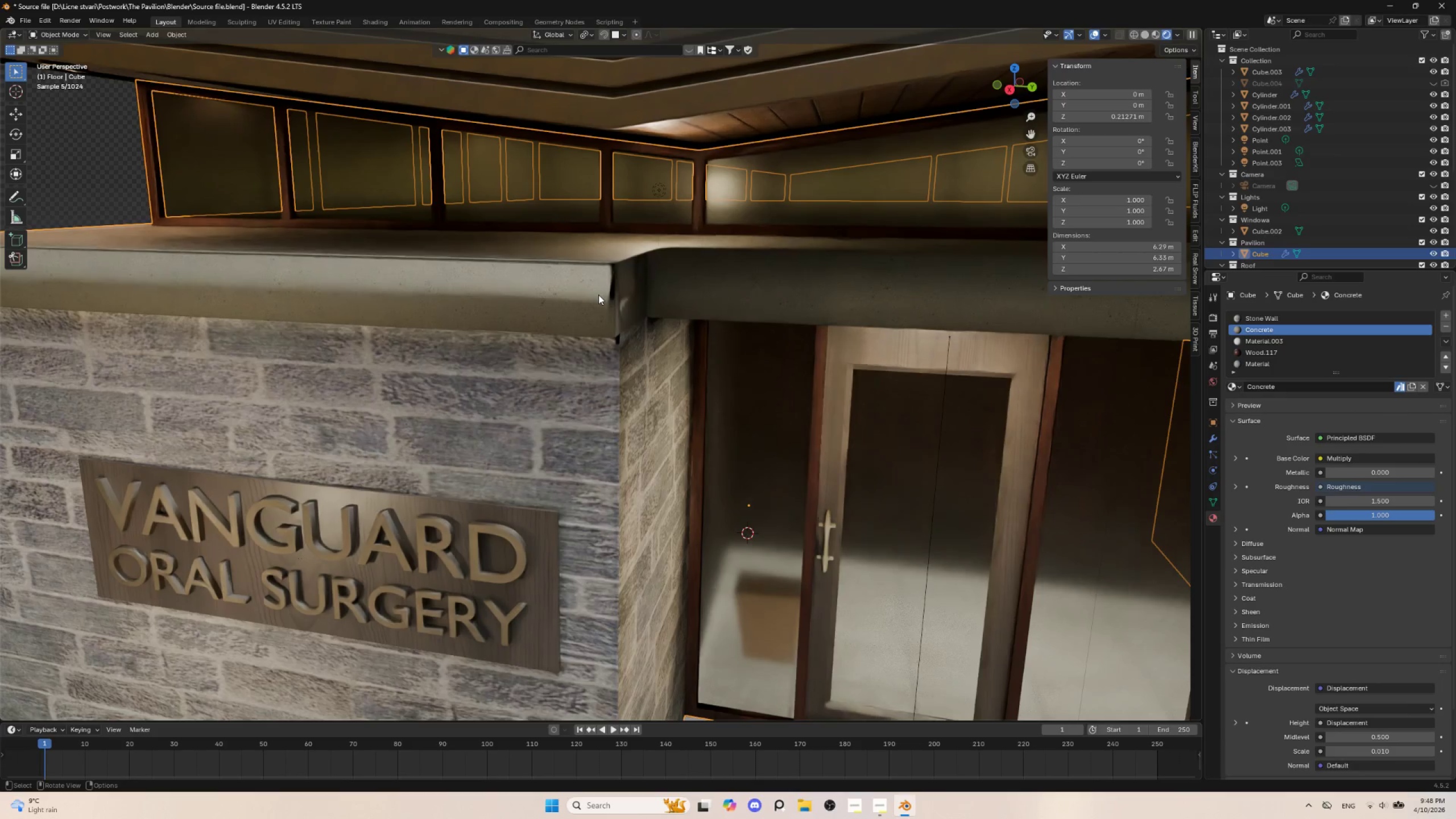 
key(Tab)
 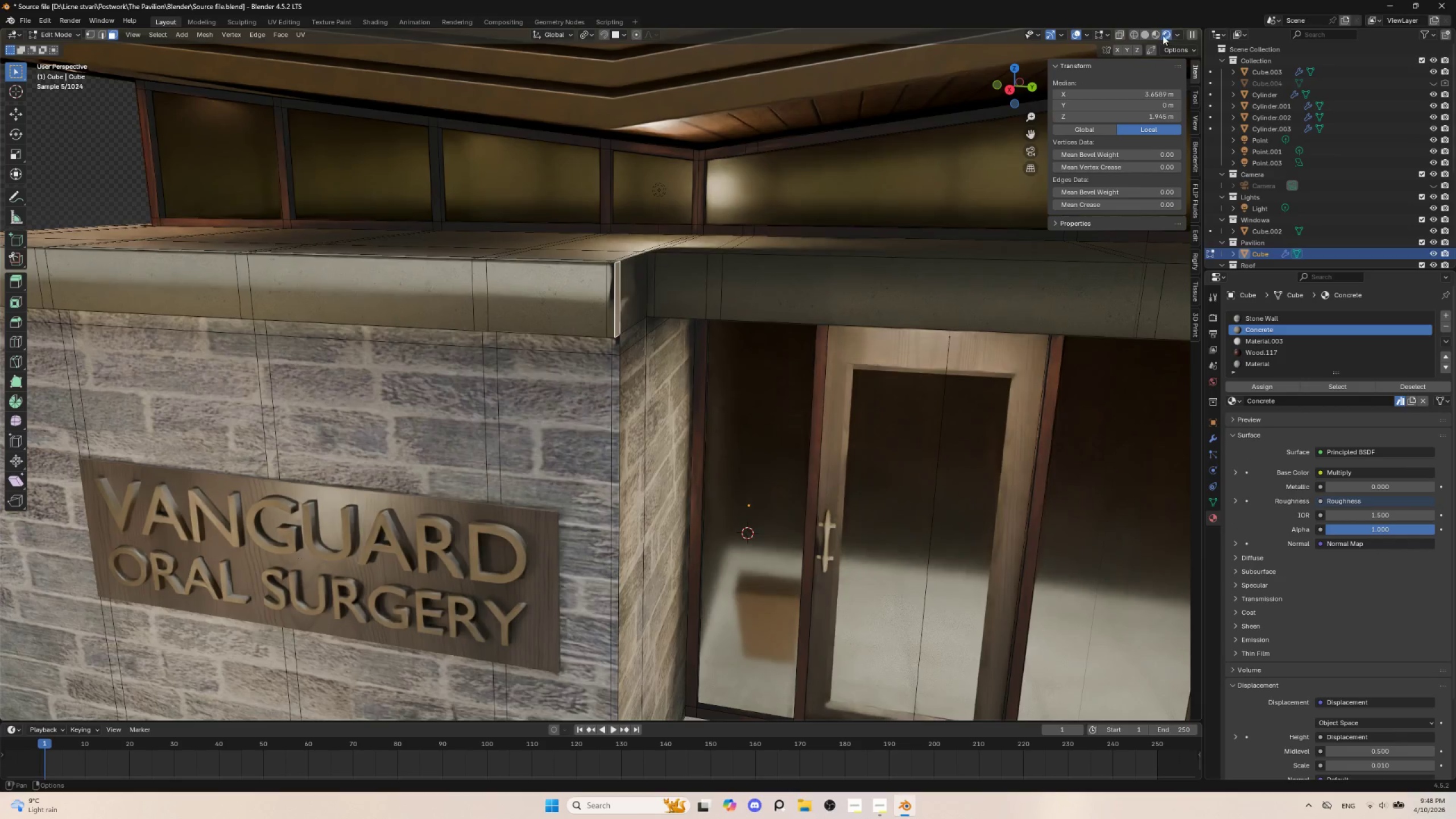 
left_click([1159, 35])
 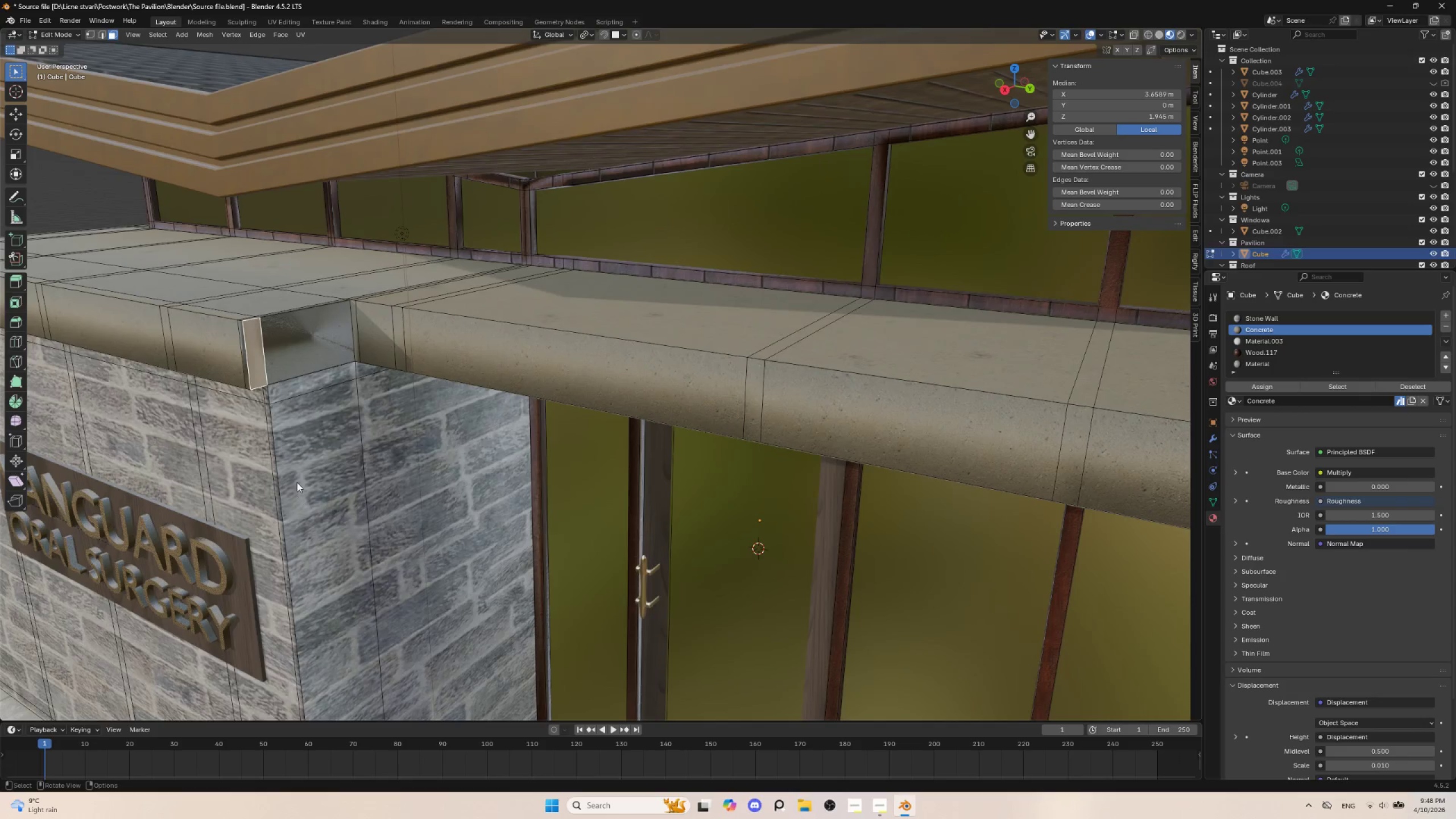 
left_click([293, 351])
 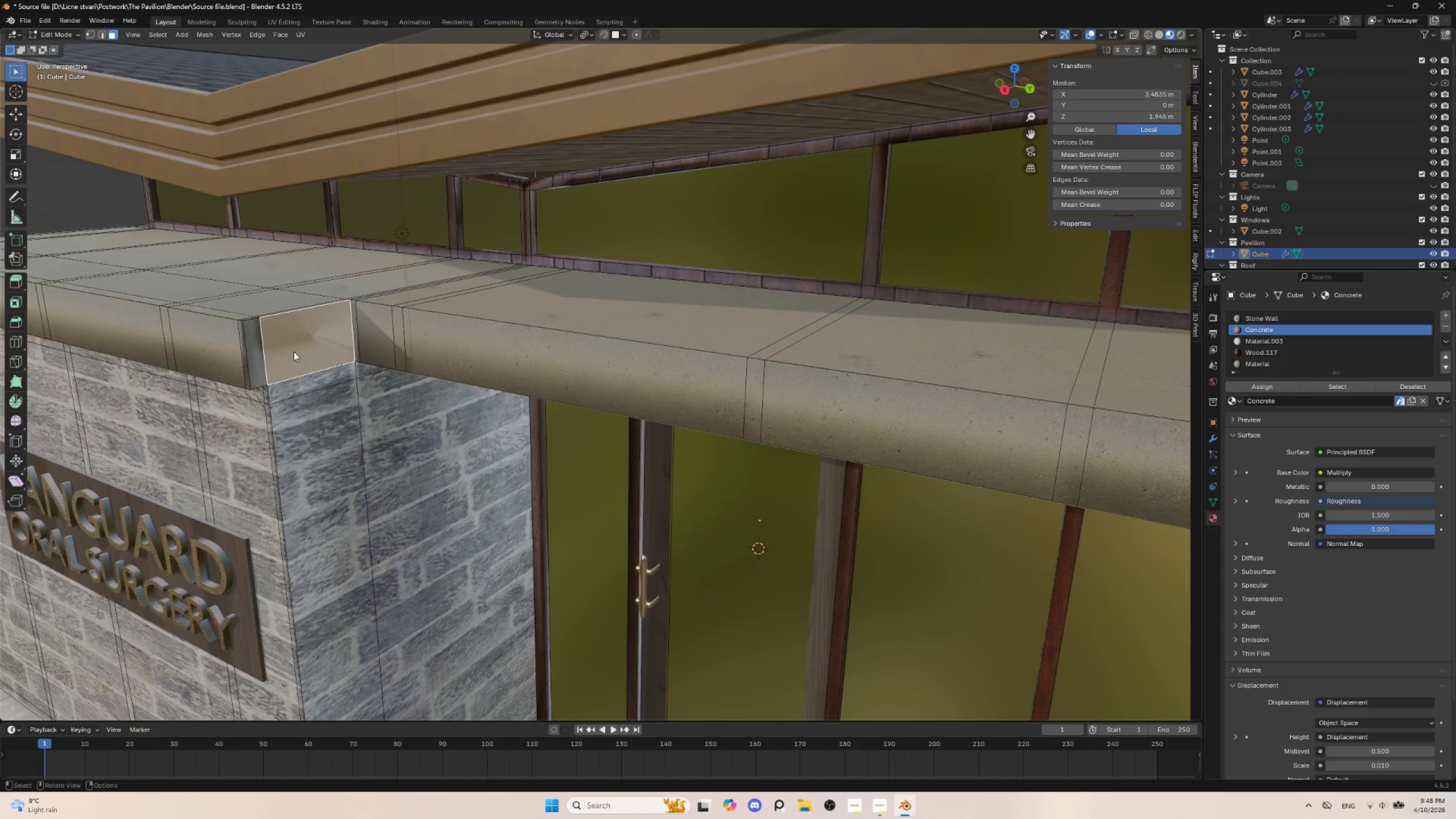 
key(Tab)
 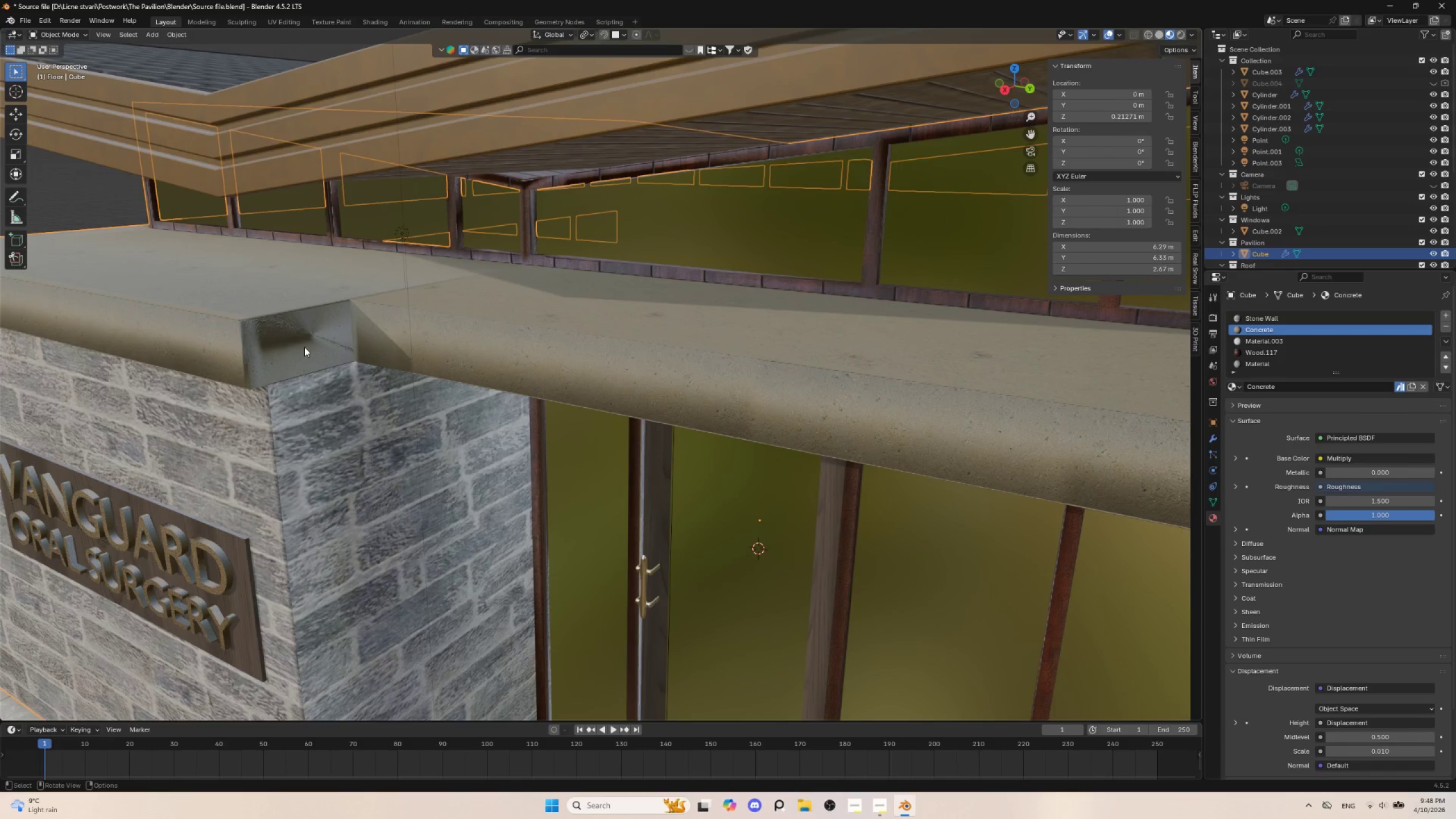 
key(Tab)
 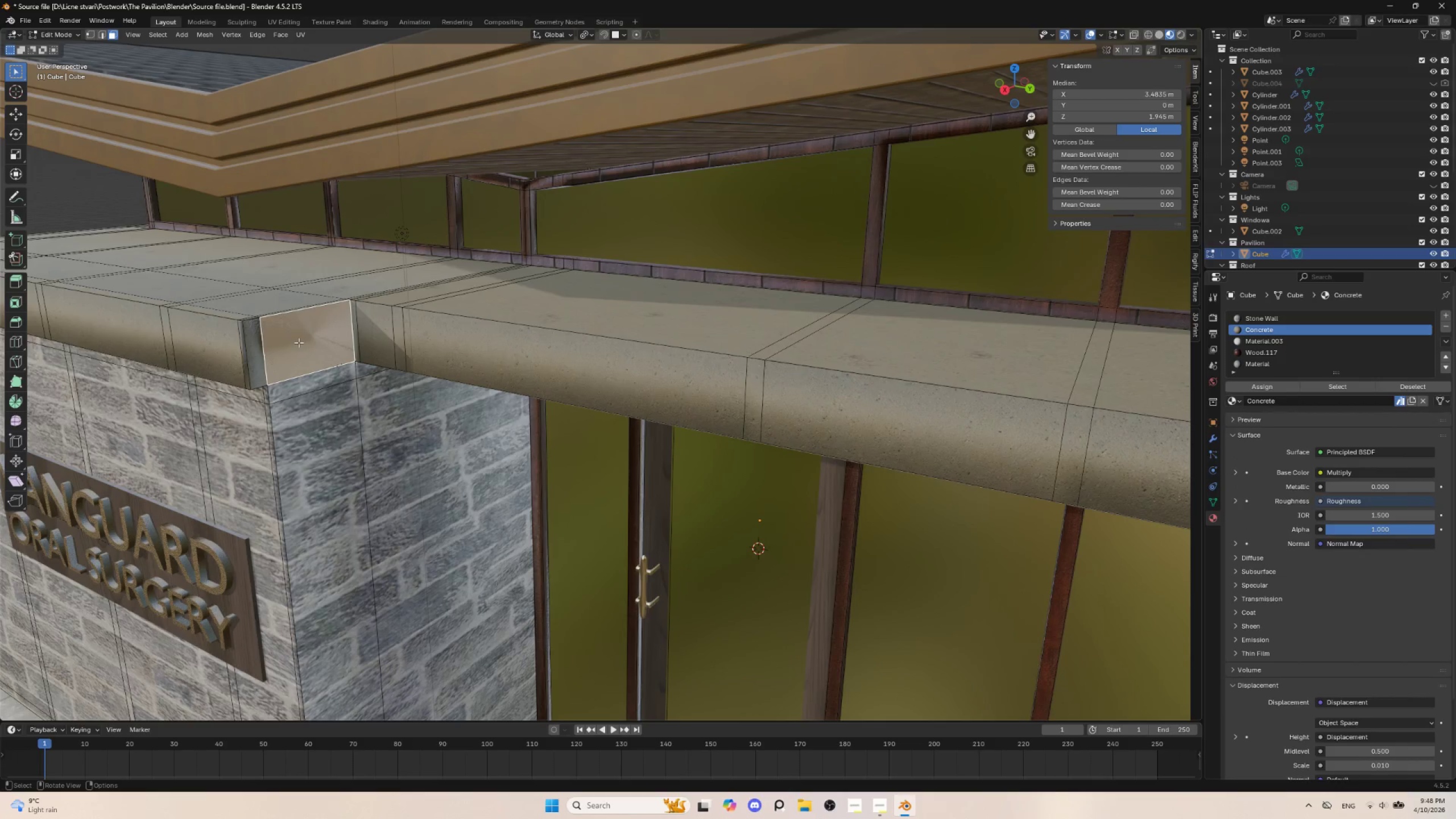 
left_click([299, 342])
 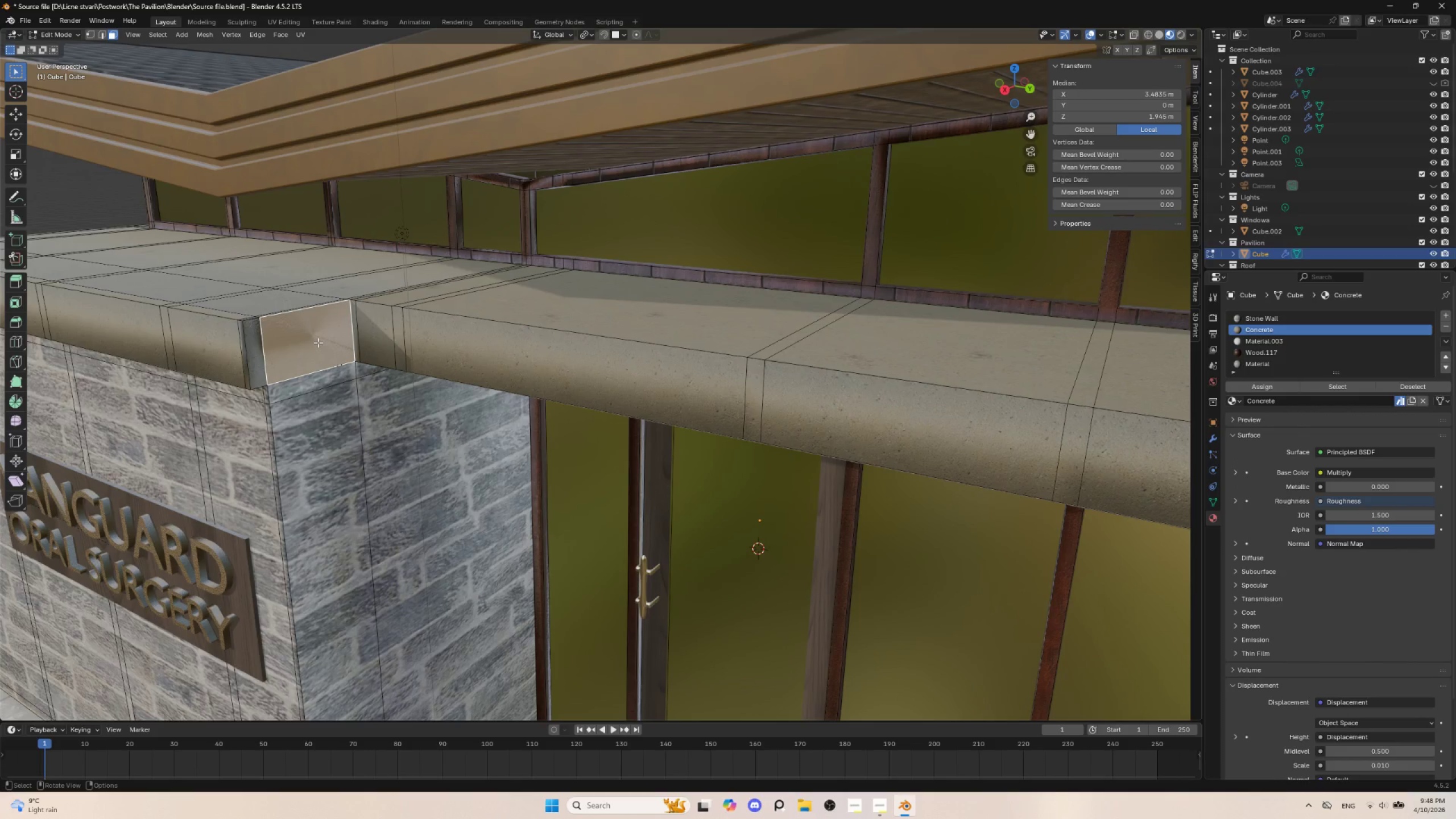 
key(Delete)
 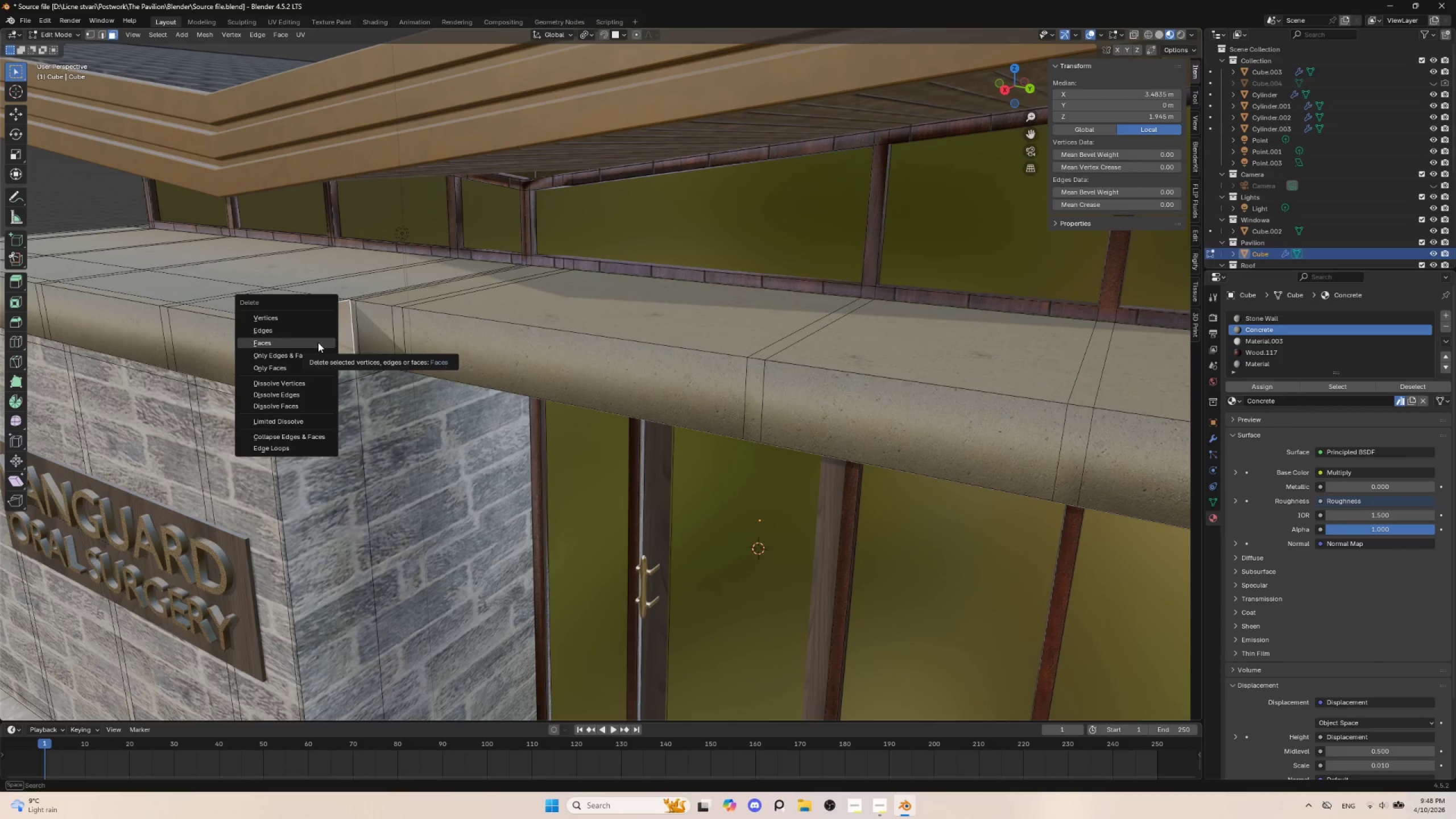 
left_click([318, 342])
 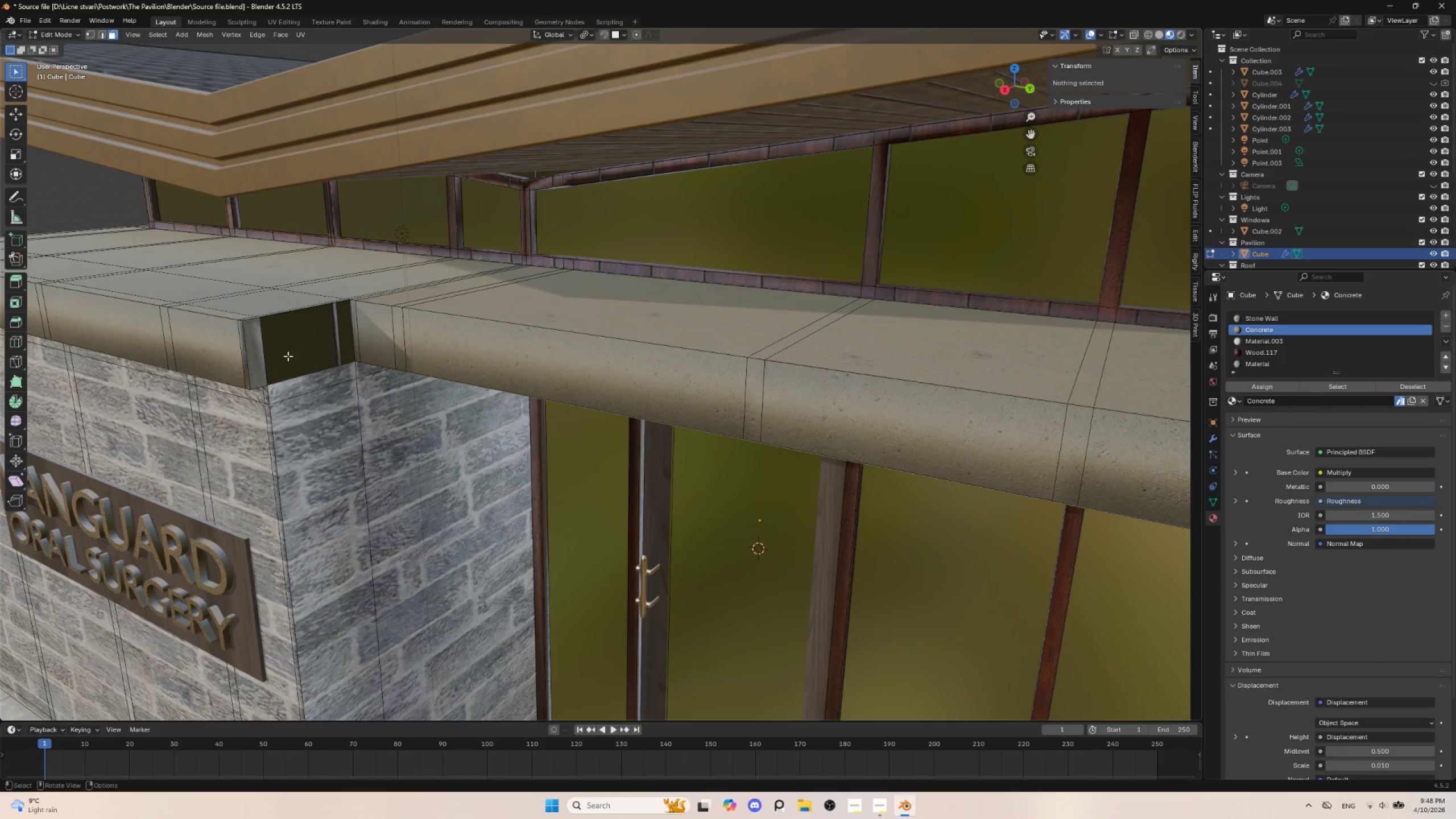 
left_click([262, 354])
 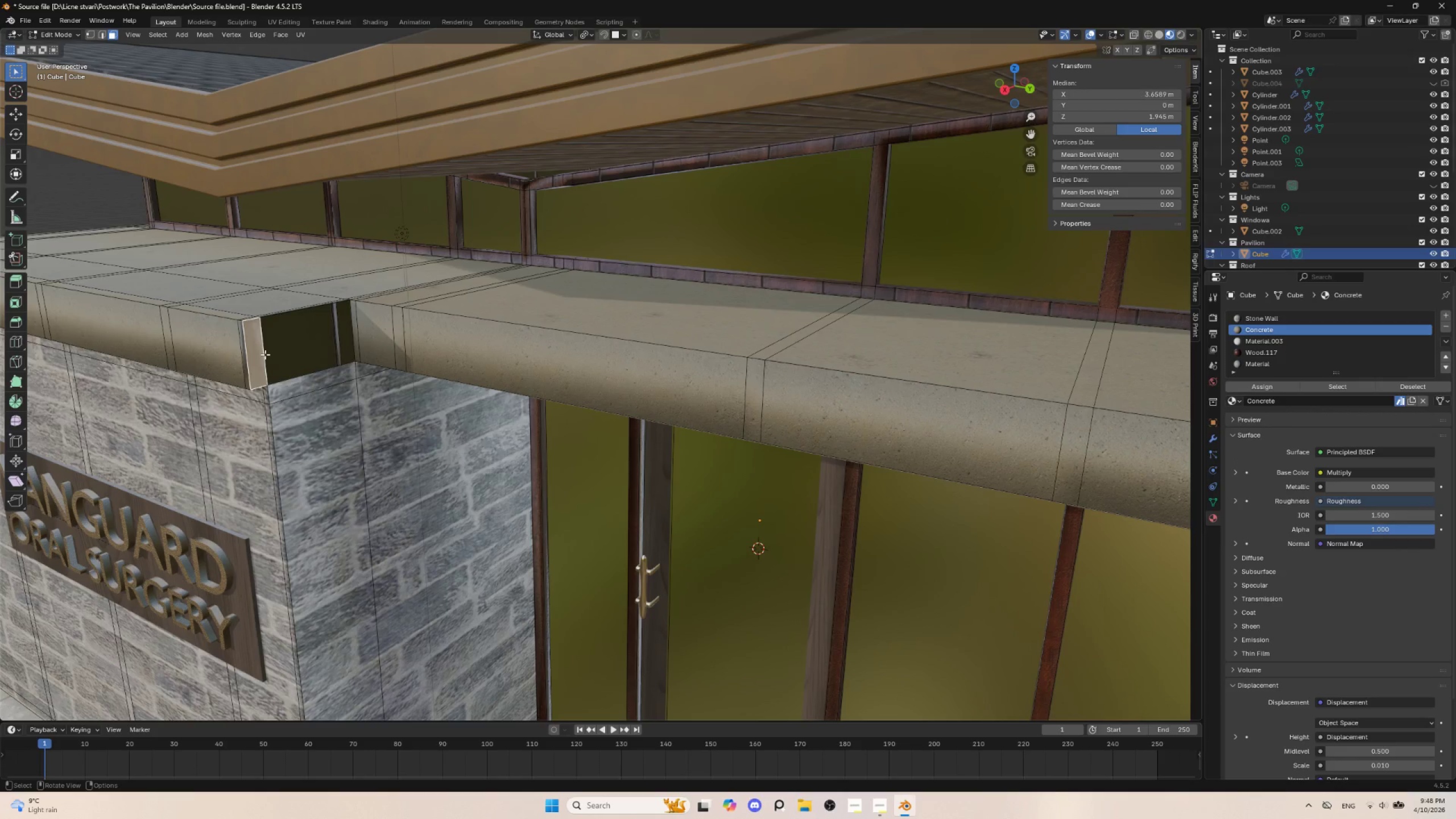 
key(Delete)
 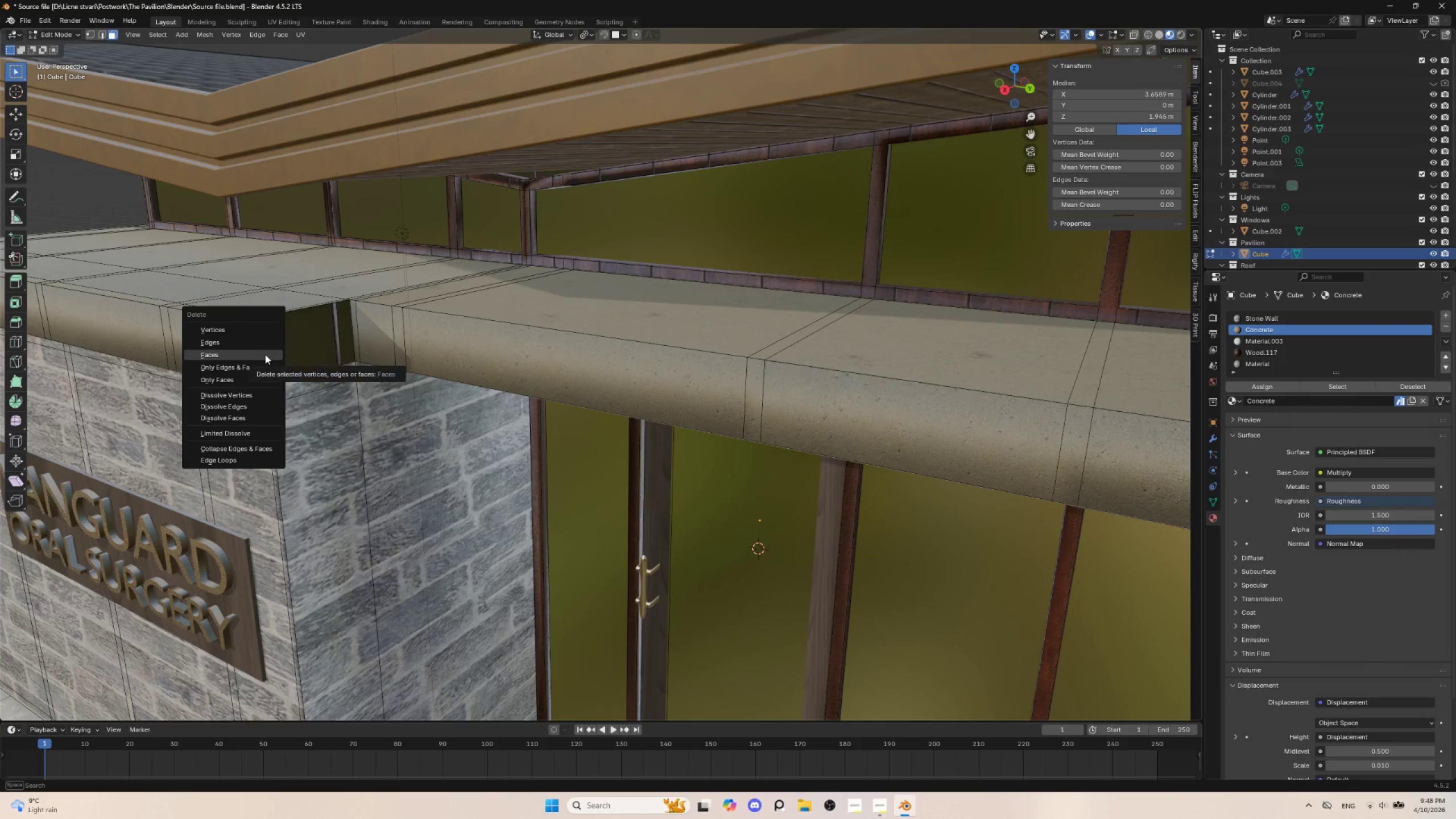 
left_click([265, 354])
 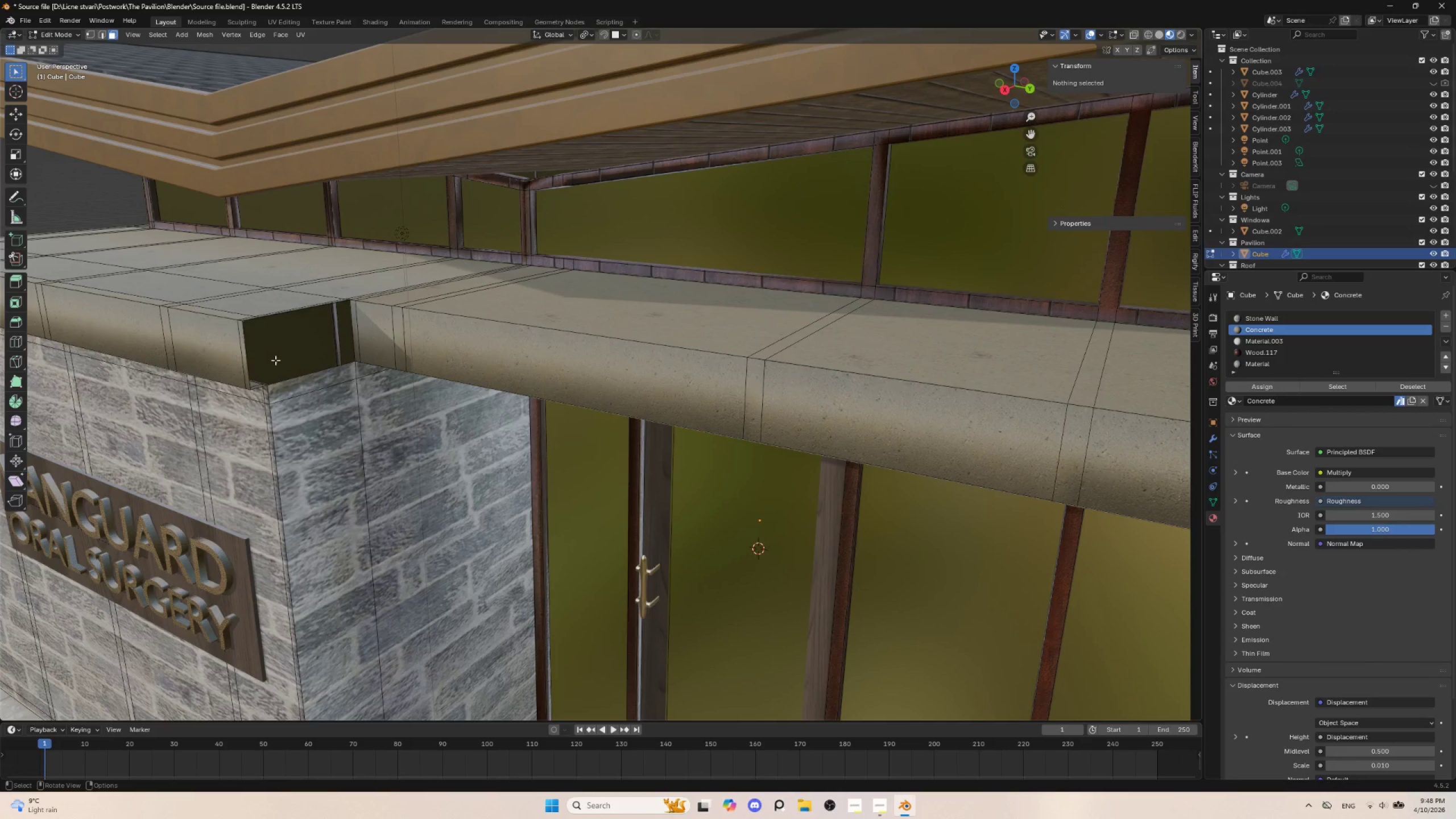 
hold_key(key=ShiftLeft, duration=0.78)
 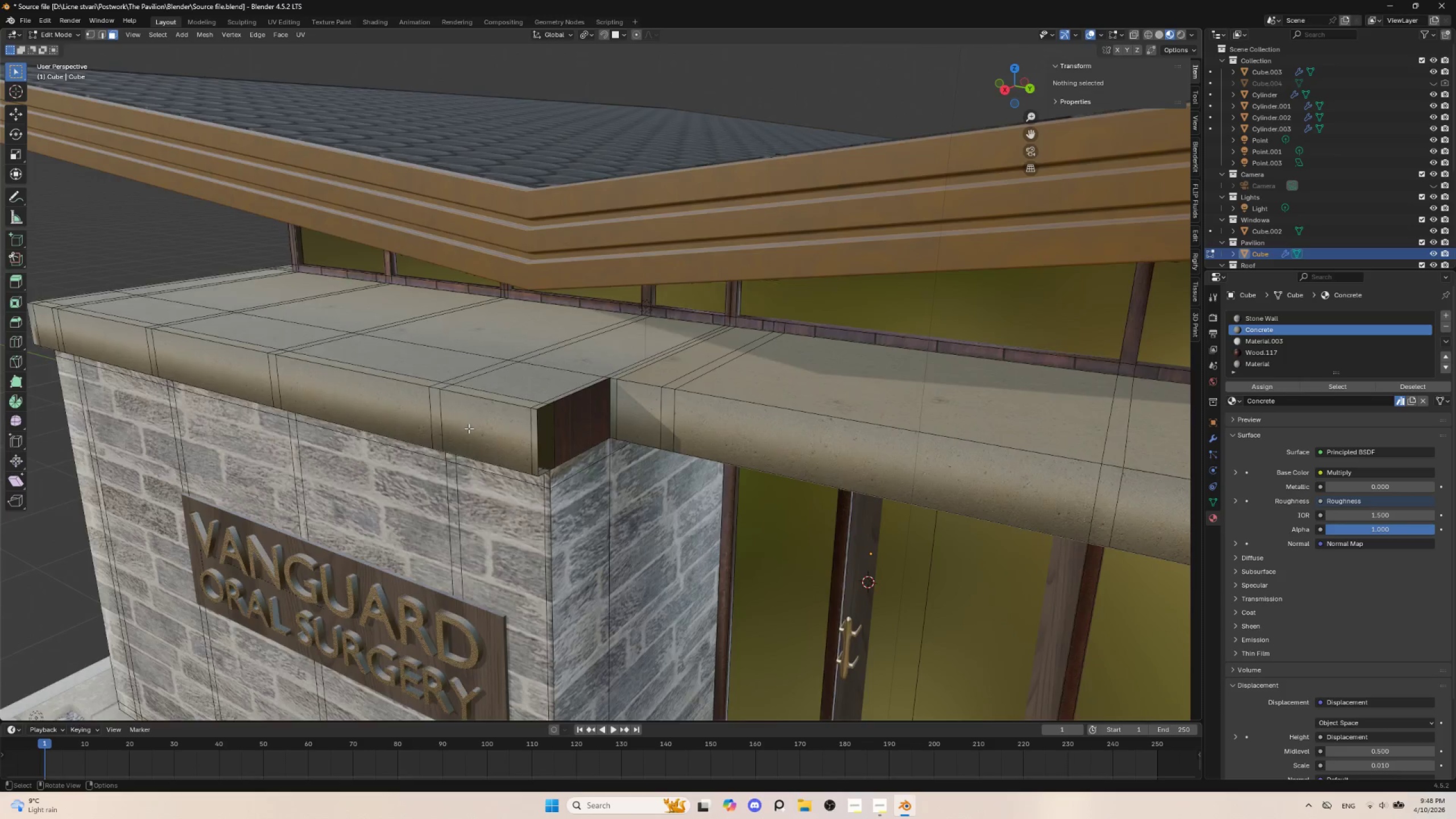 
scroll: coordinate [481, 473], scroll_direction: up, amount: 2.0
 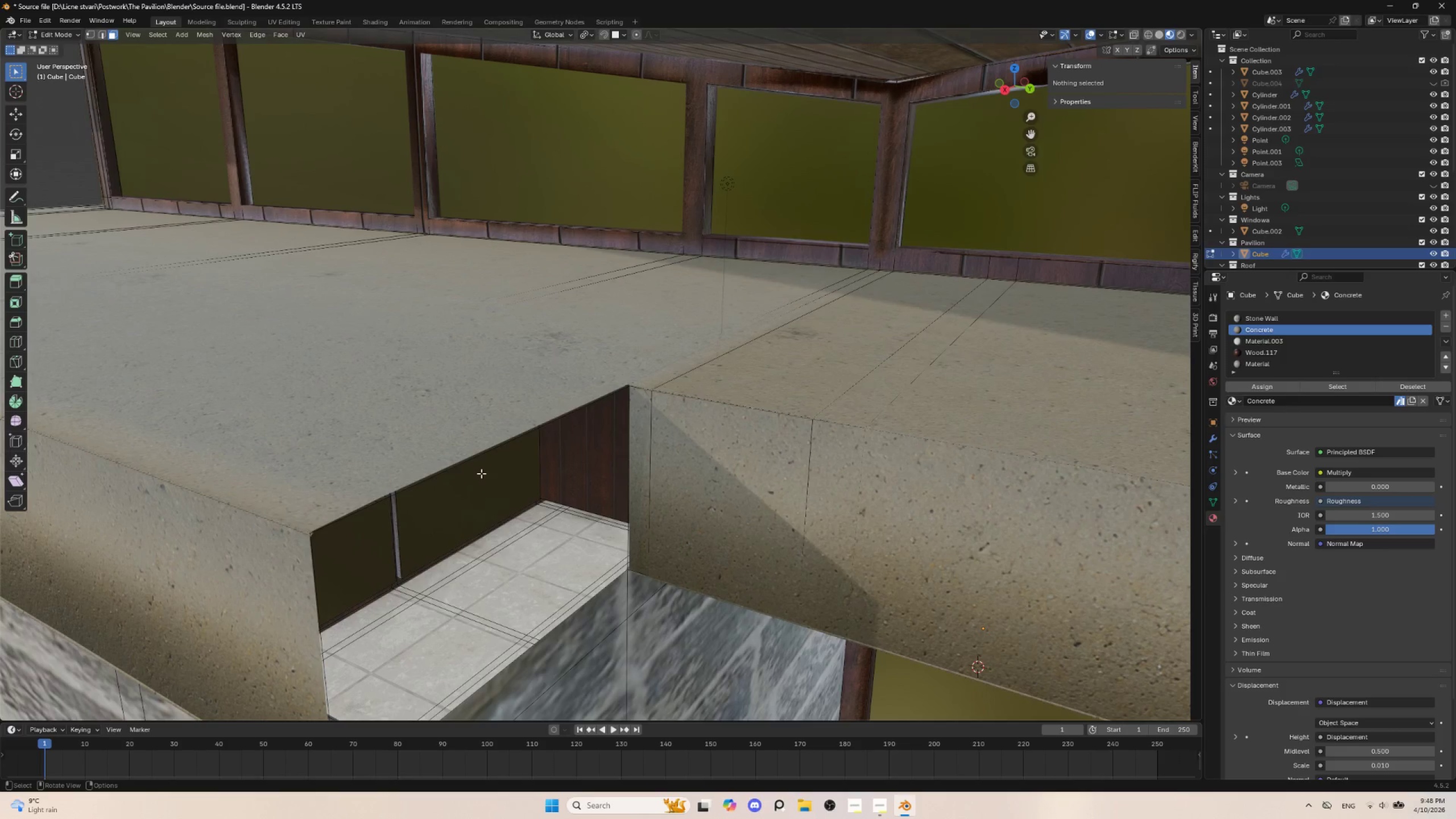 
scroll: coordinate [481, 473], scroll_direction: down, amount: 1.0
 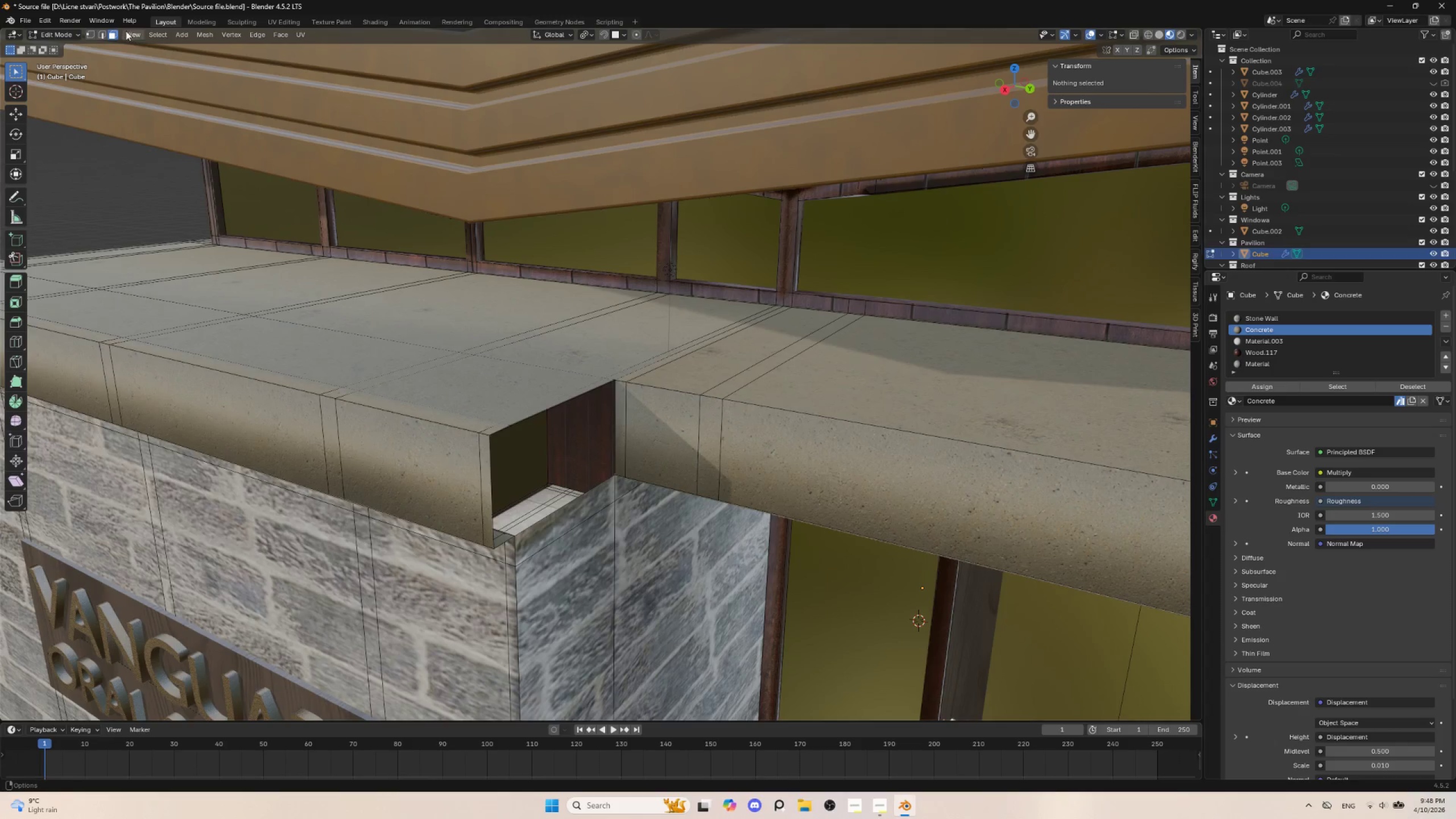 
left_click([103, 32])
 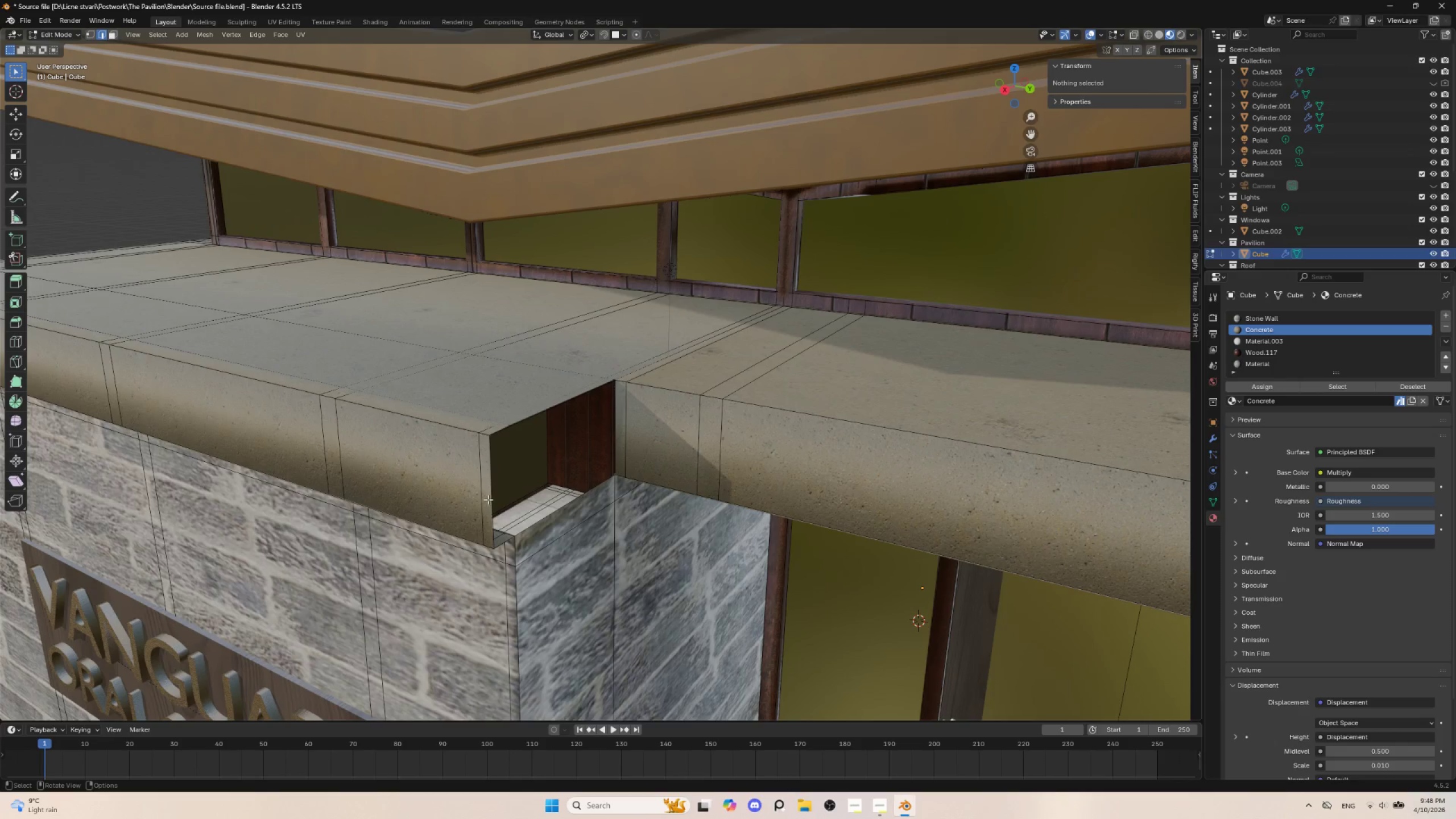 
left_click([488, 499])
 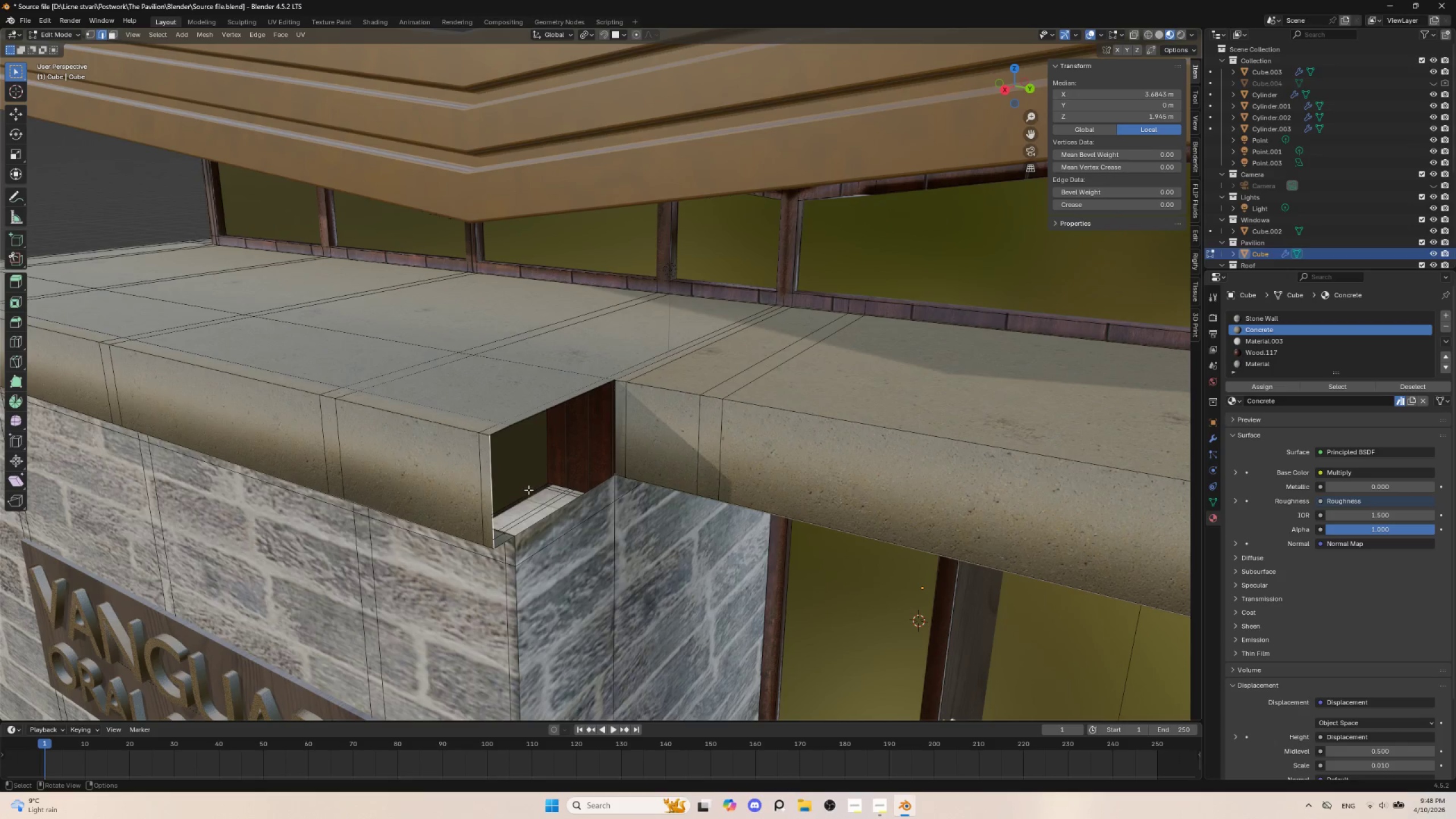 
key(G)
 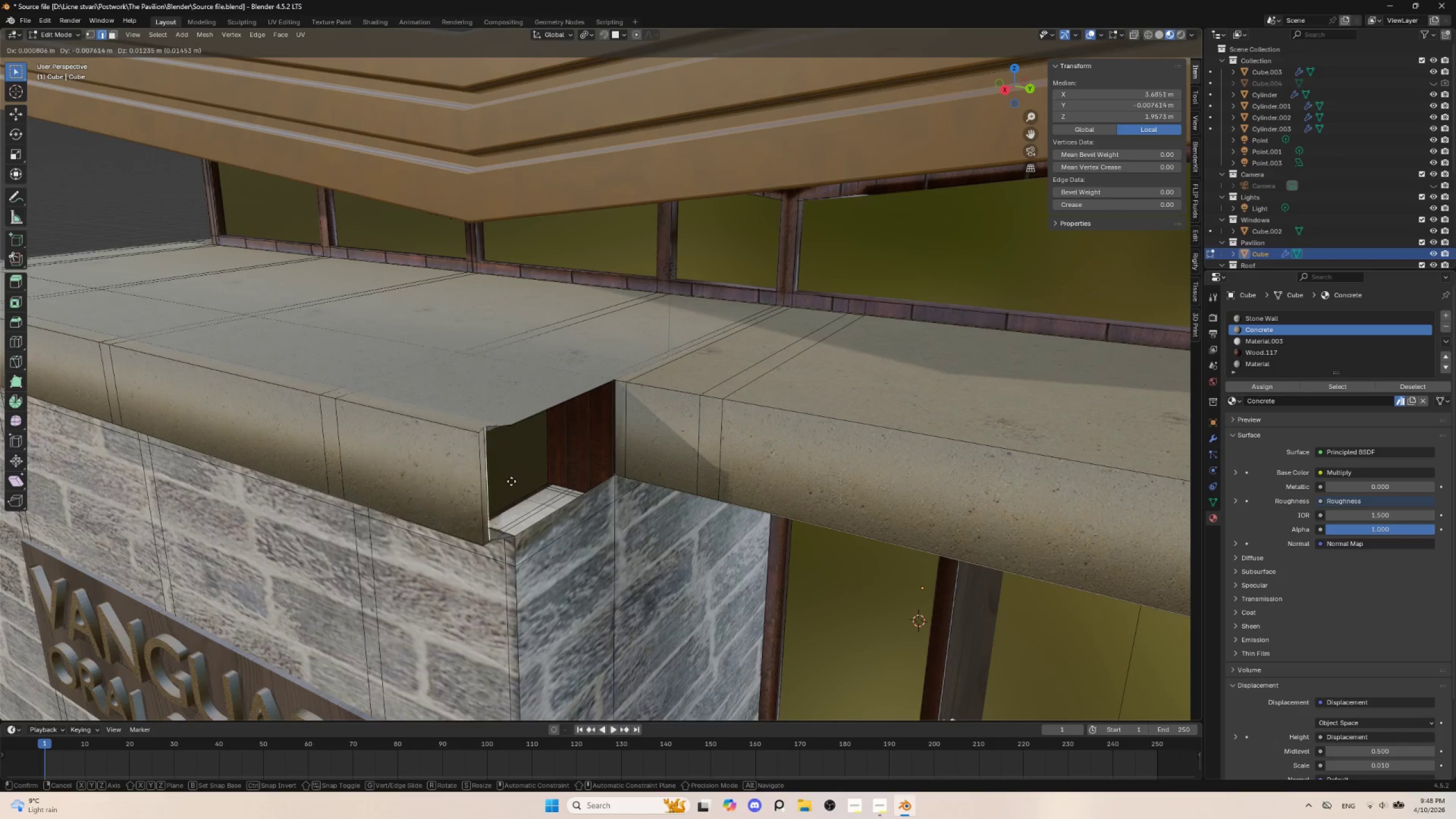 
key(Escape)
 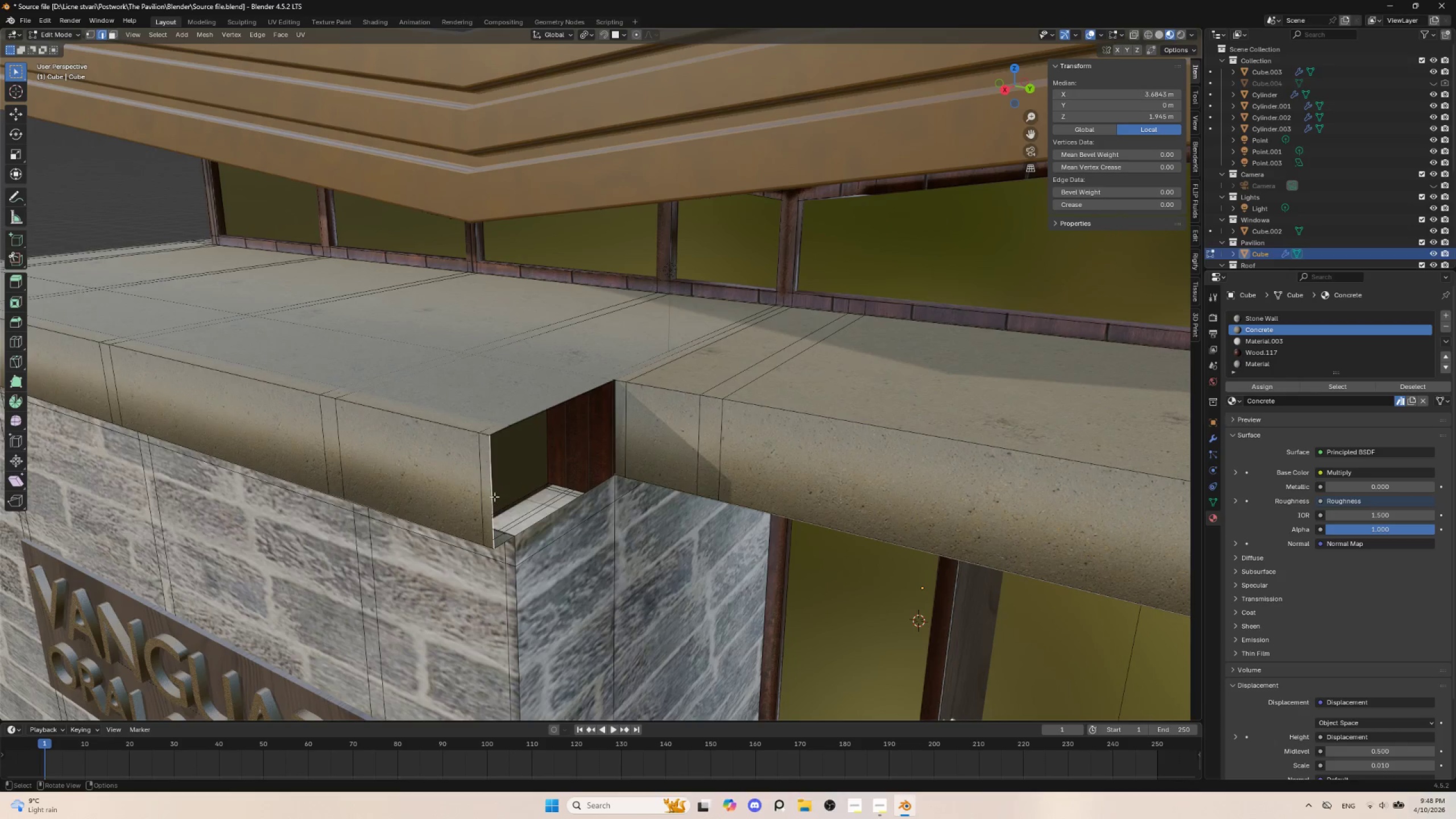 
left_click([492, 493])
 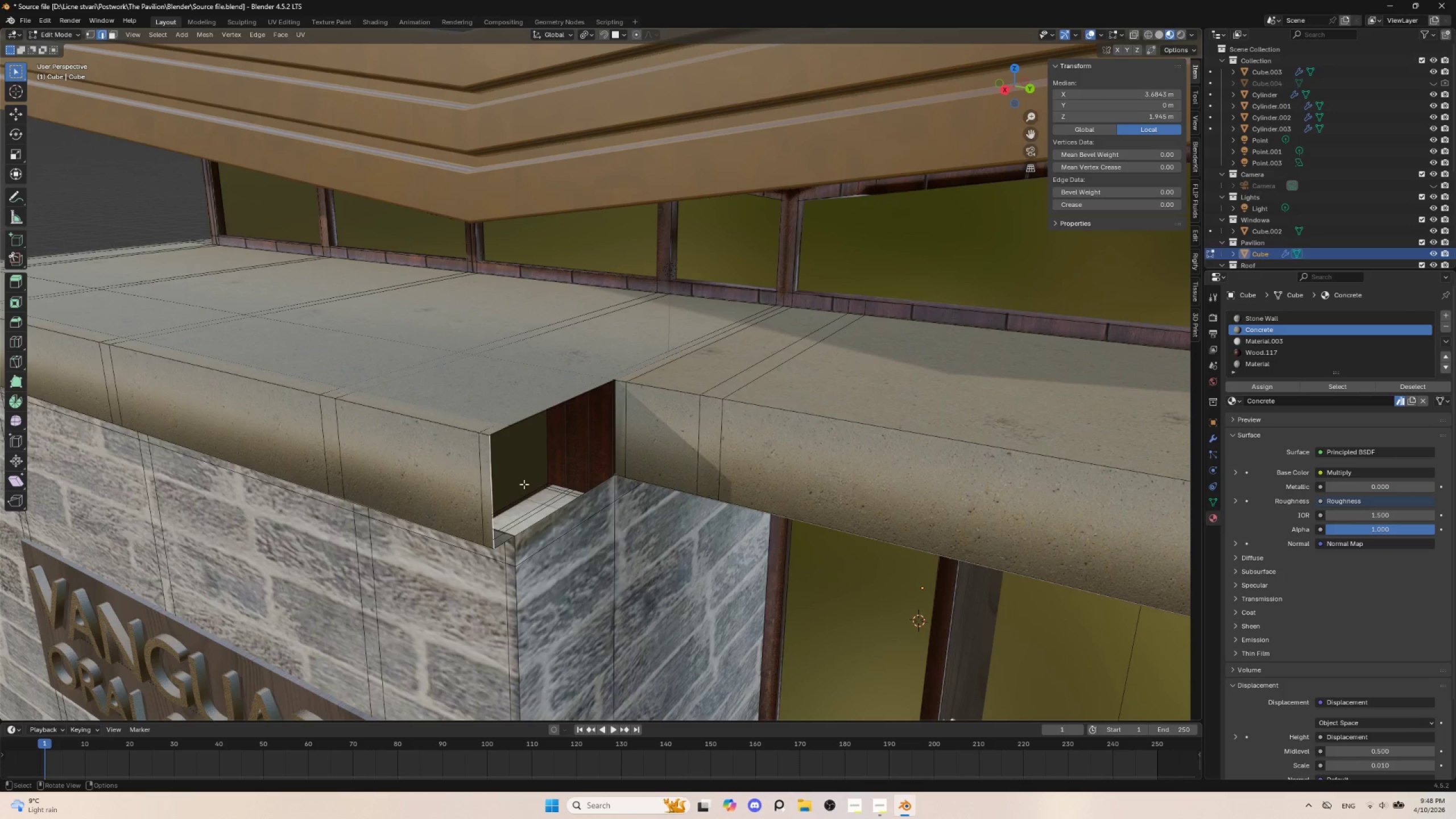 
type(ff)
 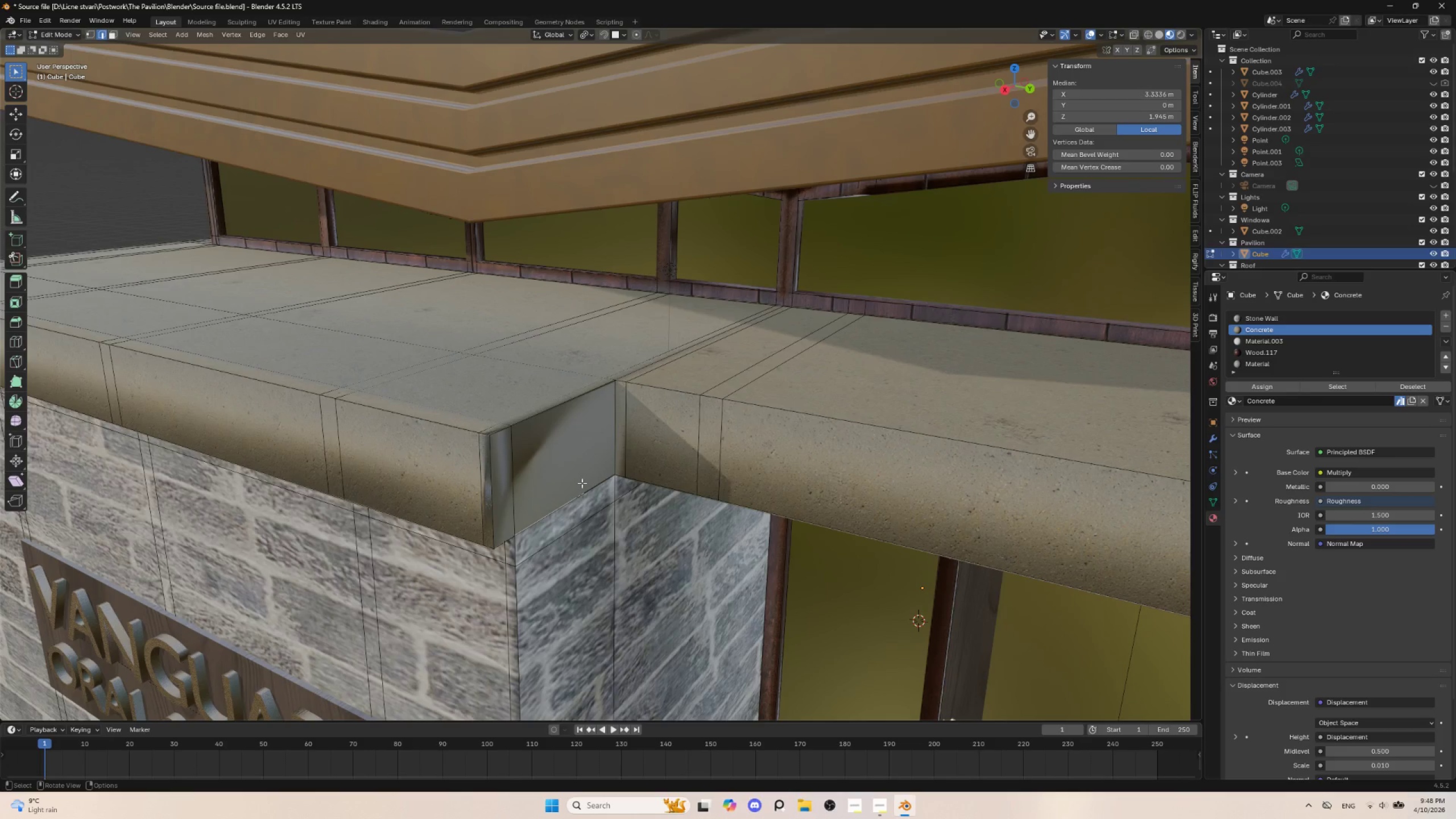 
key(Tab)
 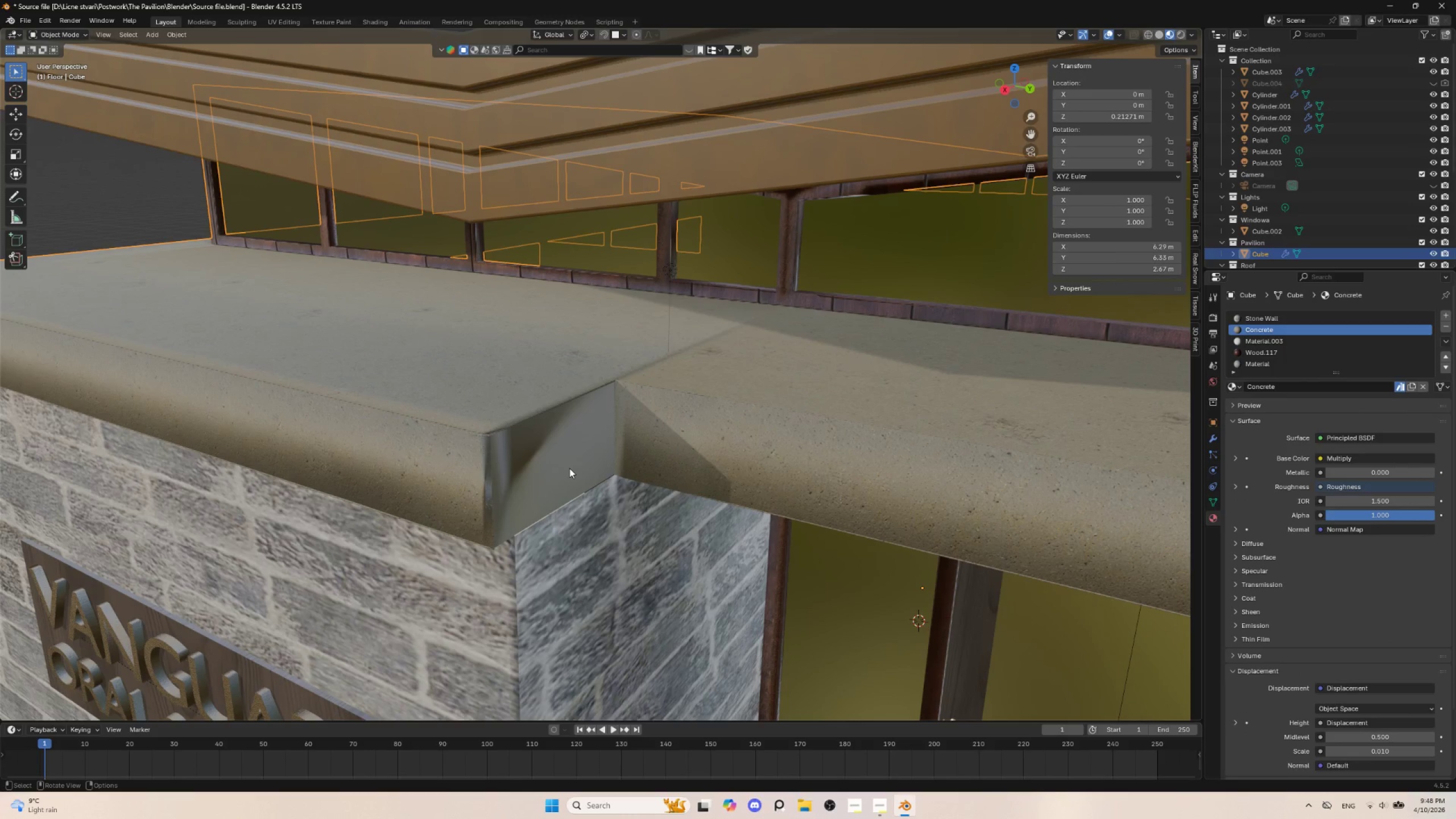 
left_click([569, 468])
 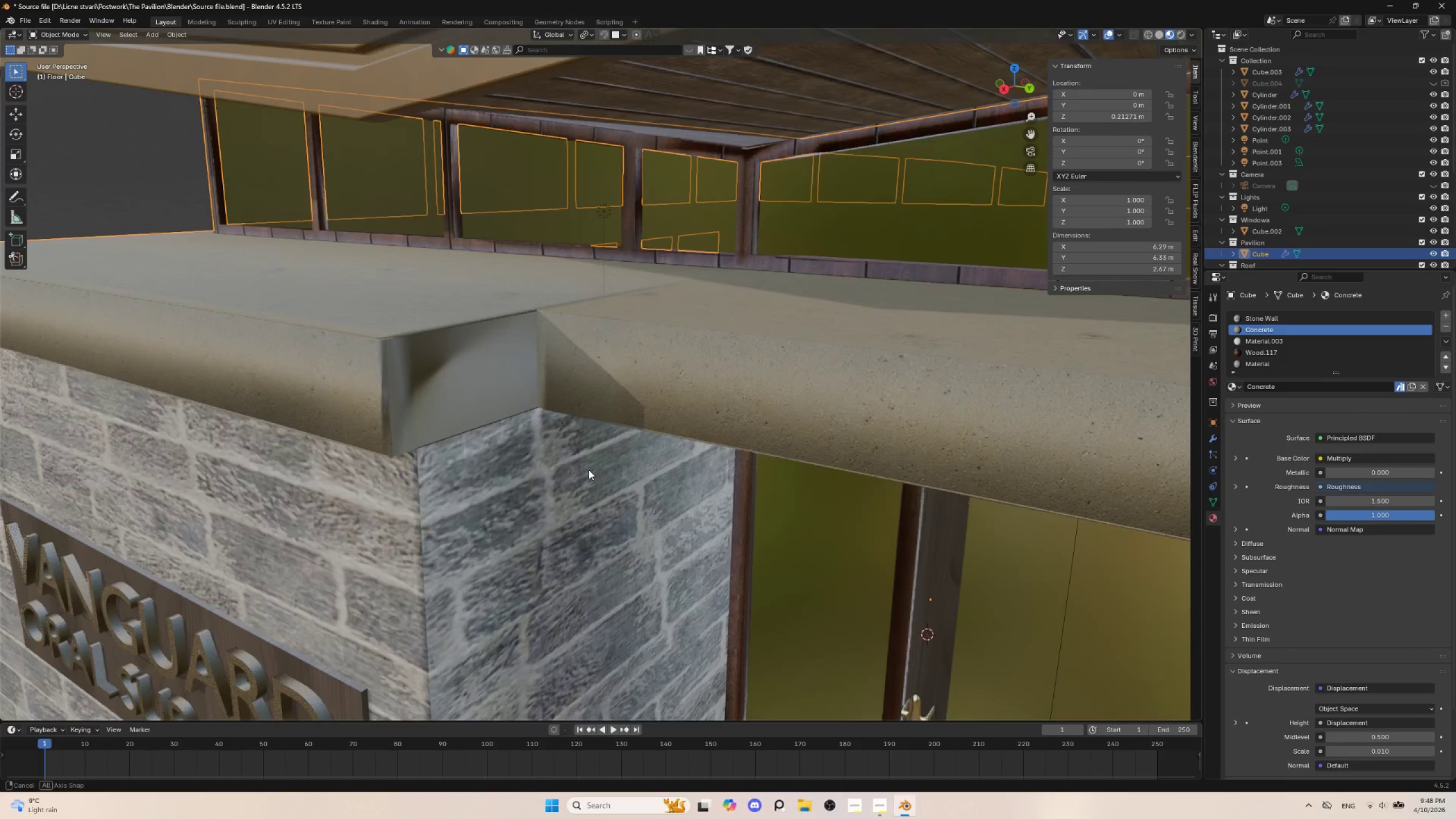 
key(Tab)
 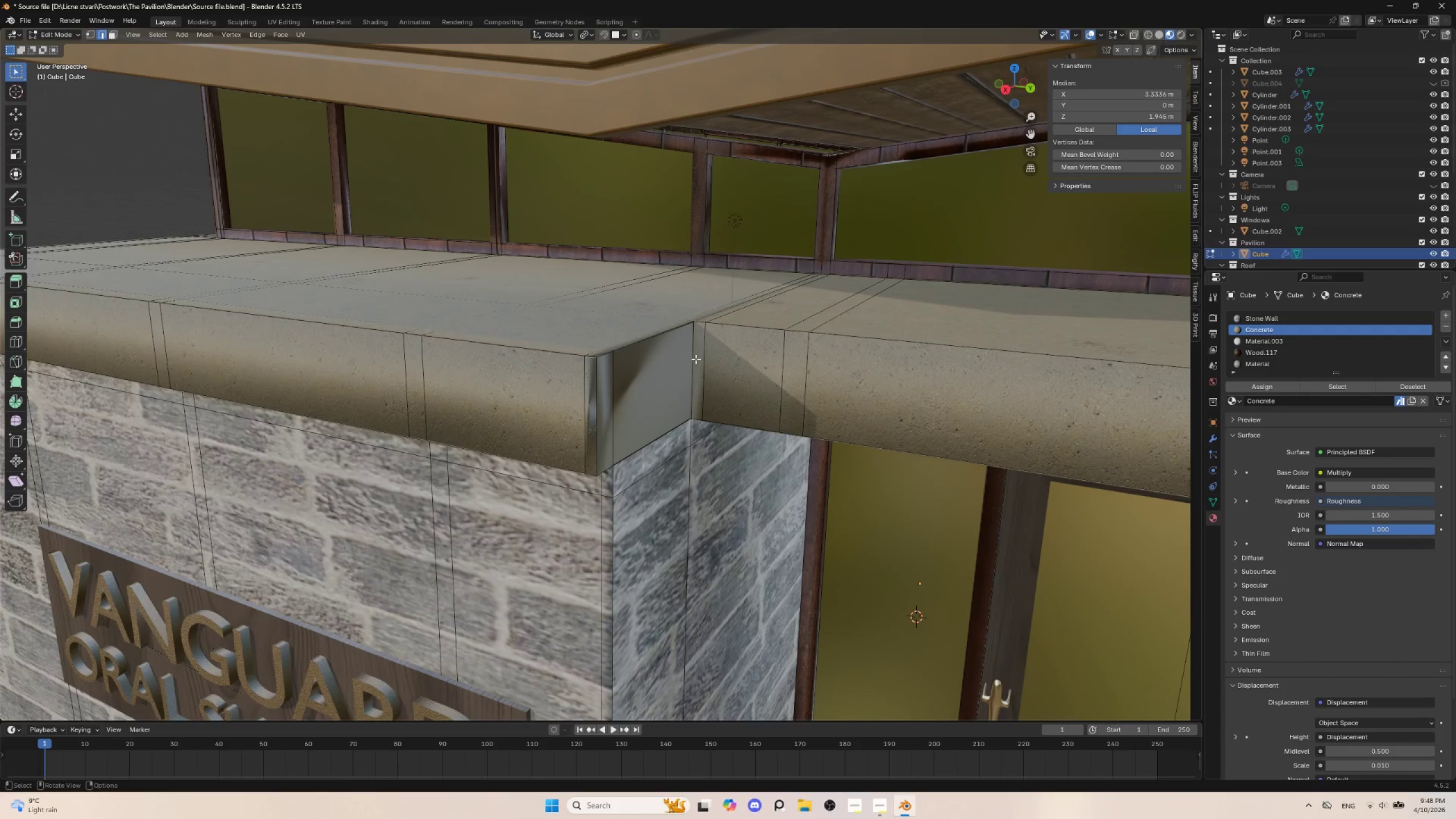 
left_click([694, 358])
 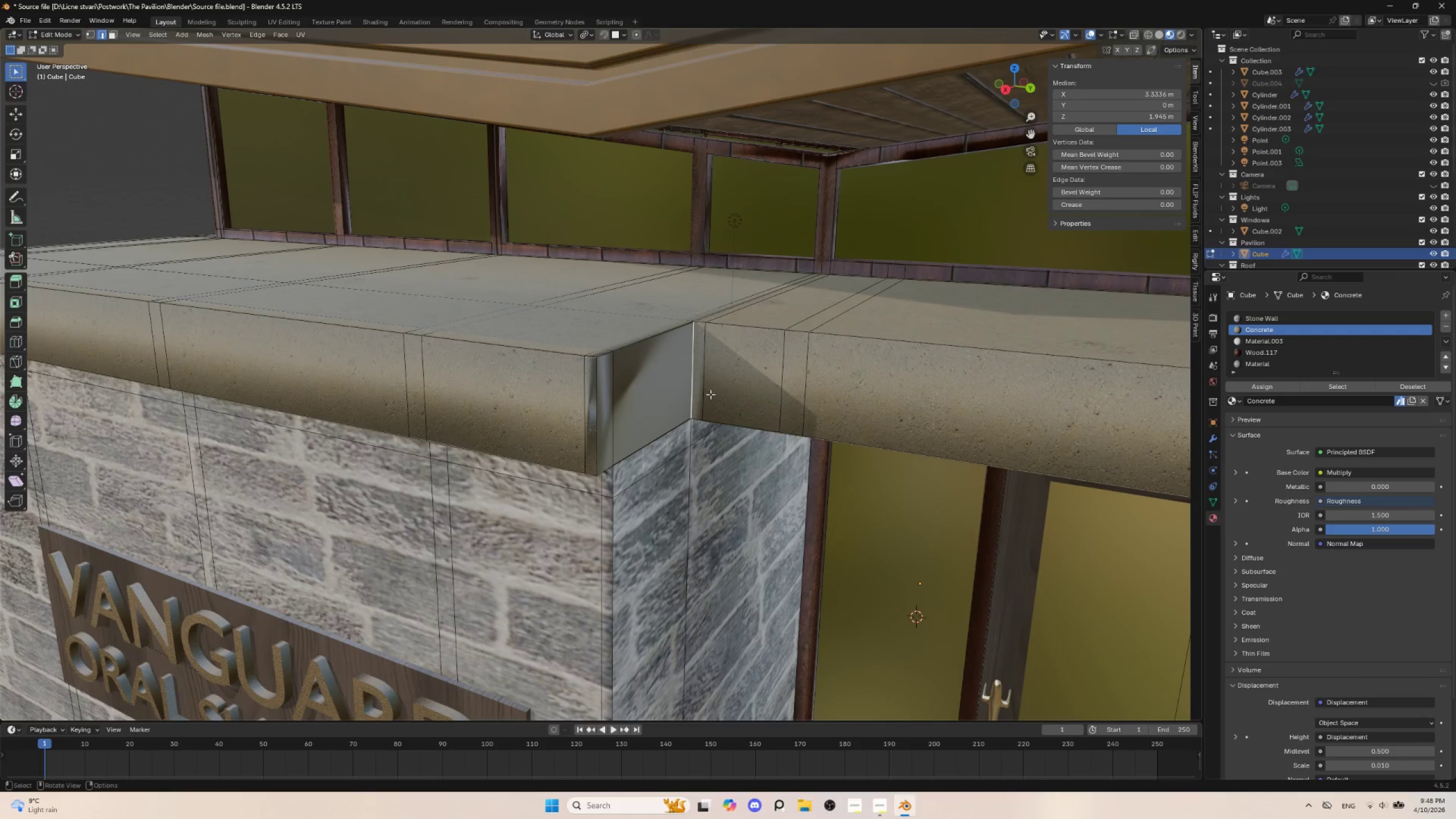 
key(G)
 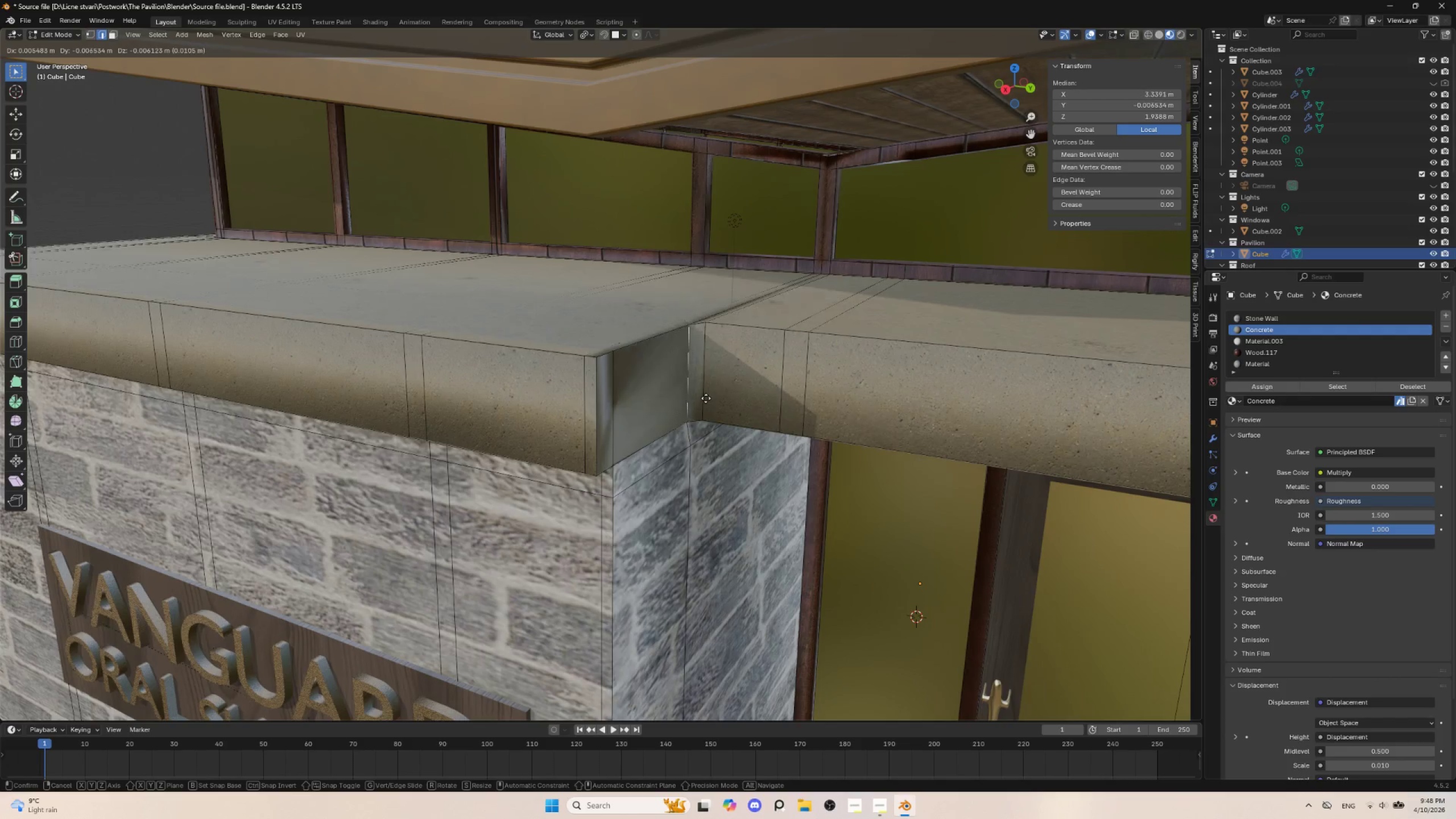 
key(Escape)
 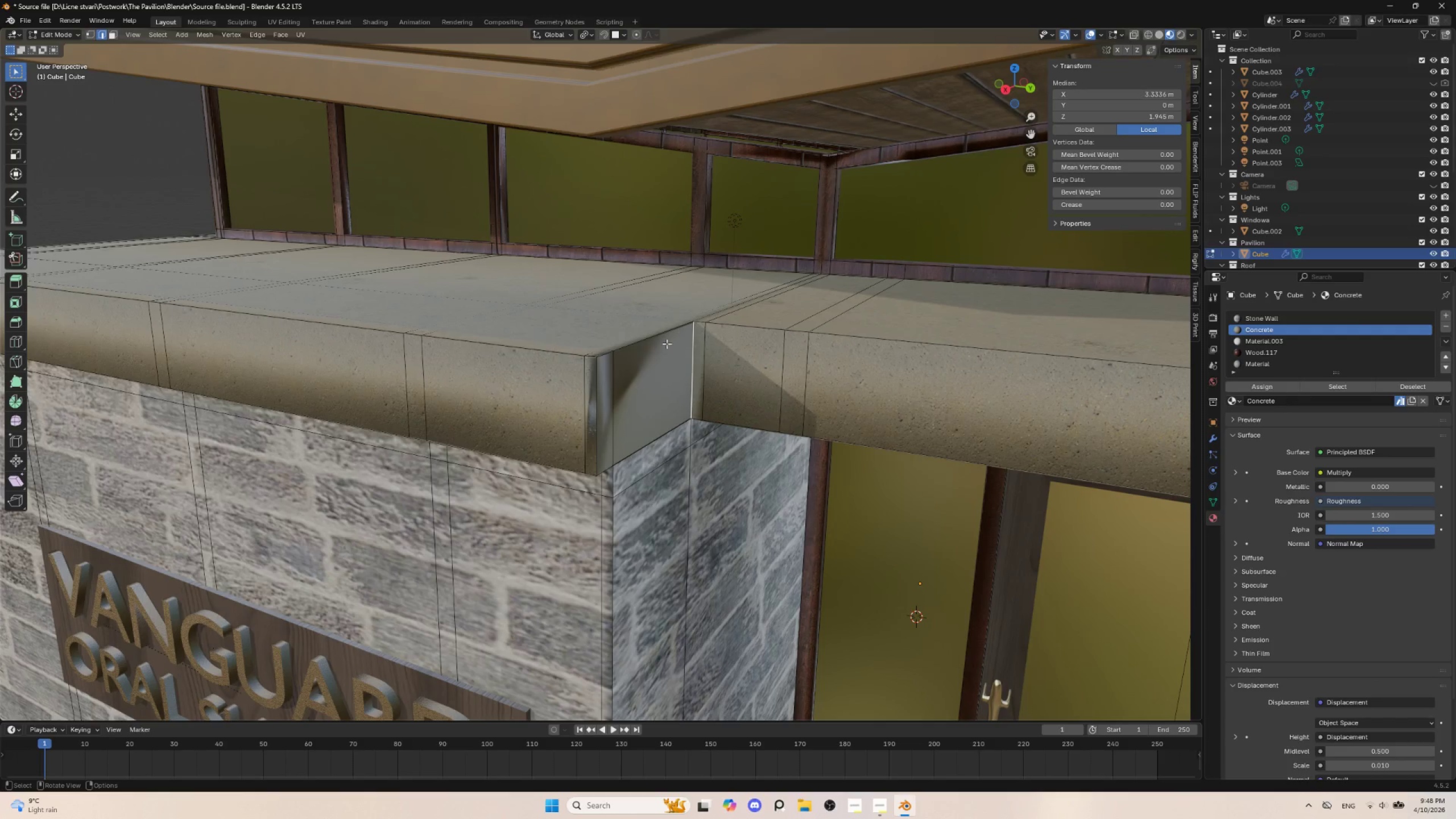 
left_click([665, 341])
 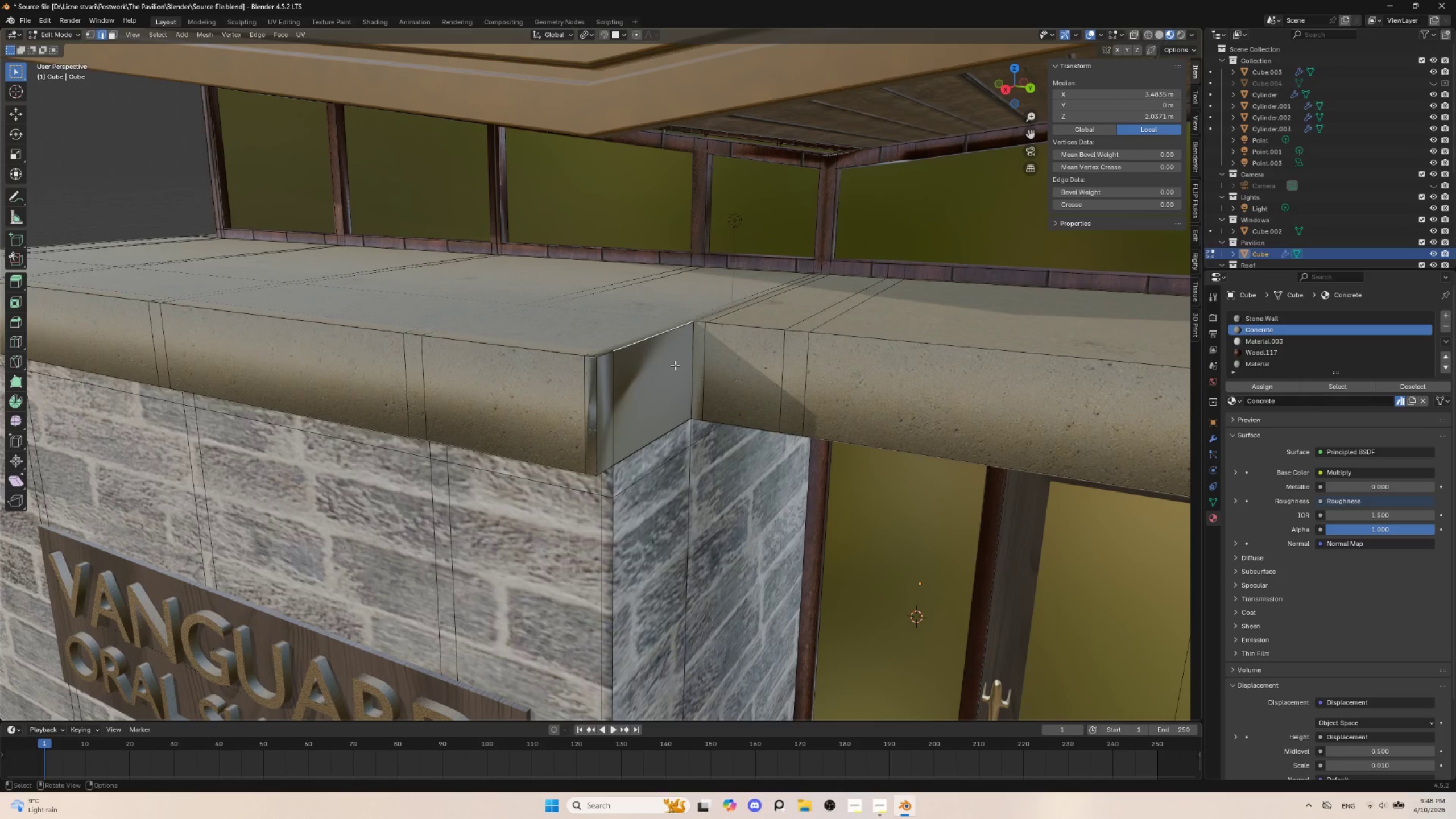 
key(G)
 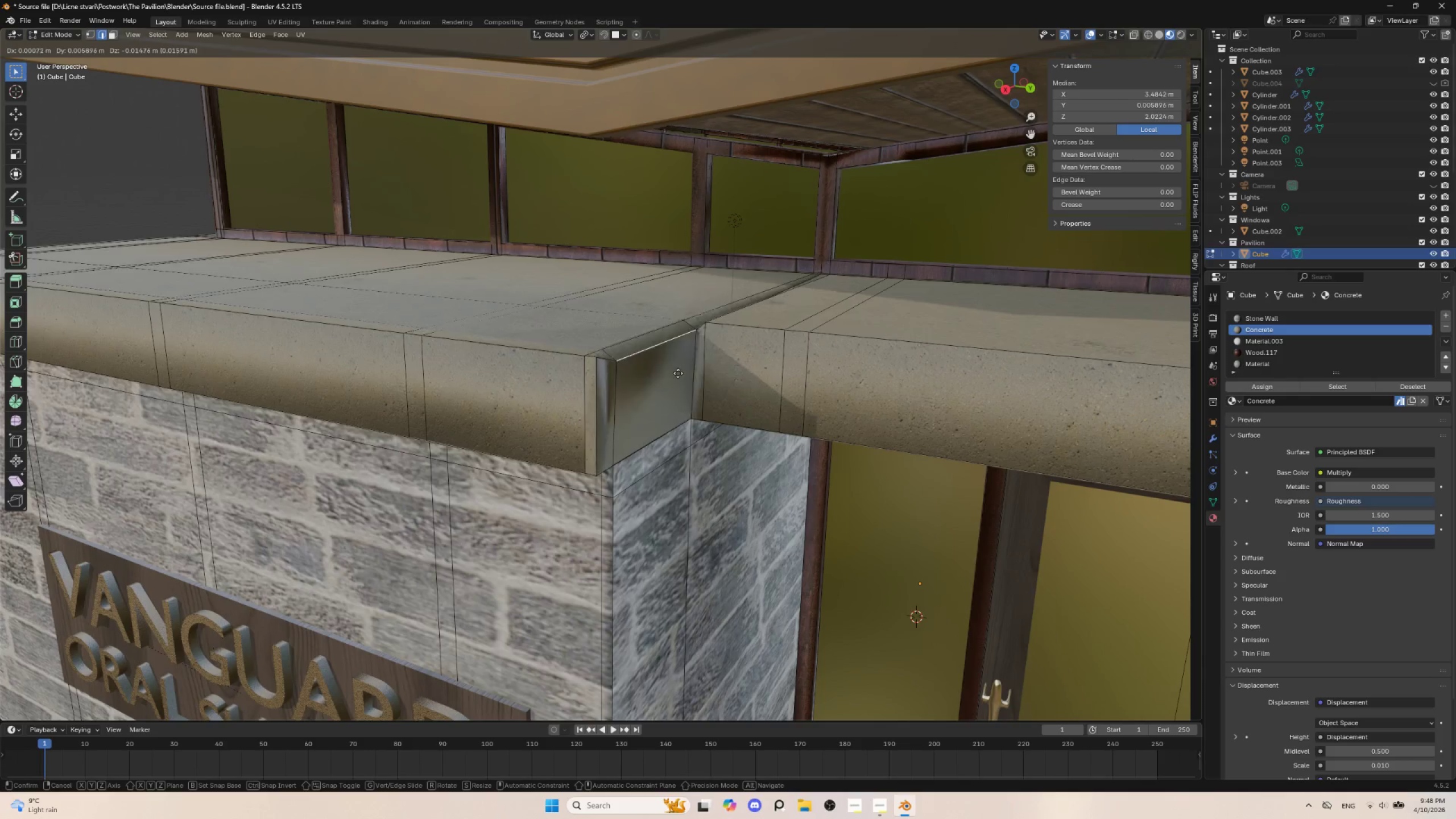 
key(Escape)
 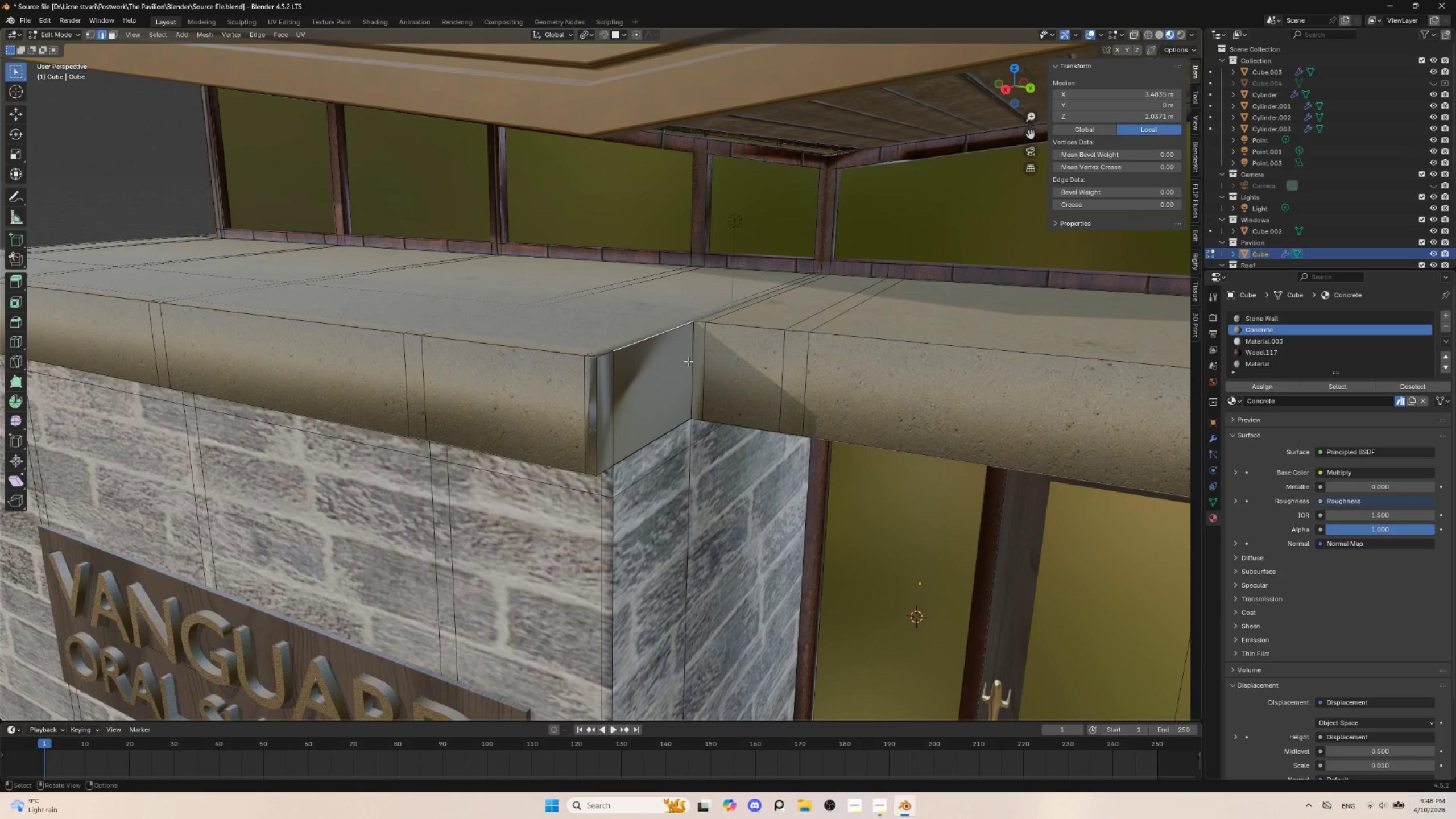 
key(Tab)
 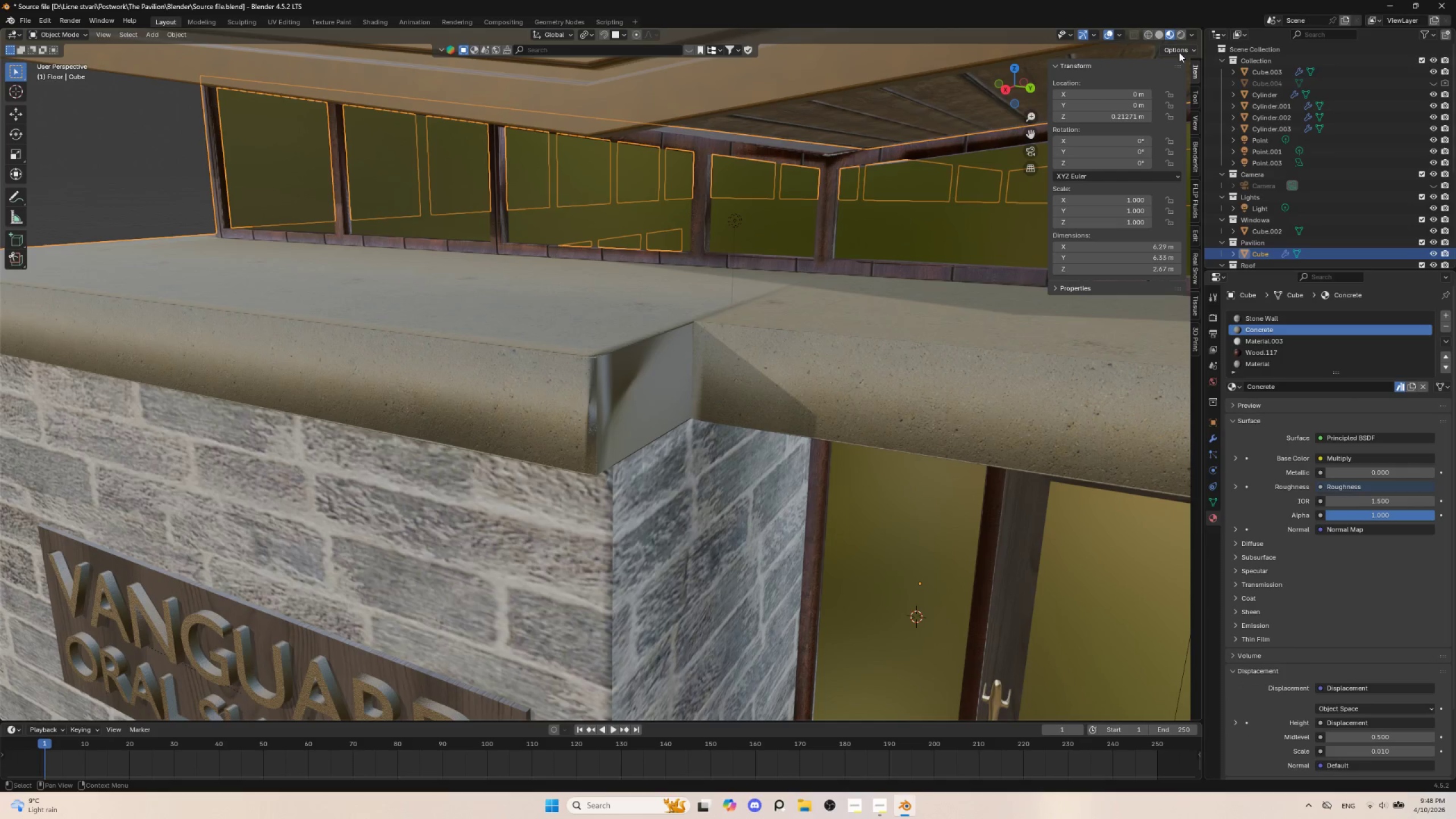 
left_click([1194, 50])
 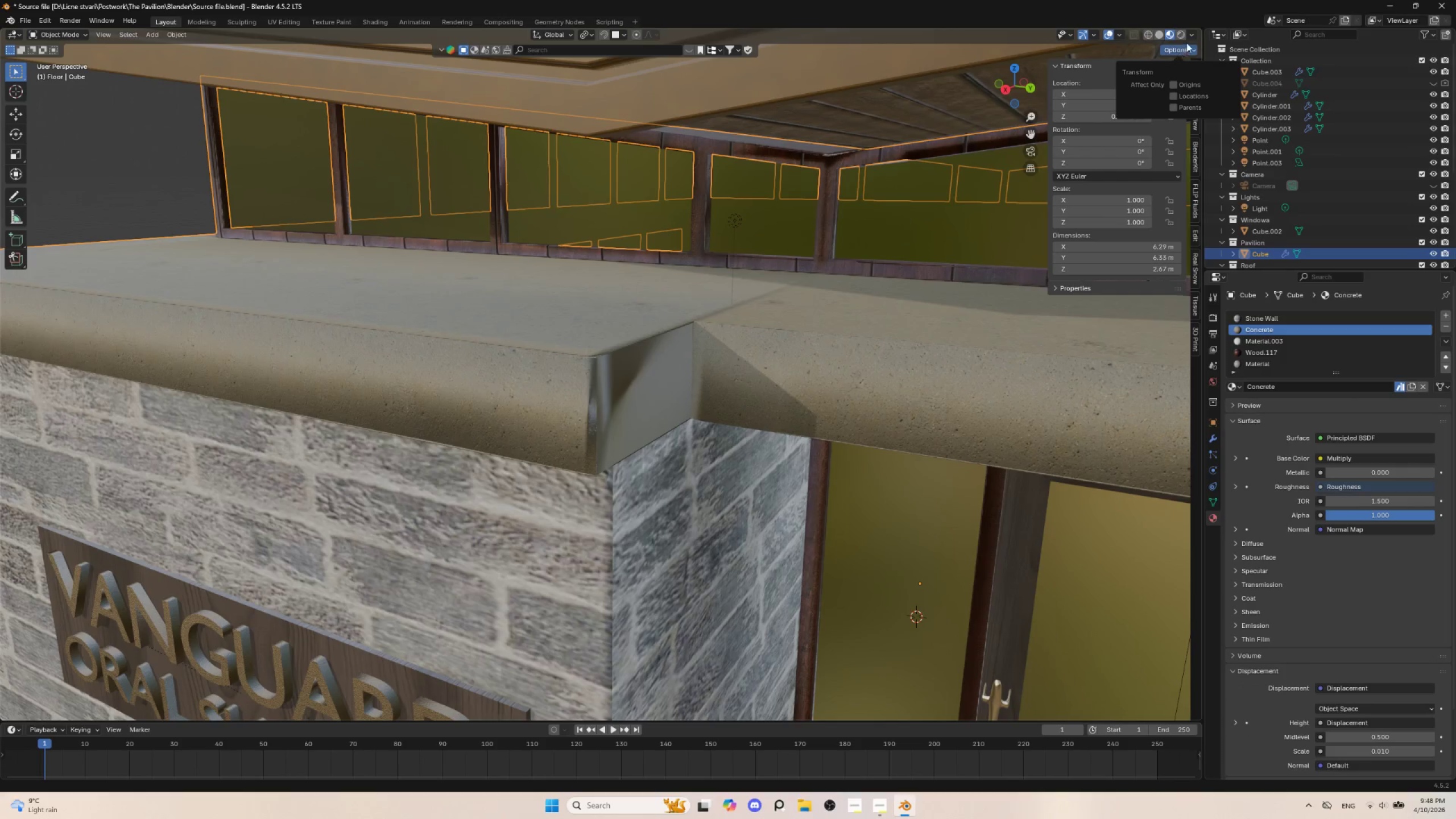 
left_click([1193, 34])
 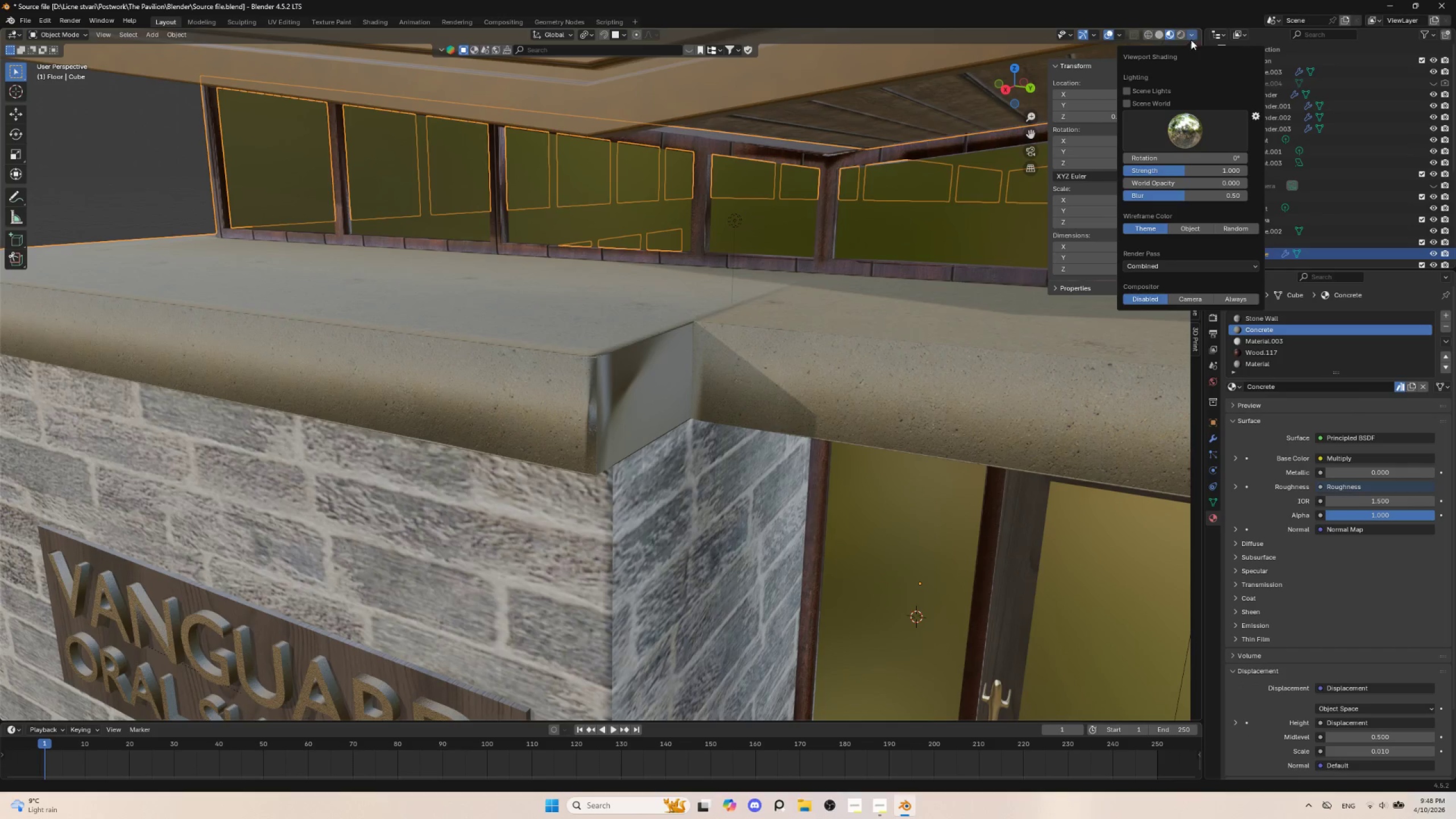 
left_click([1192, 32])
 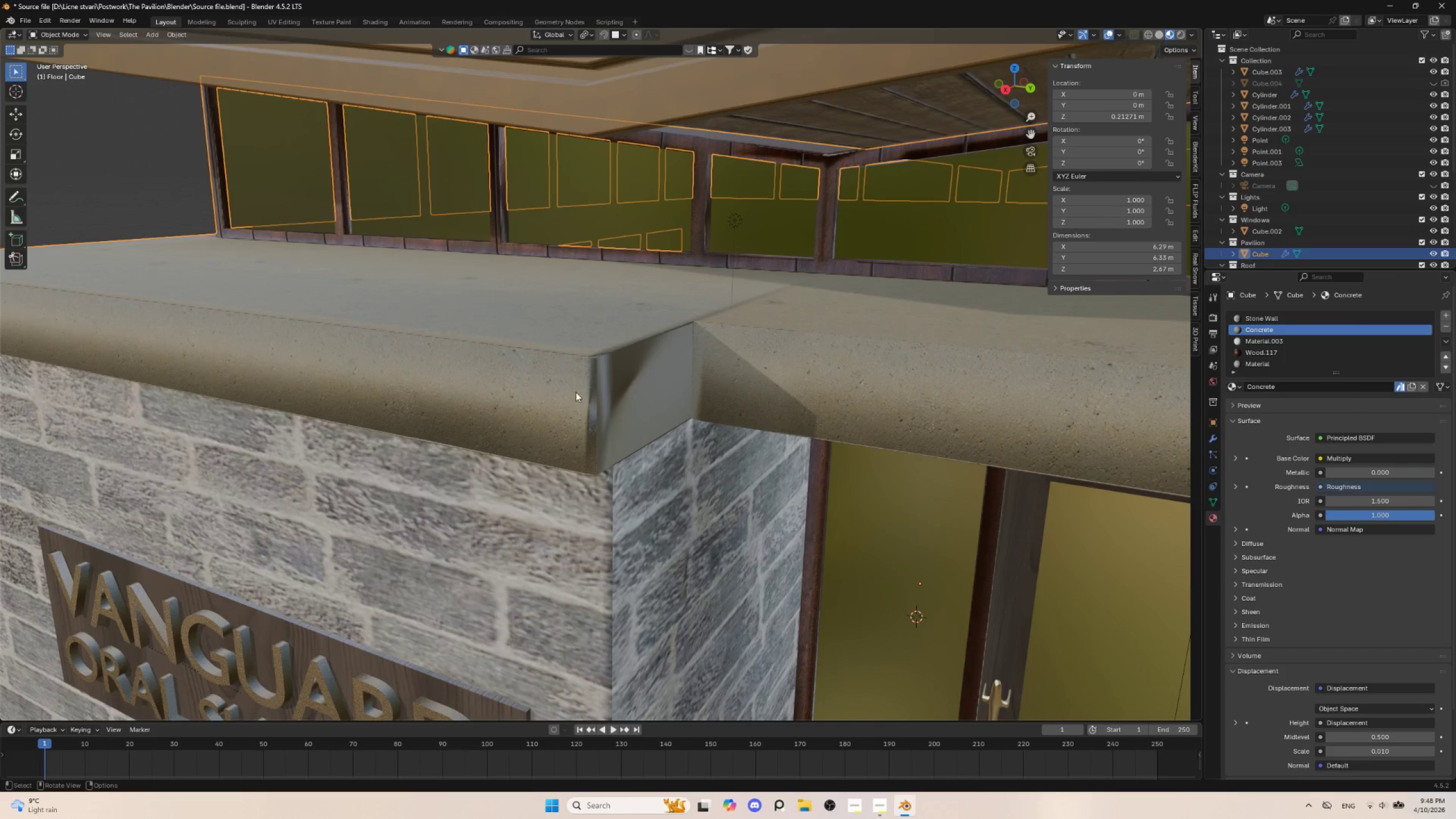 
key(Tab)
 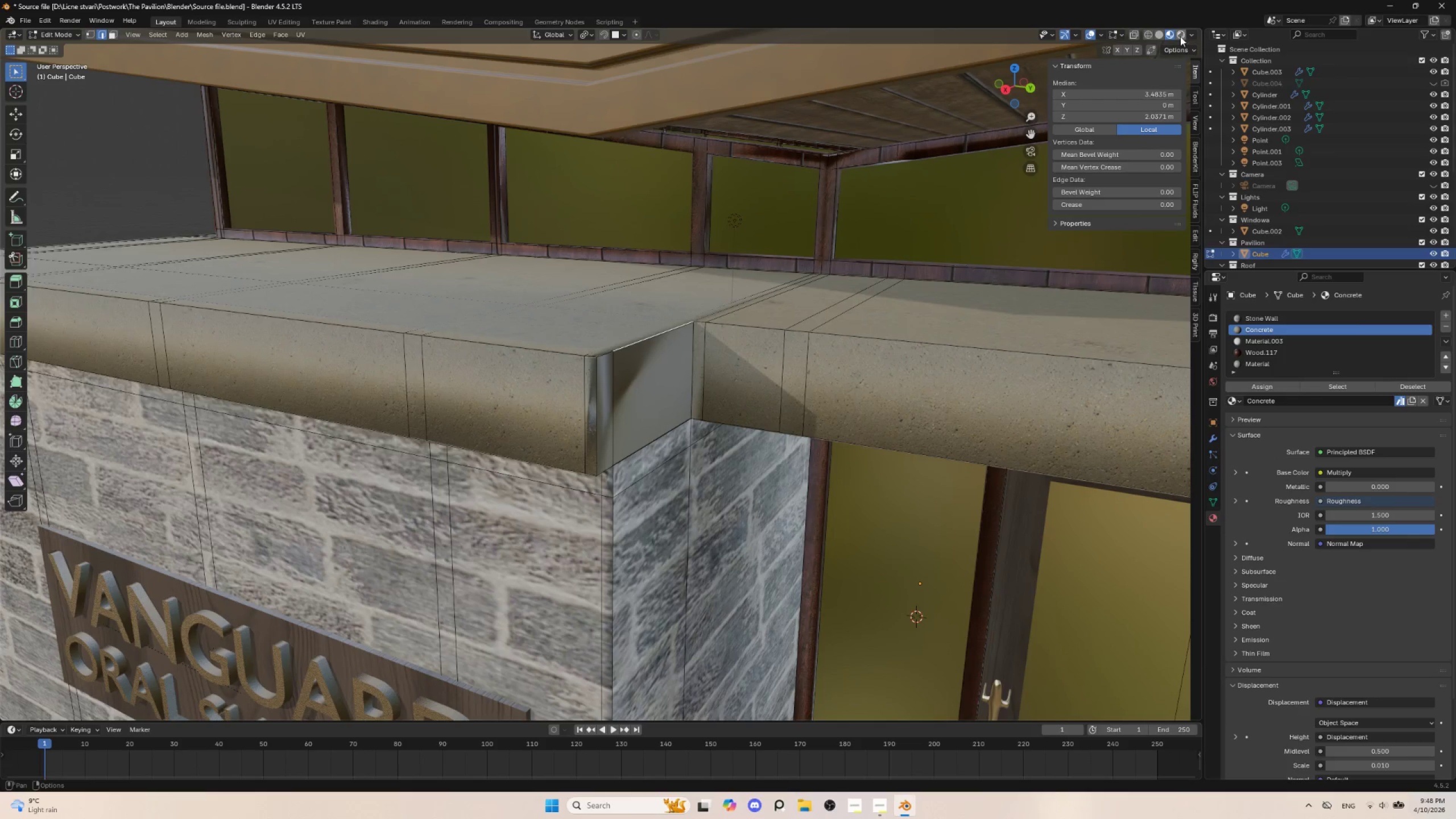 
left_click([1196, 53])
 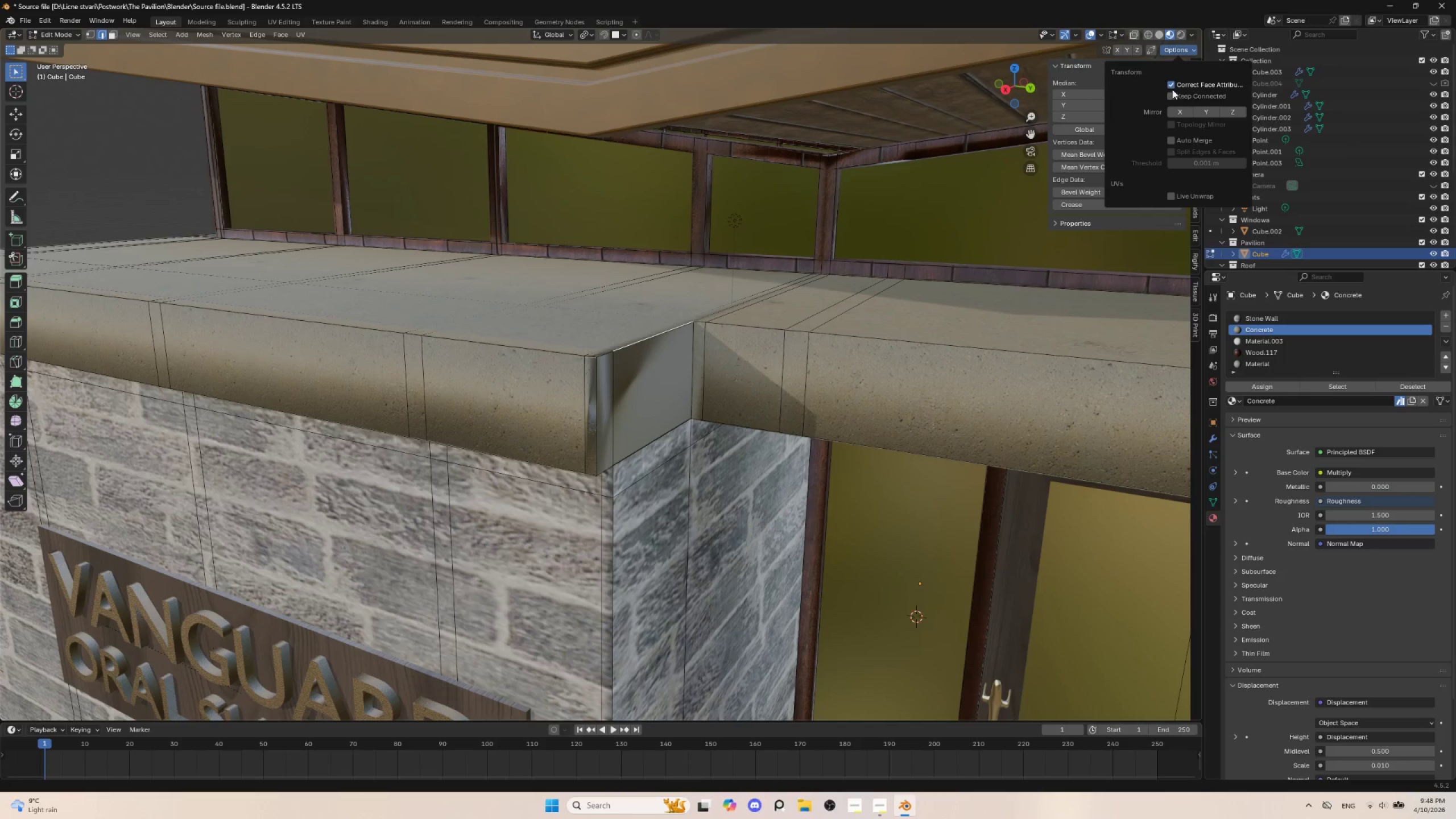 
left_click([1171, 86])
 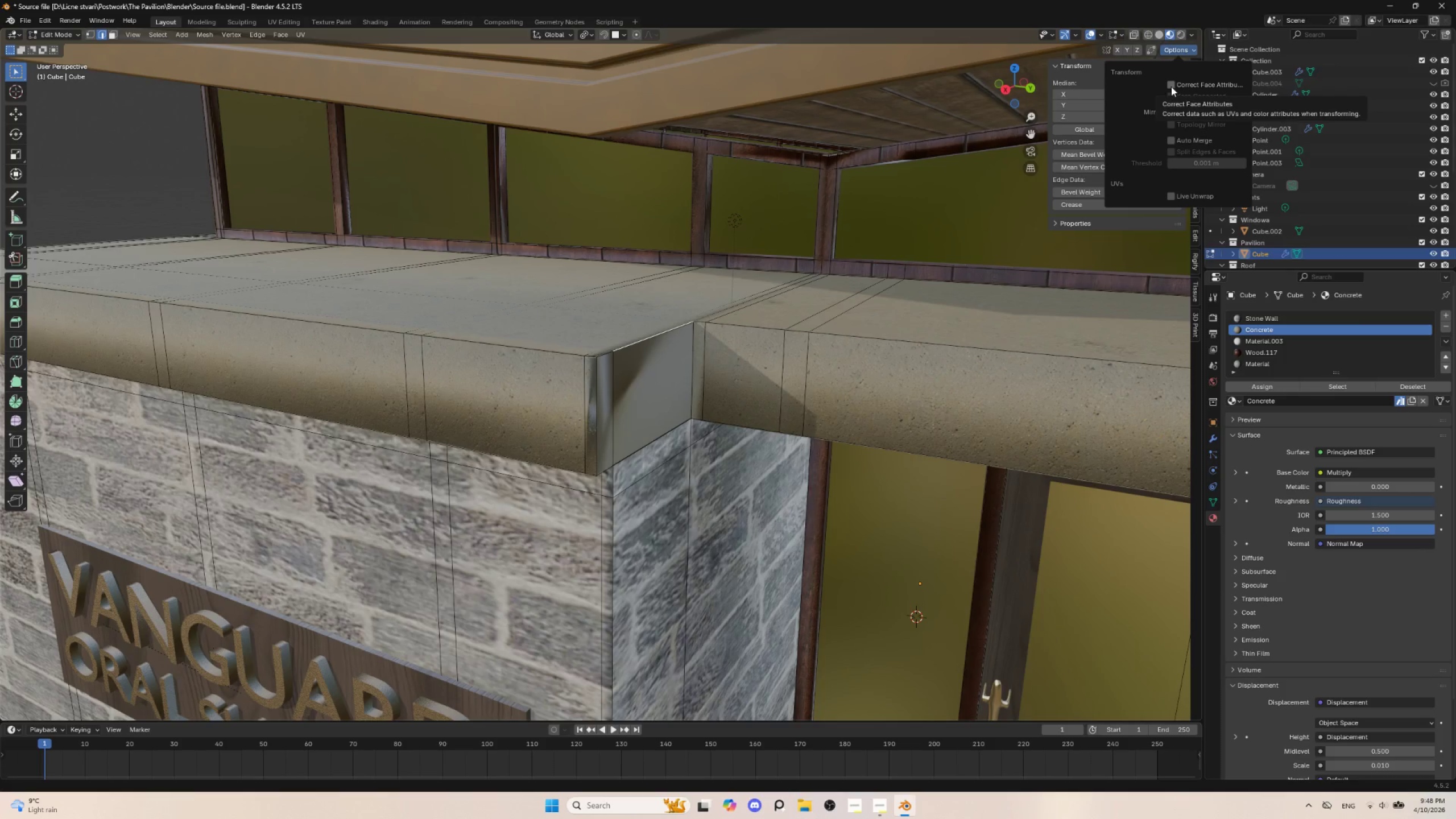 
left_click([1171, 86])
 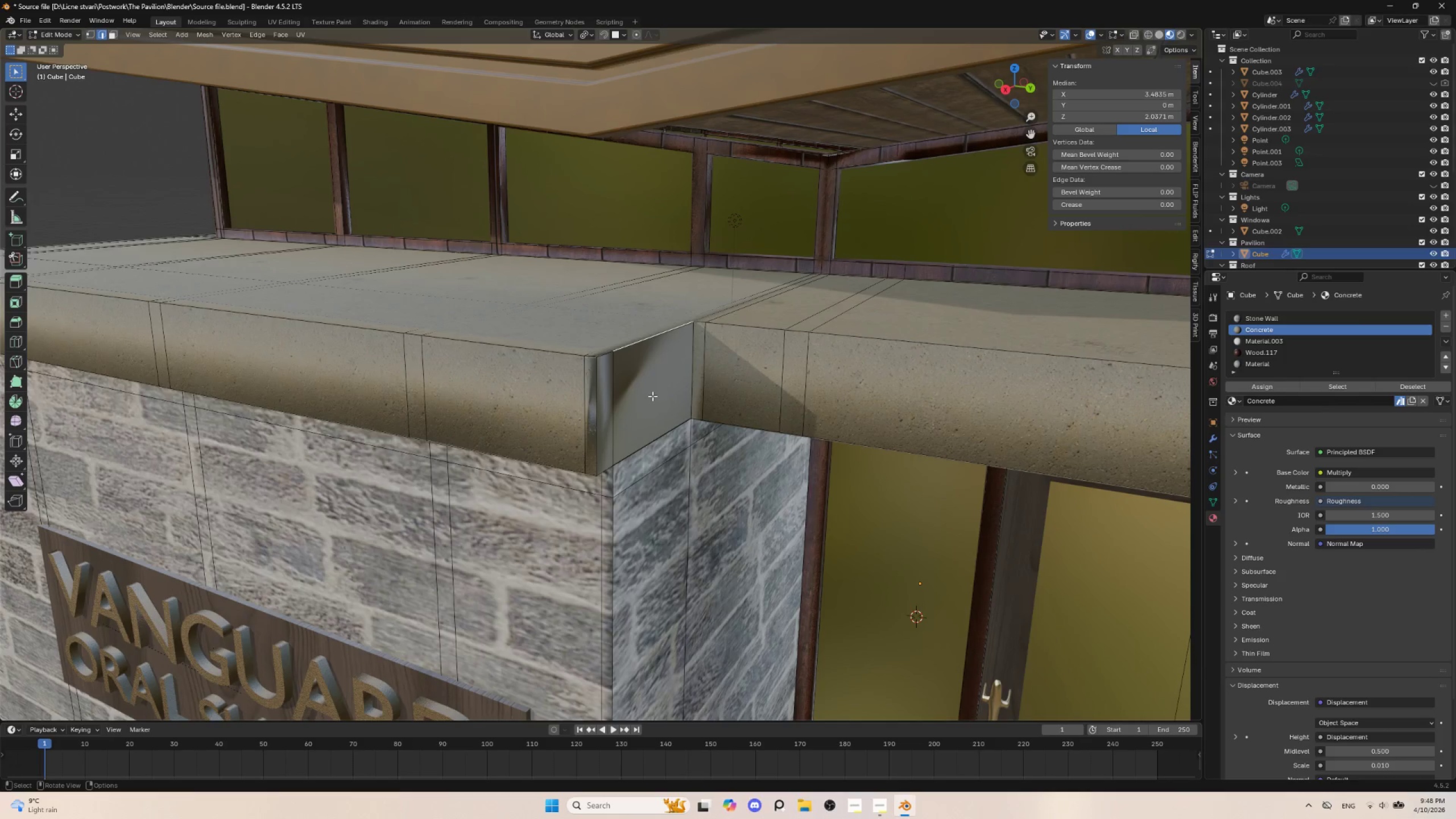 
key(Tab)
 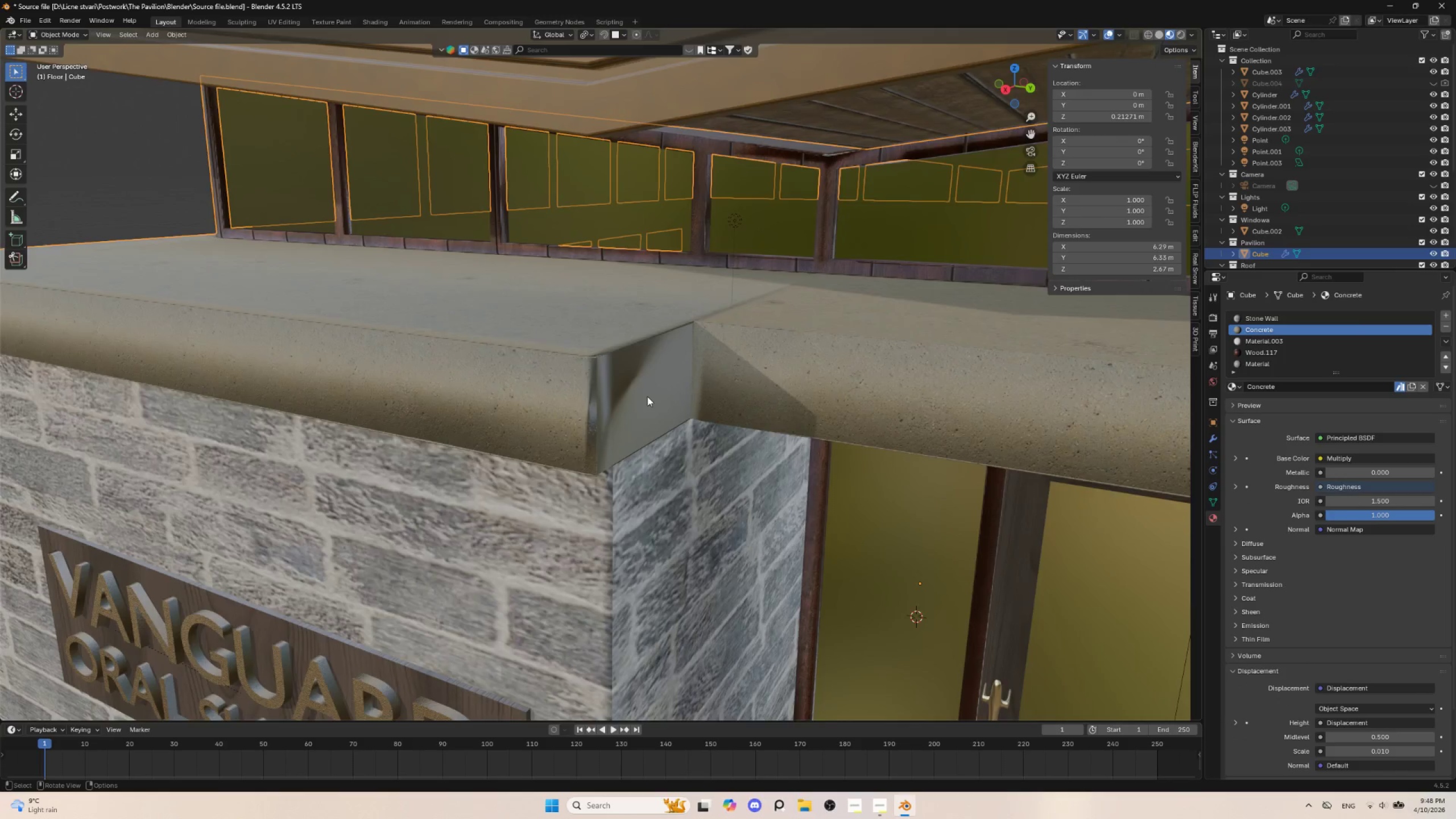 
scroll: coordinate [647, 401], scroll_direction: down, amount: 4.0
 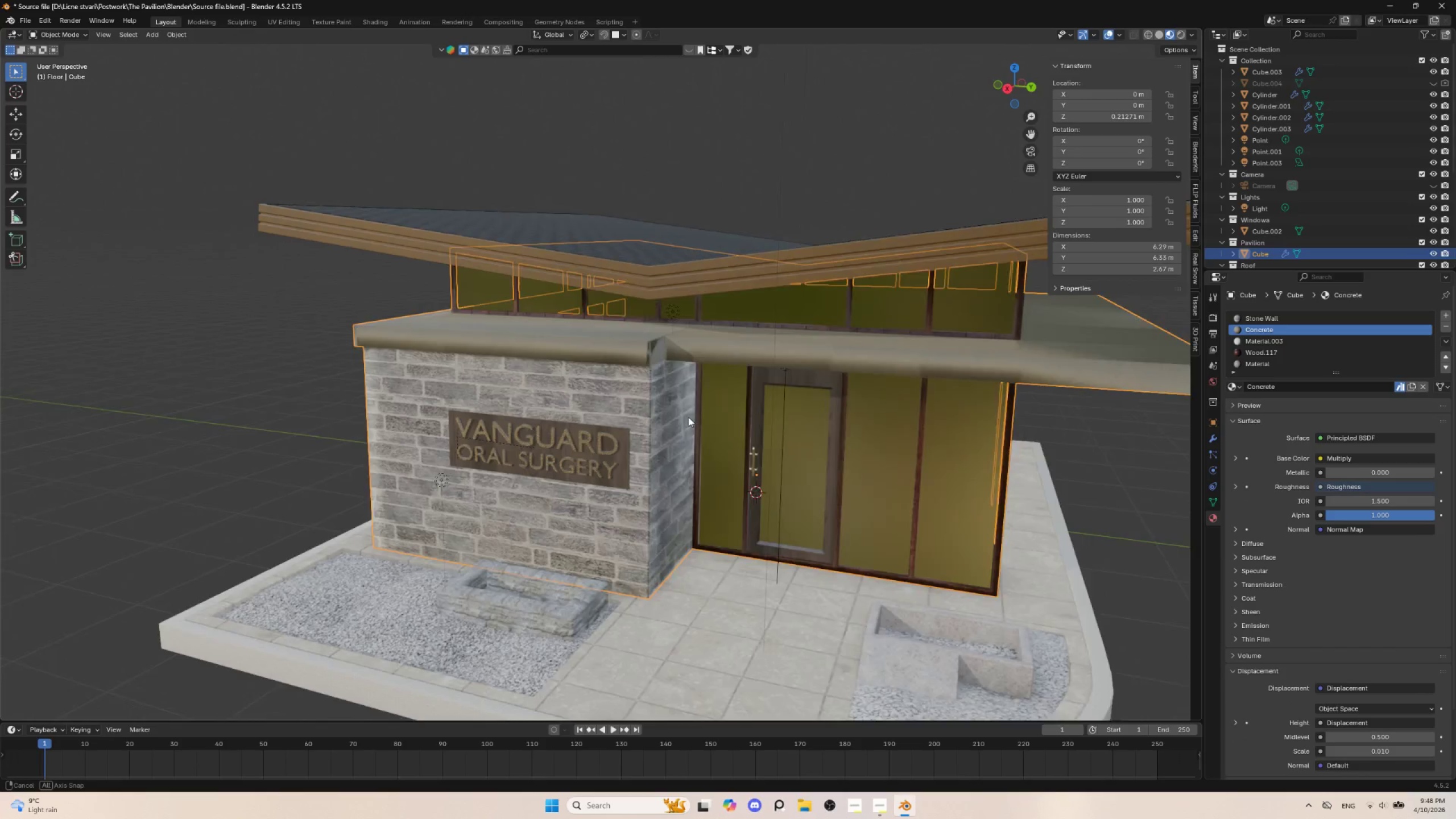 
scroll: coordinate [656, 427], scroll_direction: up, amount: 3.0
 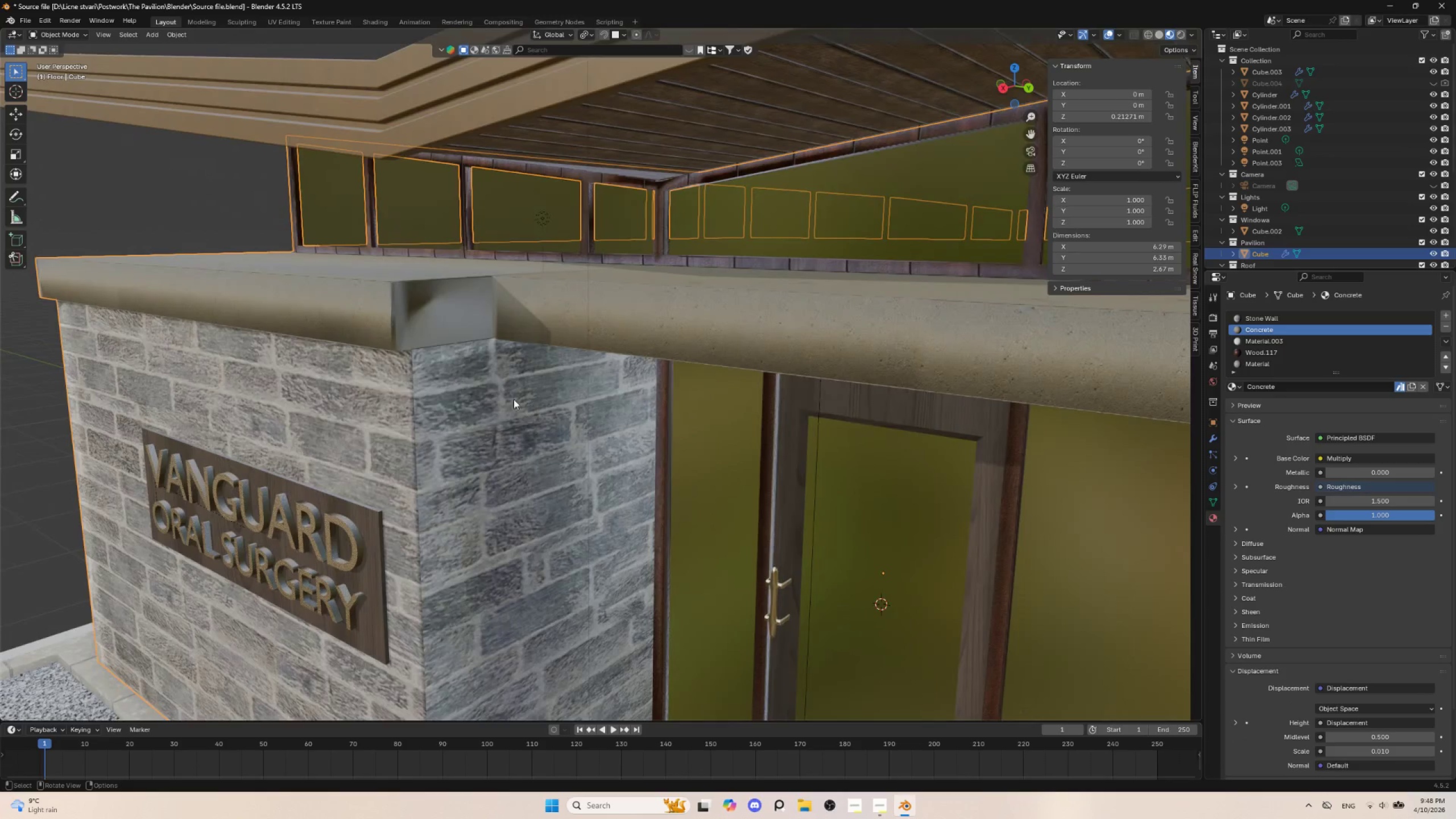 
hold_key(key=ShiftLeft, duration=0.59)
 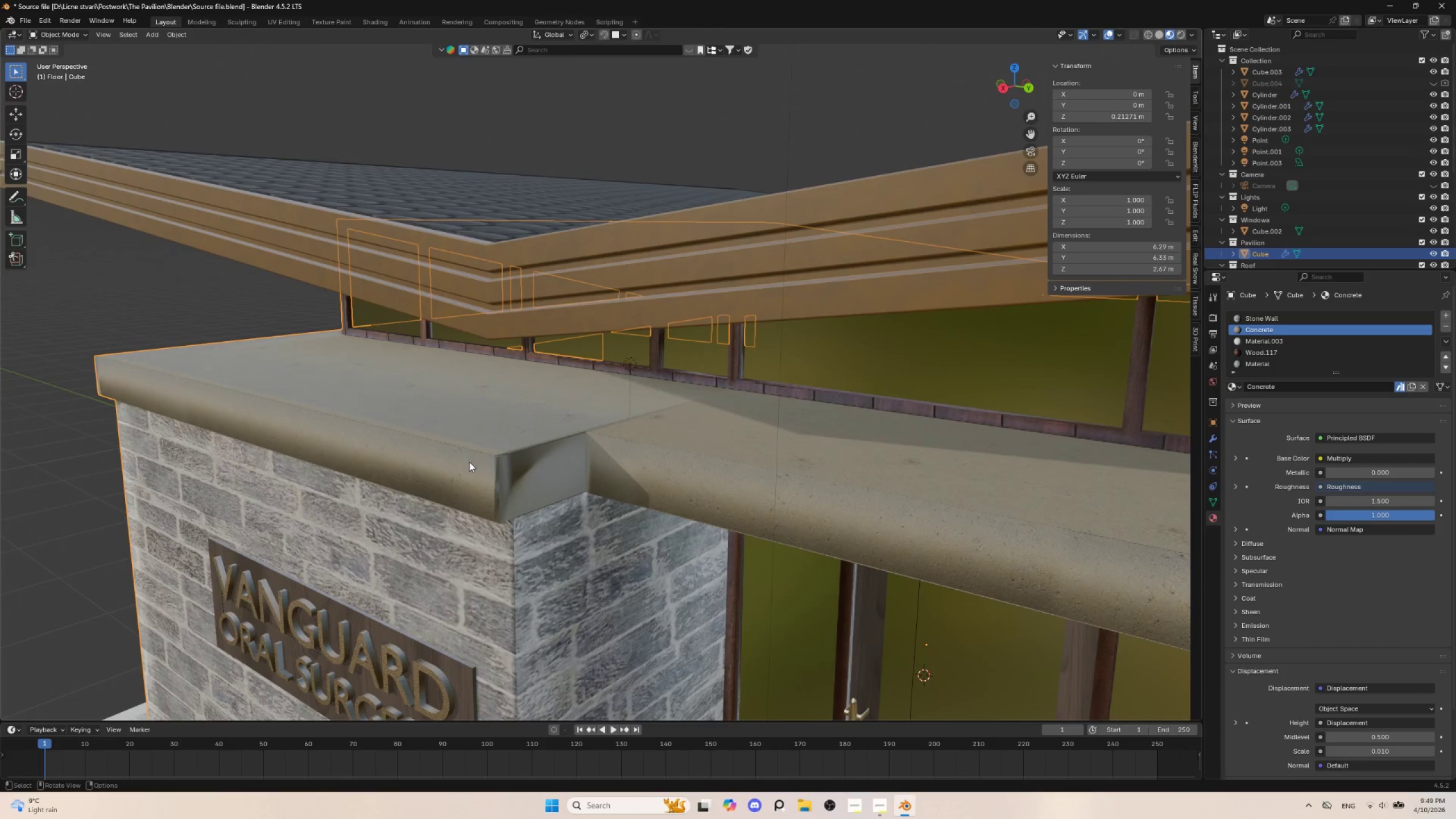 
left_click([469, 462])
 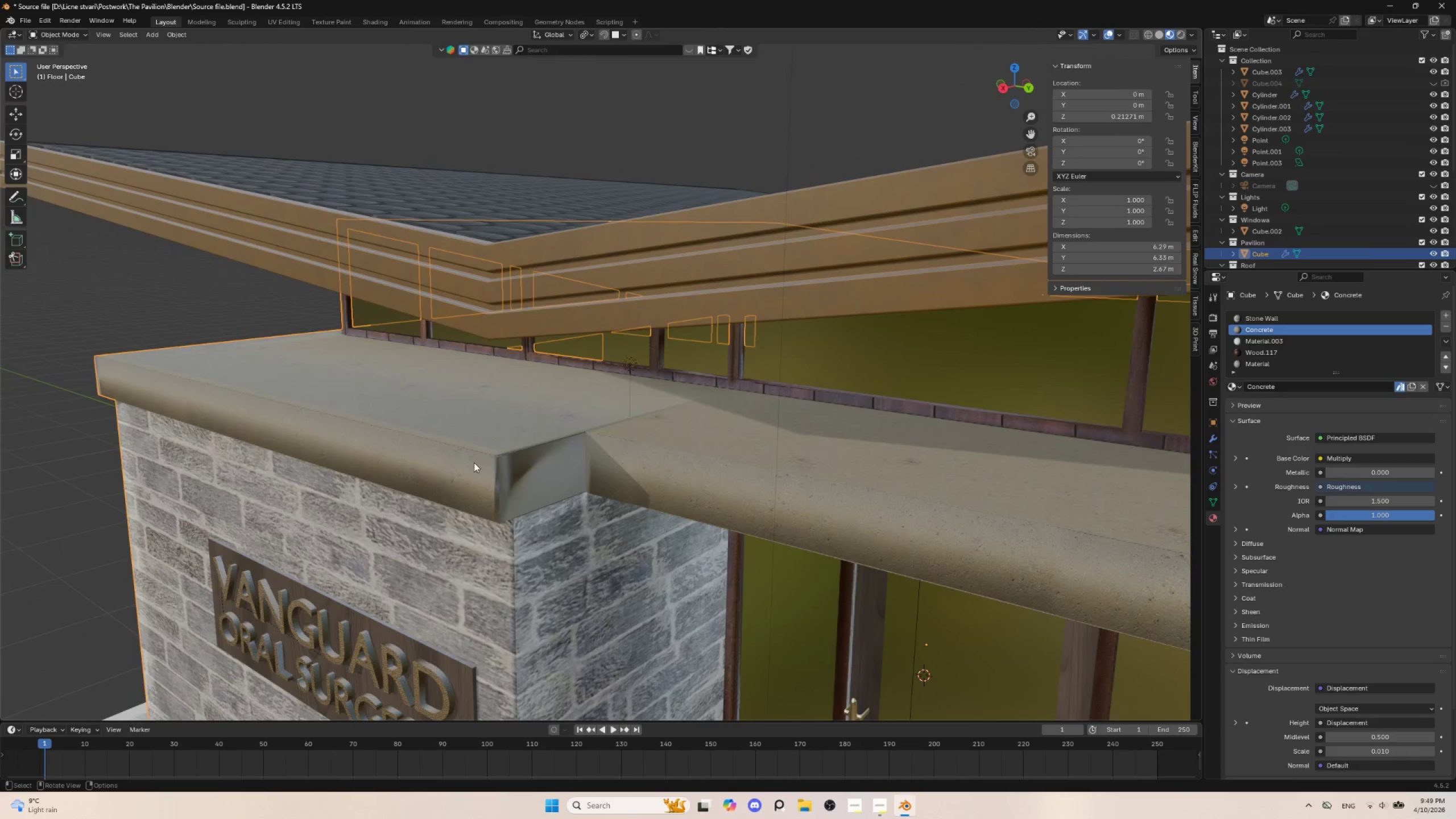 
key(Tab)
 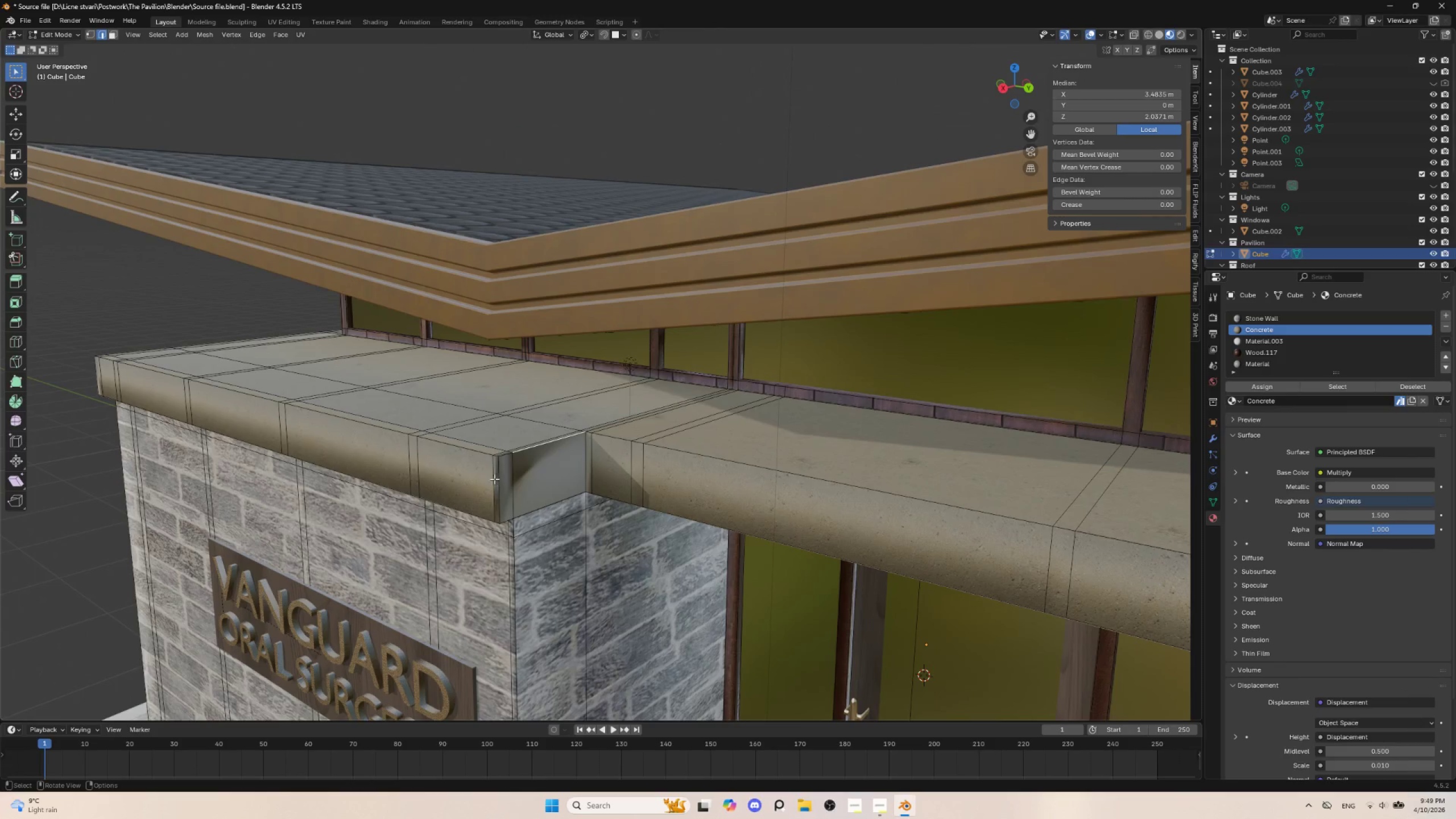 
left_click([493, 477])
 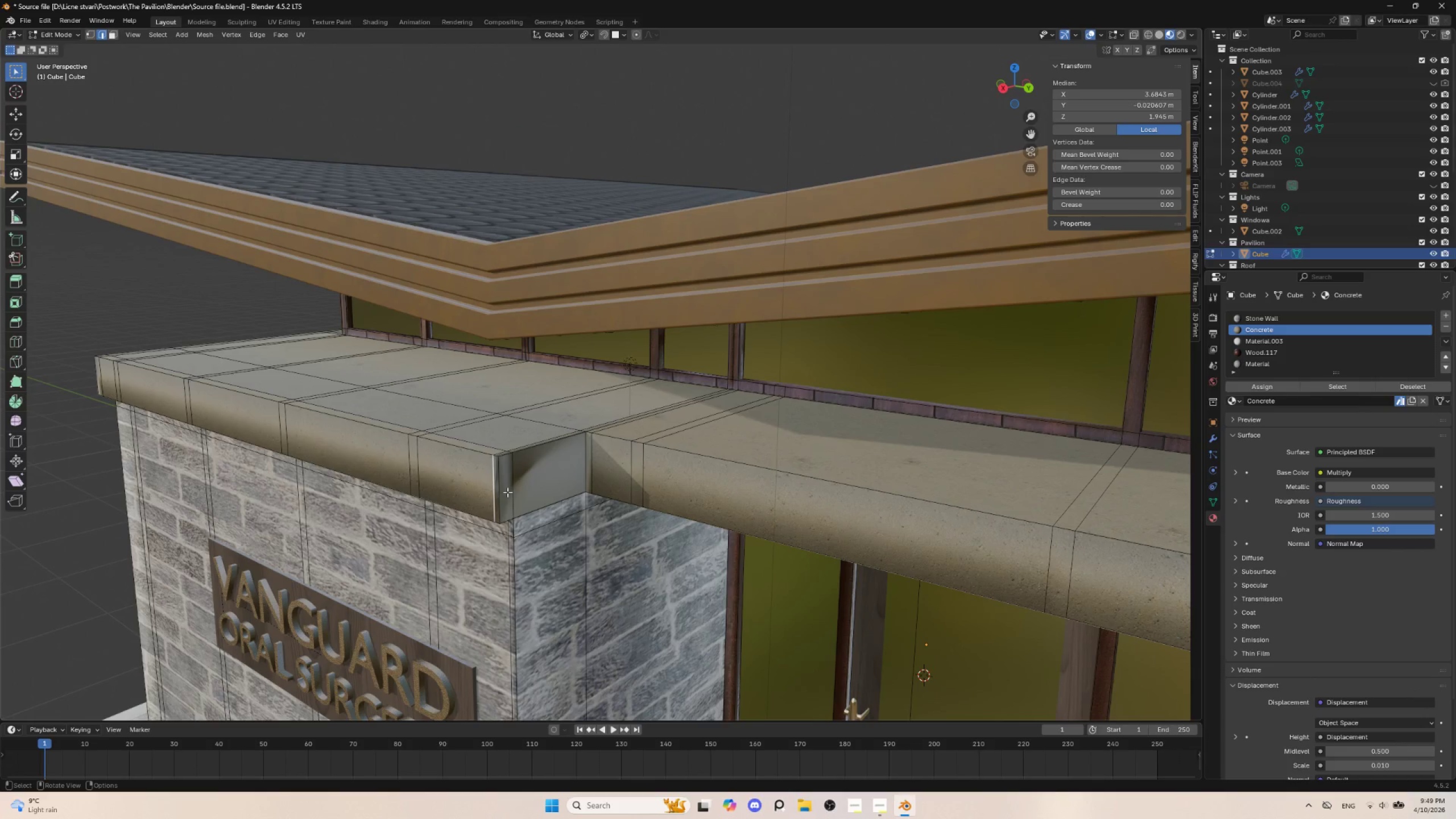 
type(gg)
 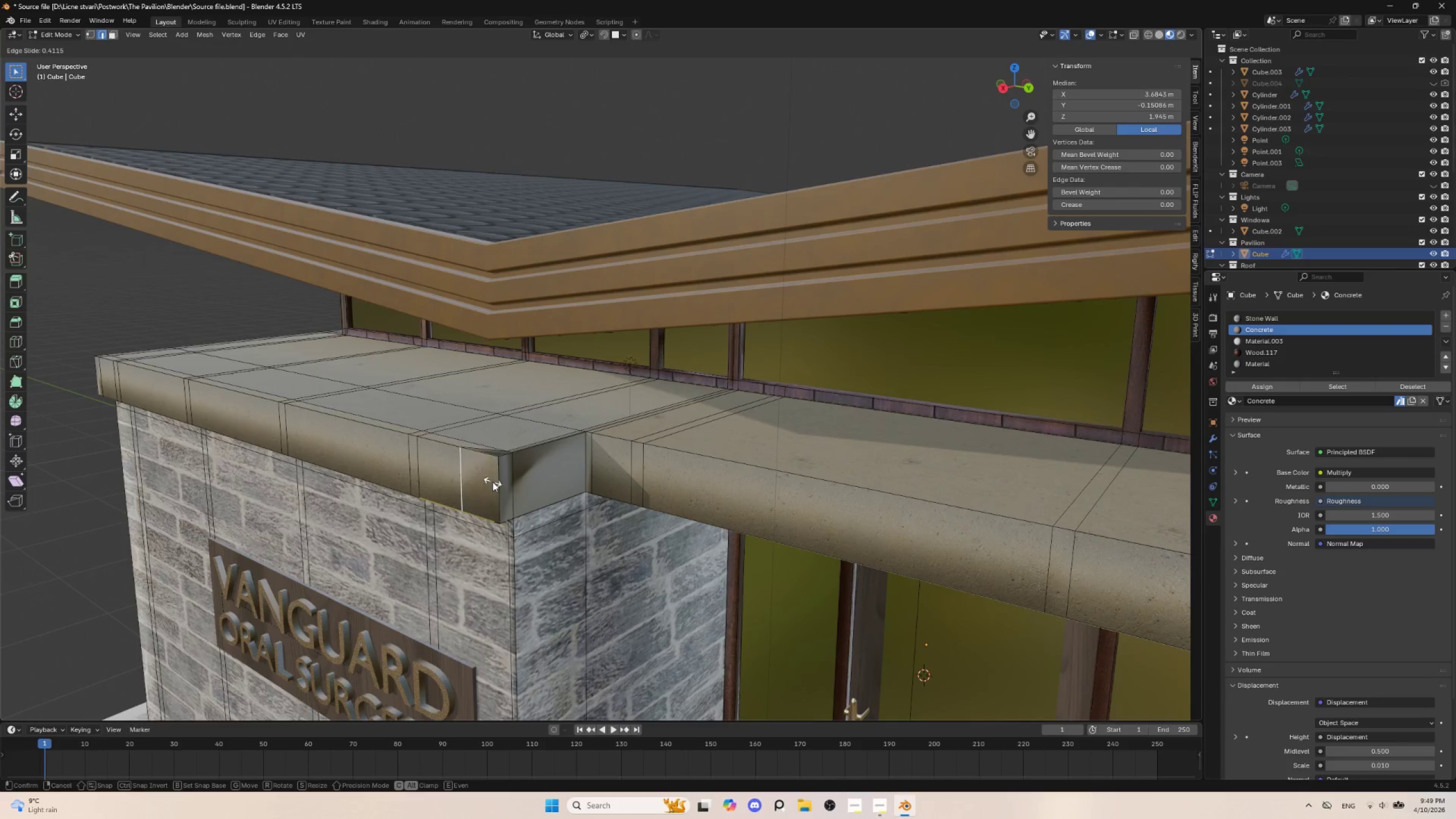 
key(Escape)
 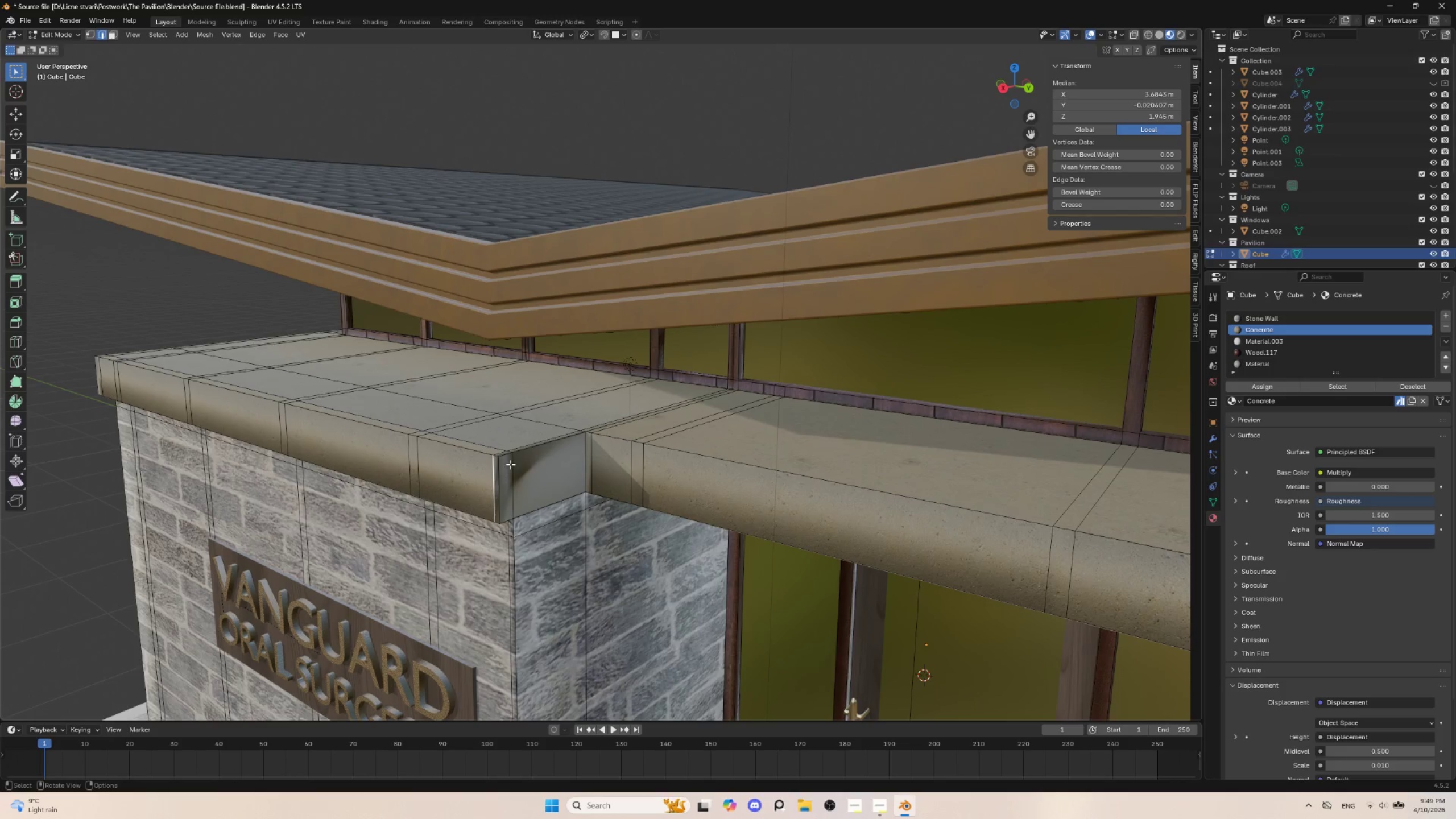 
hold_key(key=ShiftLeft, duration=1.3)
hold_key(key=AltLeft, duration=0.73)
left_click([511, 446])
 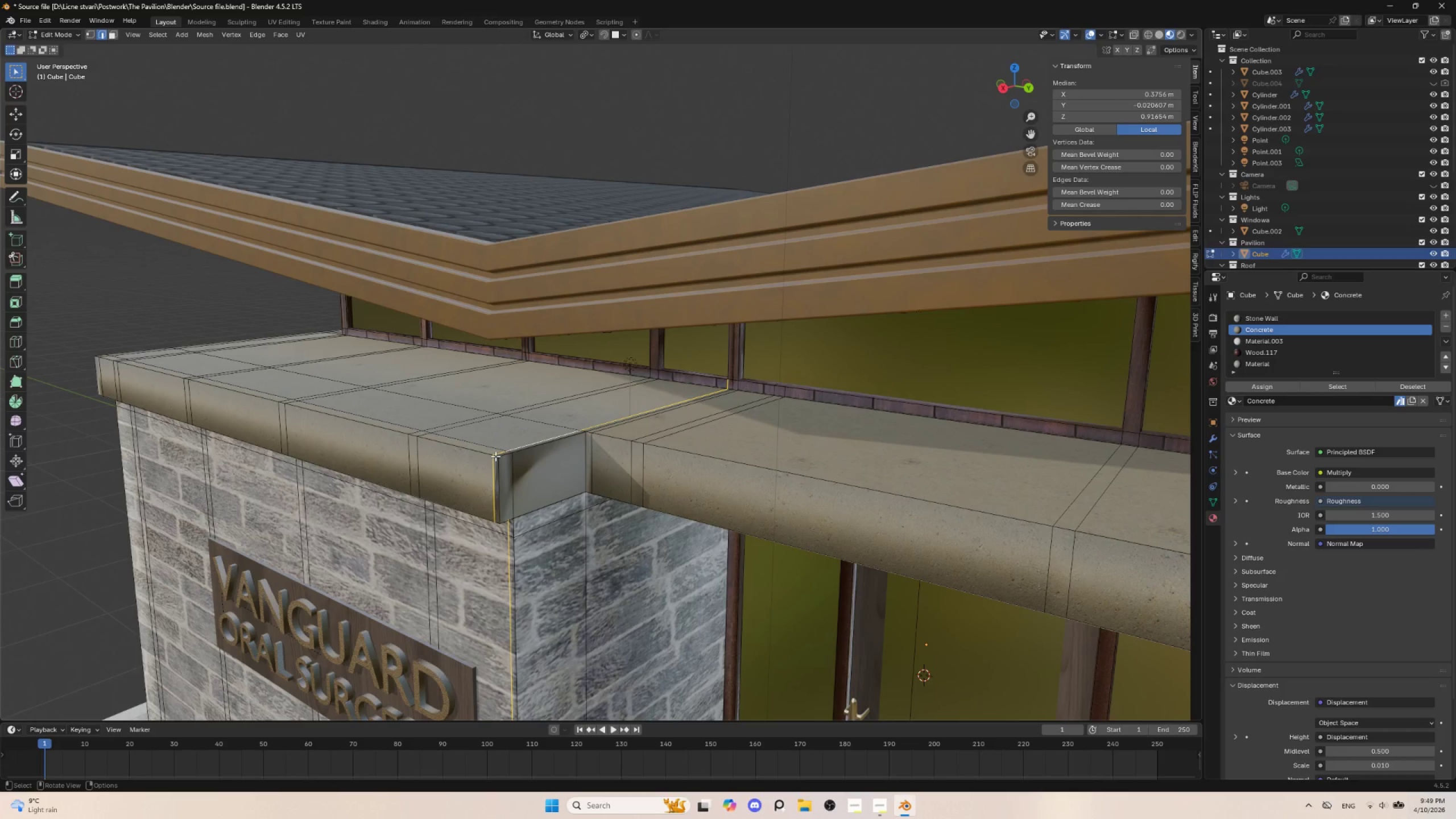 
left_click([490, 467])
 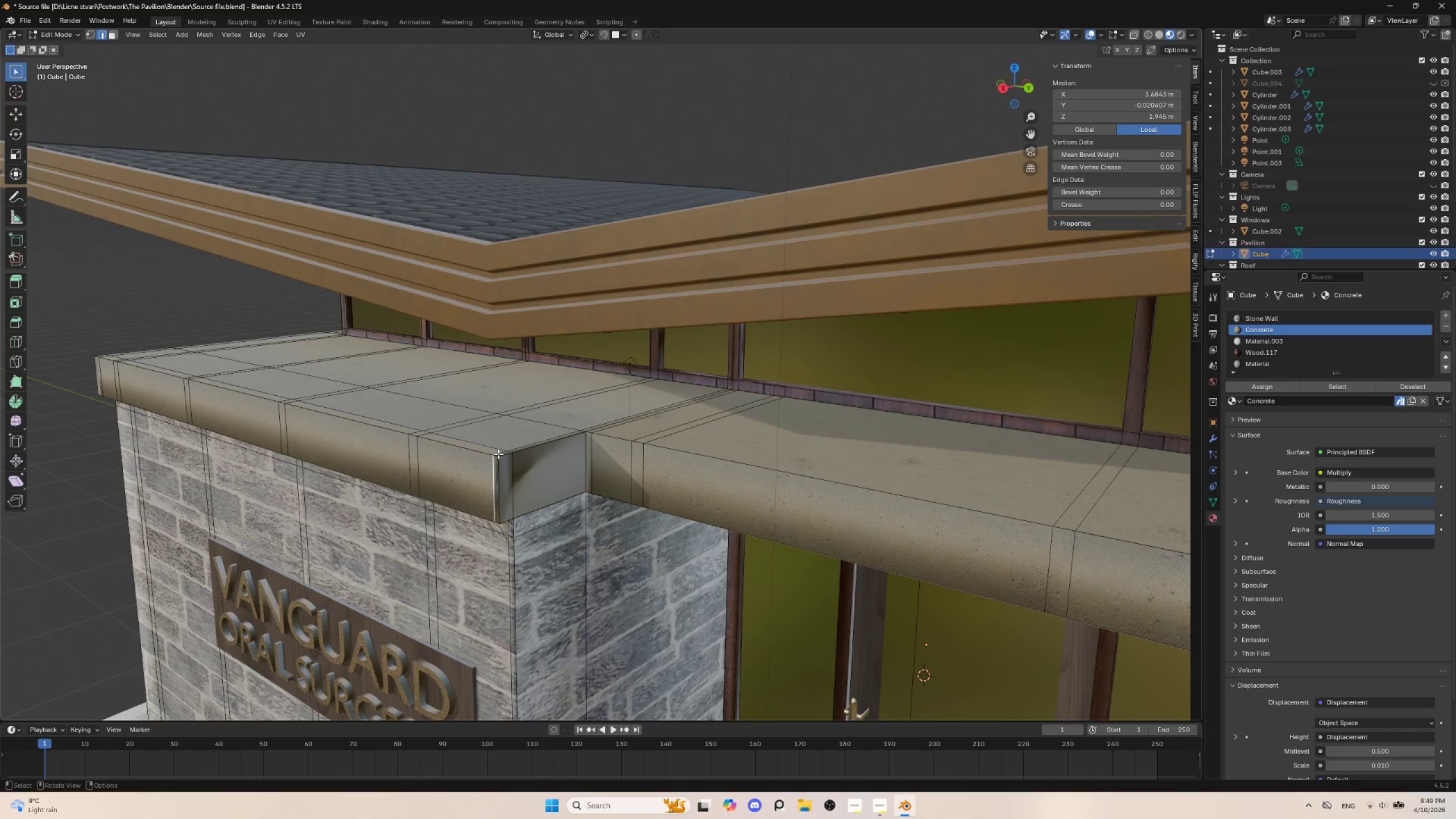 
hold_key(key=ShiftLeft, duration=0.84)
left_click([500, 450])
 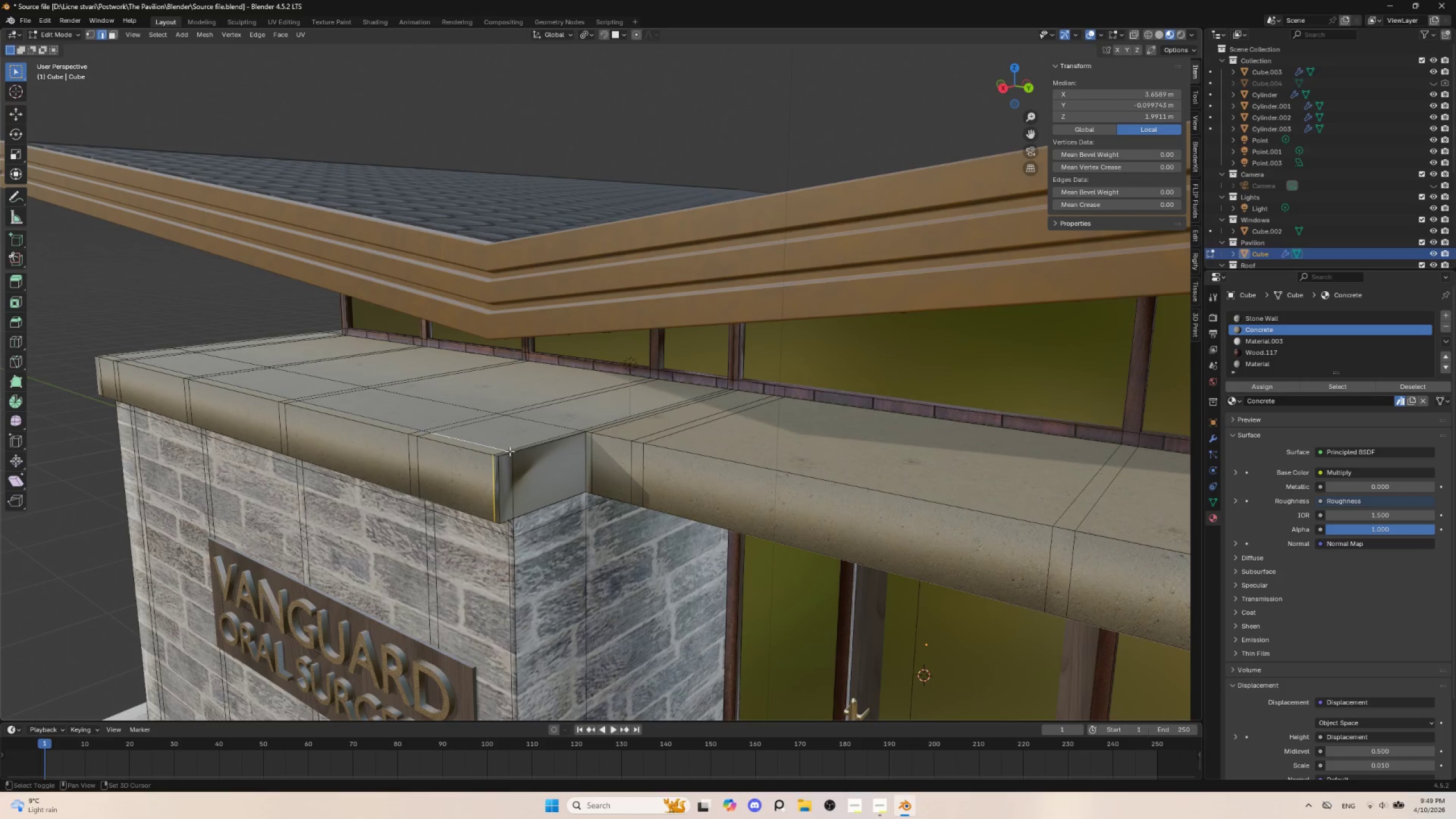 
key(Control+ControlLeft)
 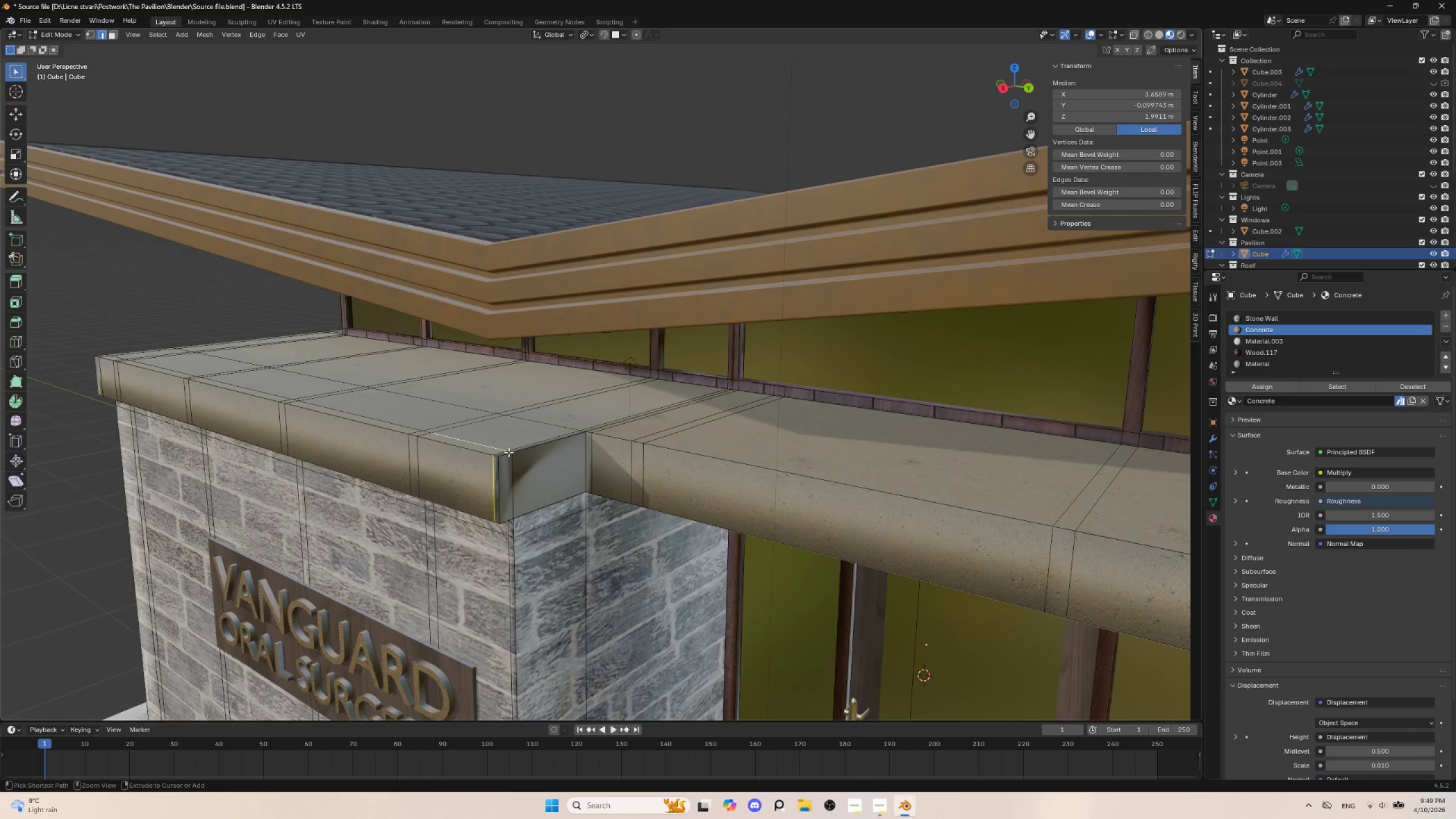 
key(Control+Z)
 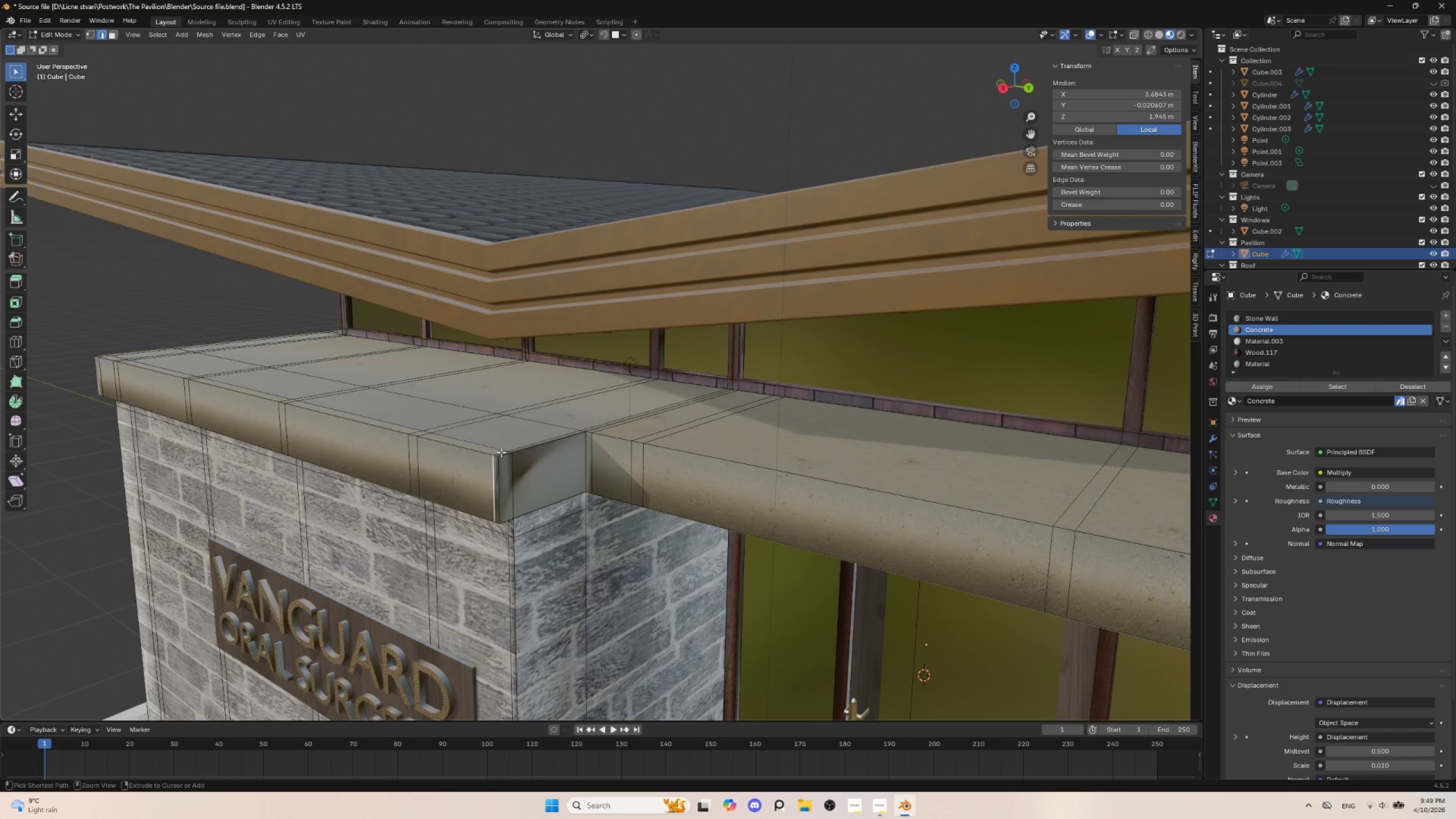 
hold_key(key=ShiftLeft, duration=1.44)
left_click([500, 452])
 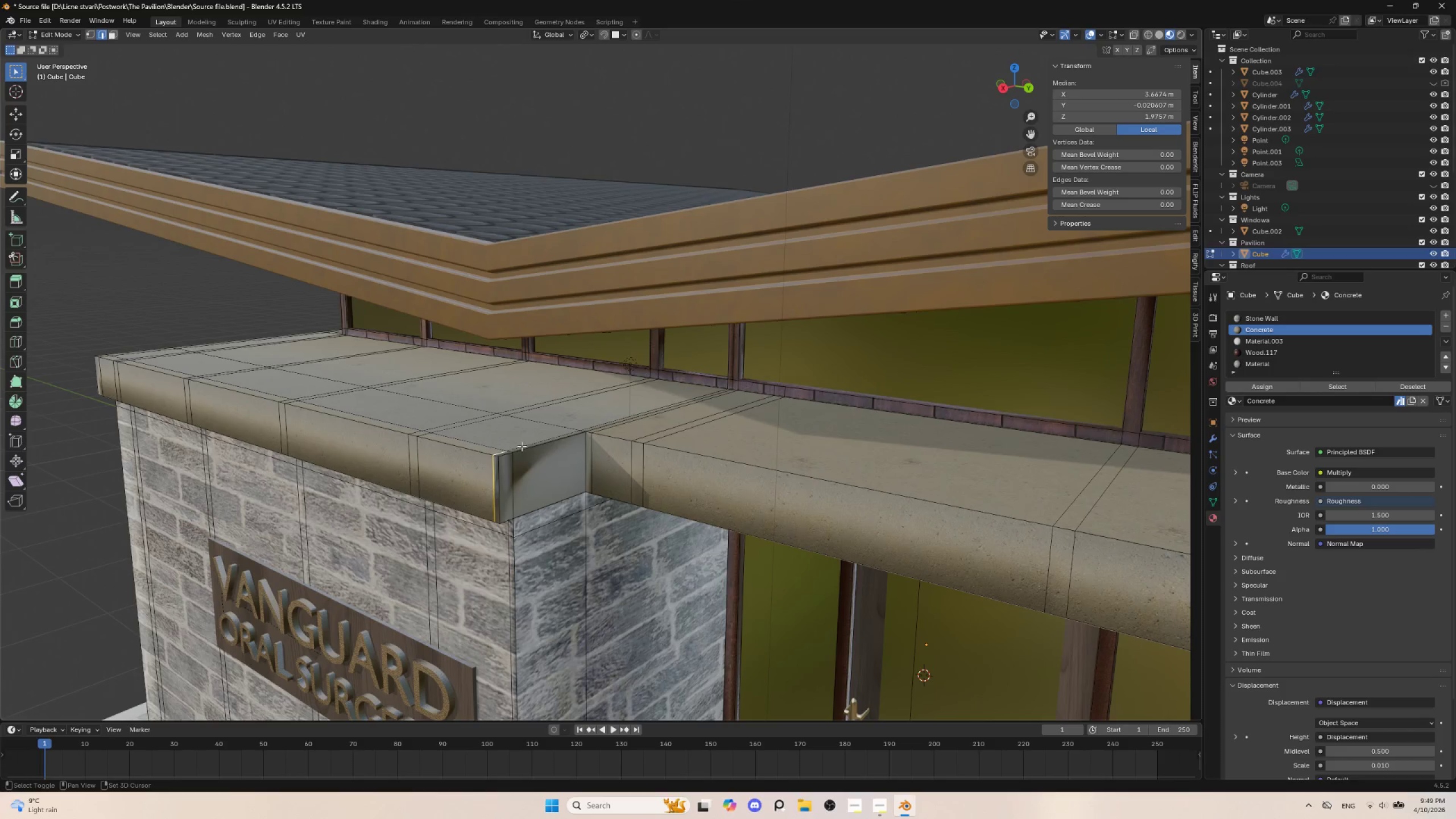 
left_click([522, 446])
 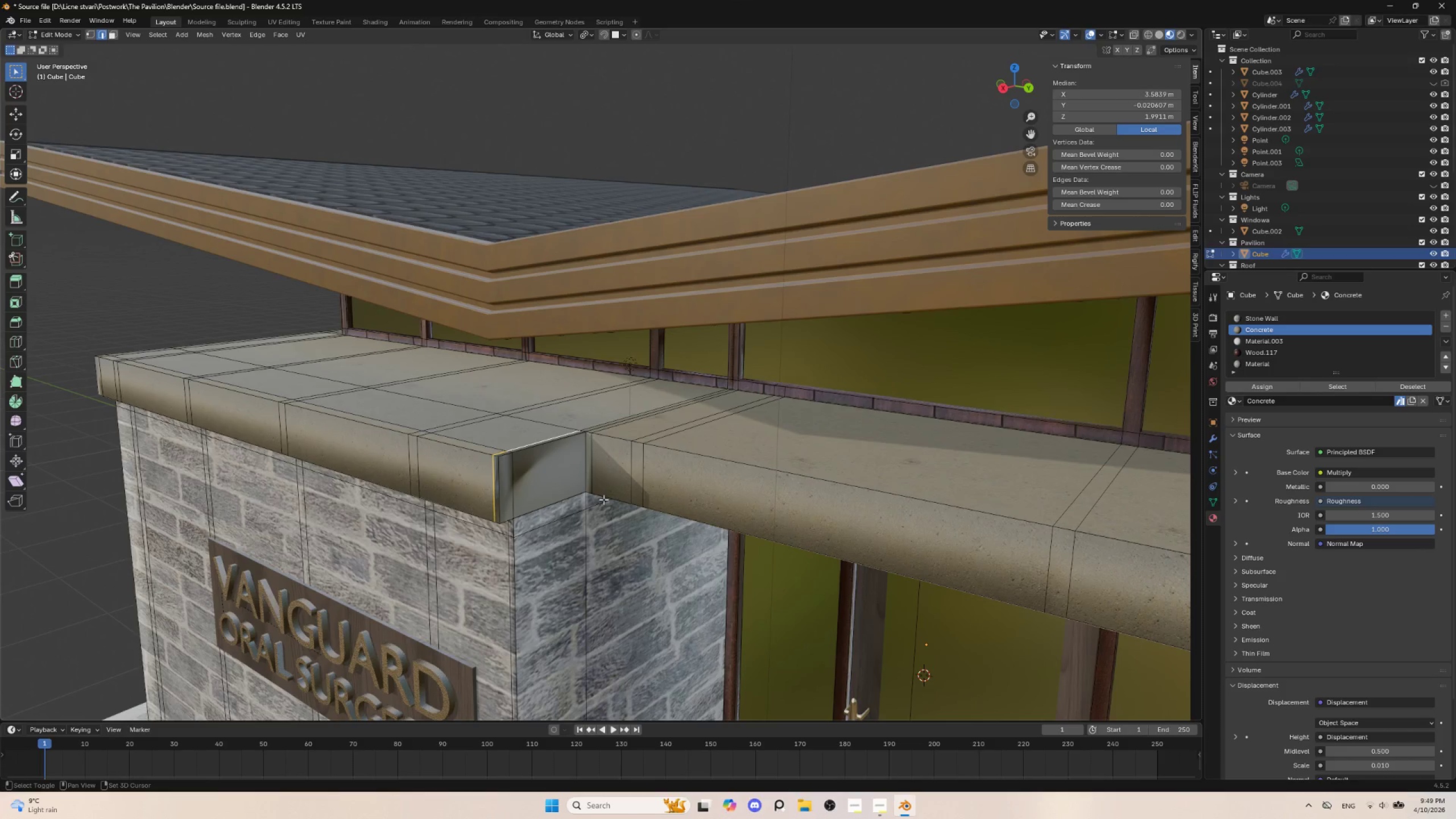 
type(gg)
 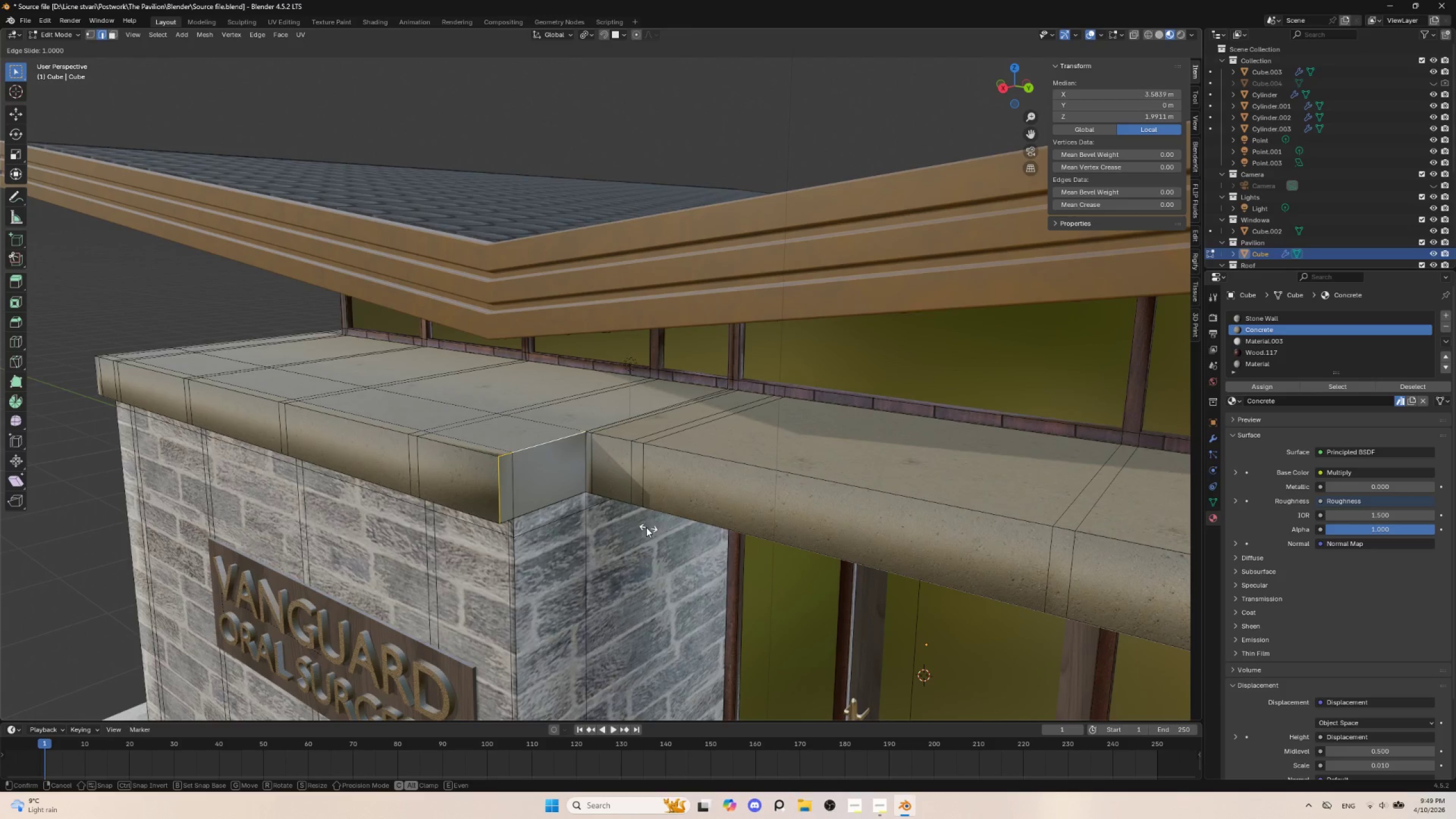 
wait(5.06)
 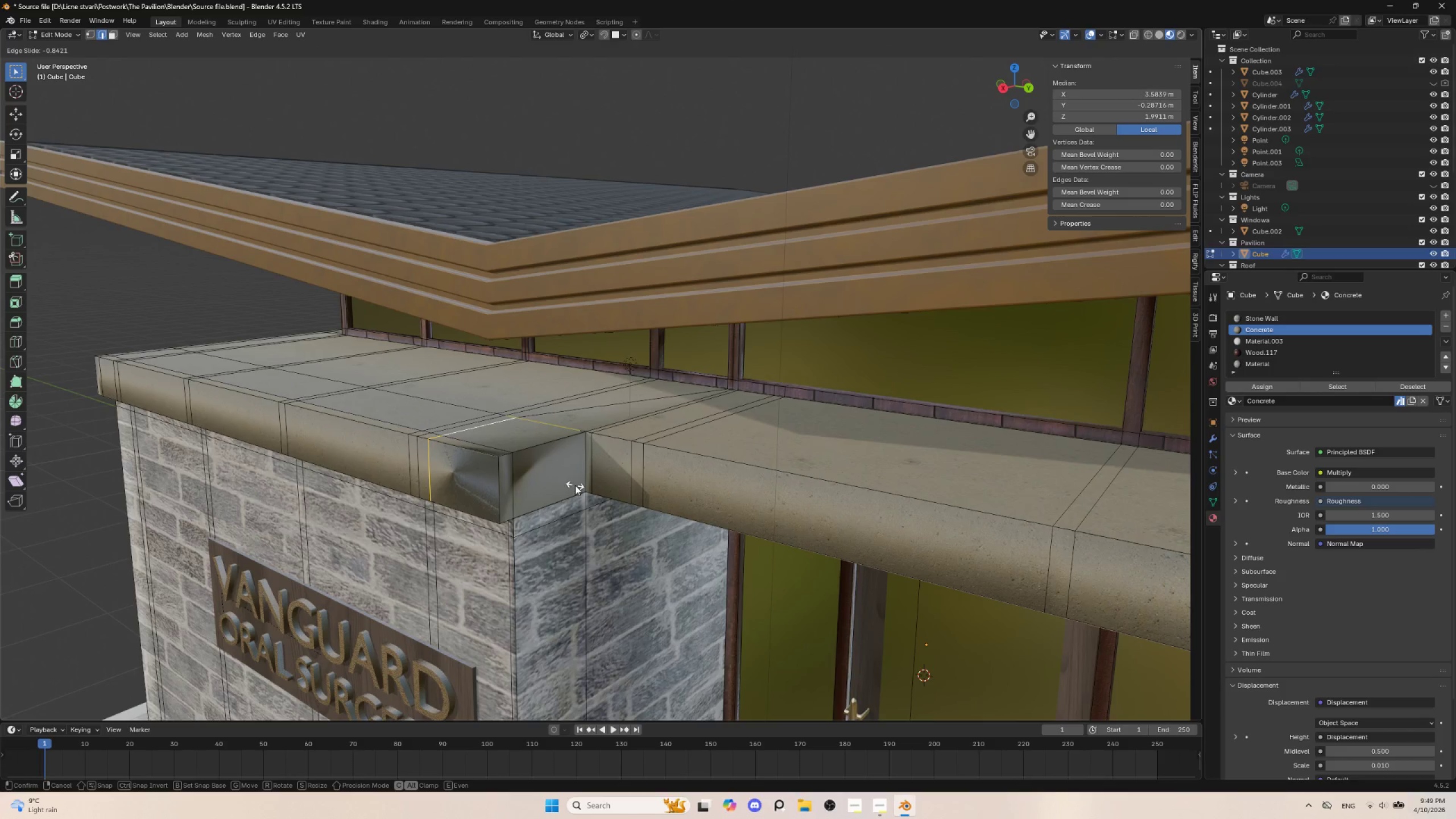 
key(Escape)
 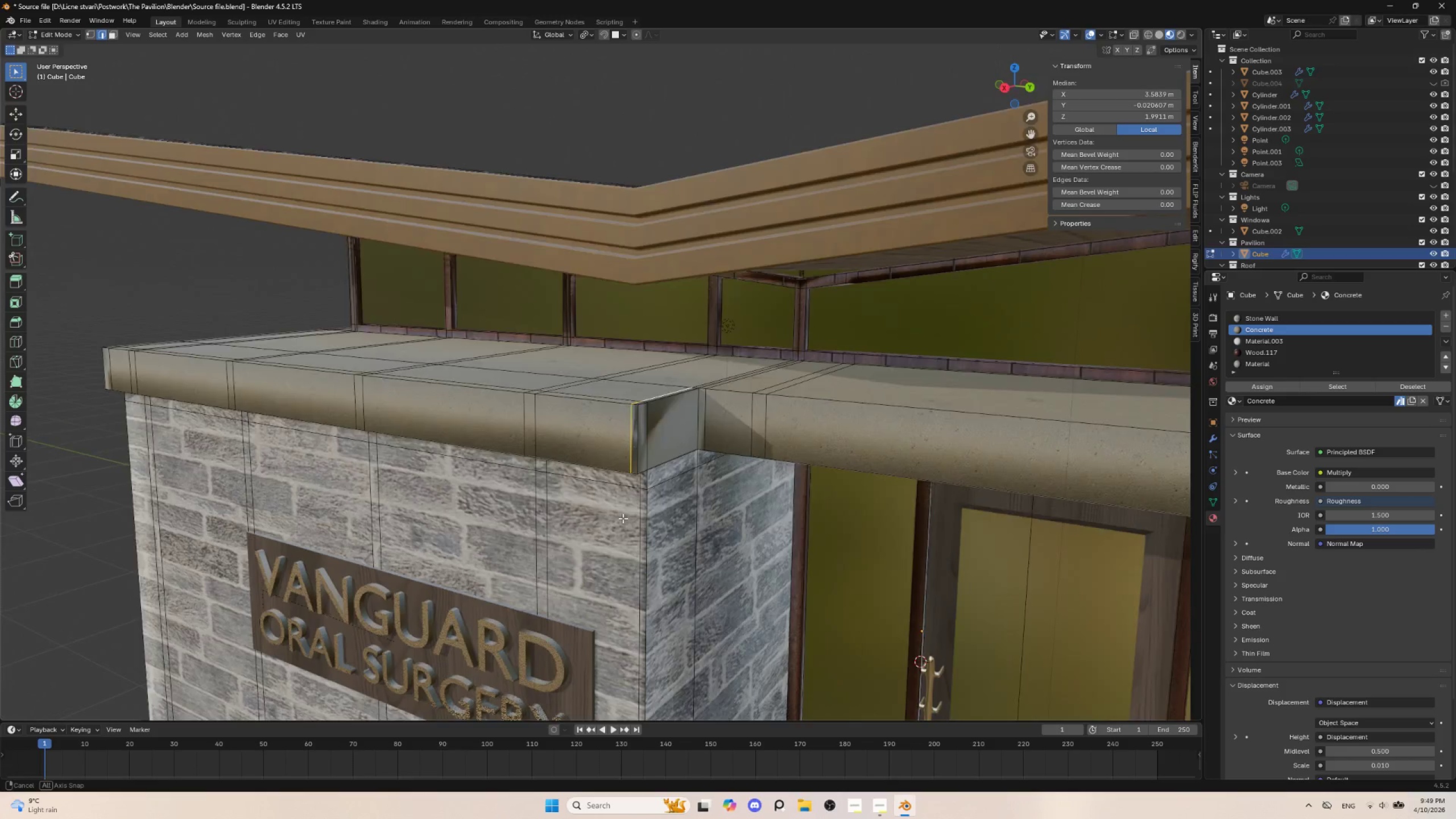 
scroll: coordinate [626, 520], scroll_direction: up, amount: 1.0
 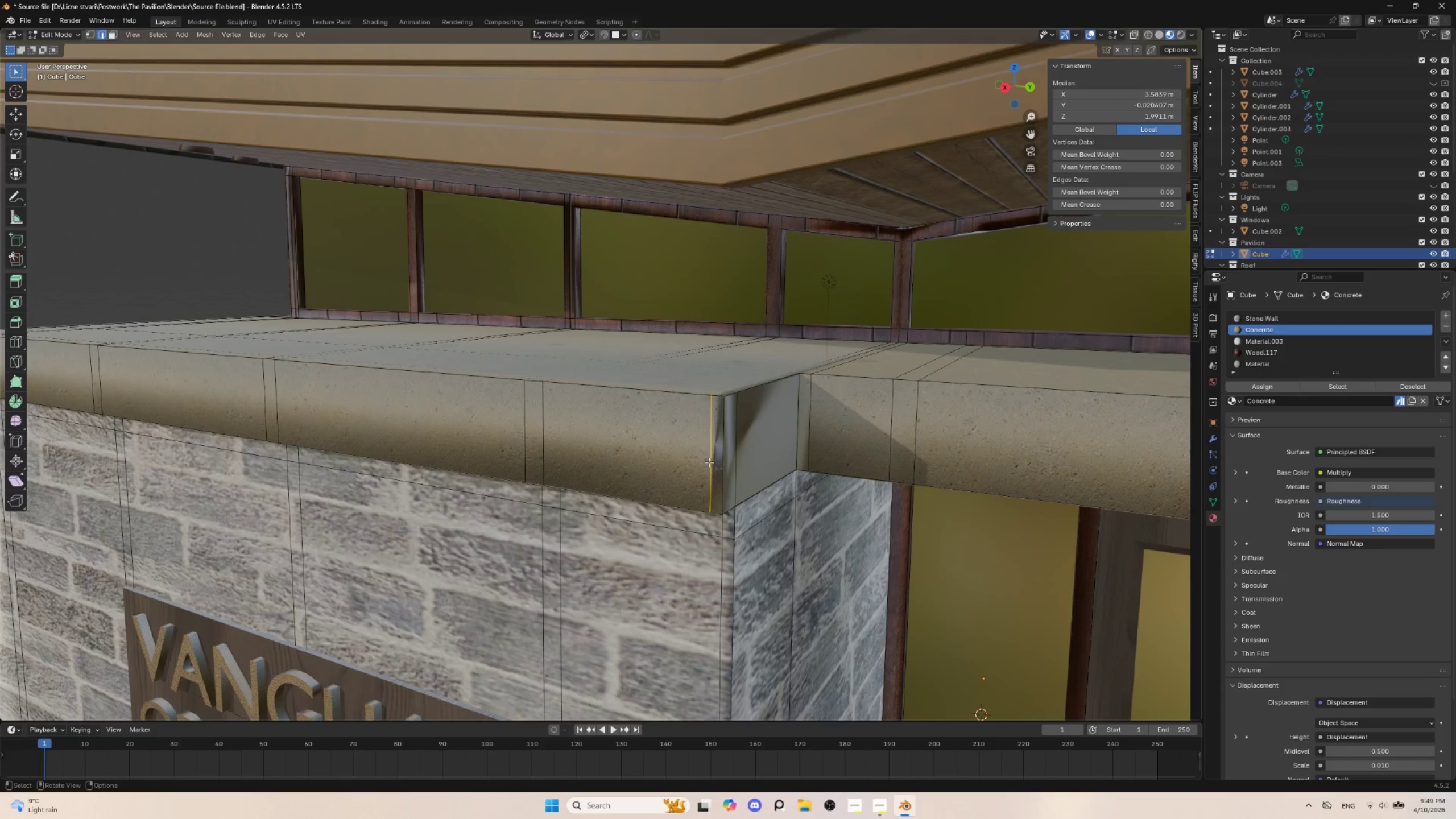 
key(Control+R)
 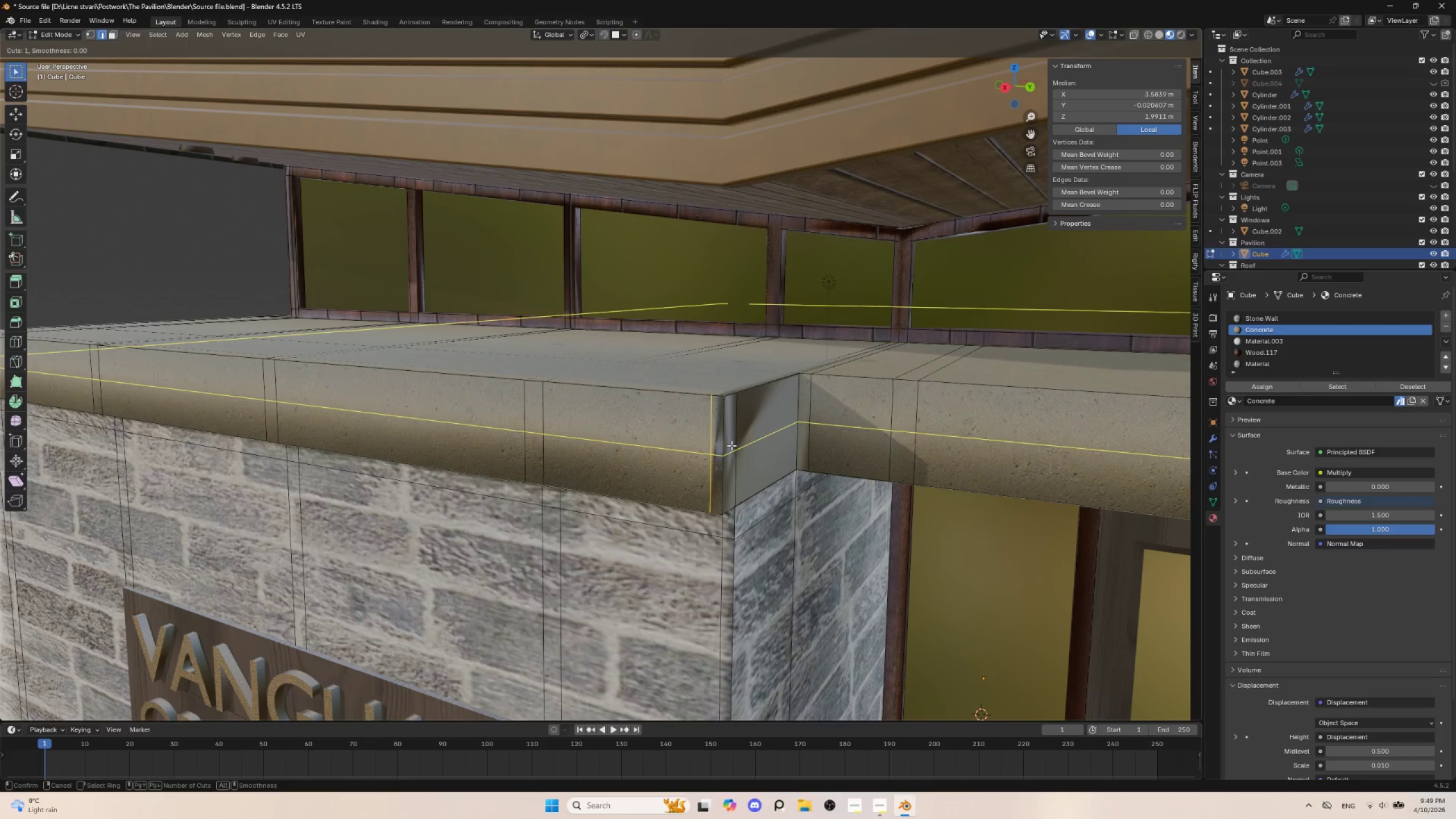 
left_click([731, 445])
 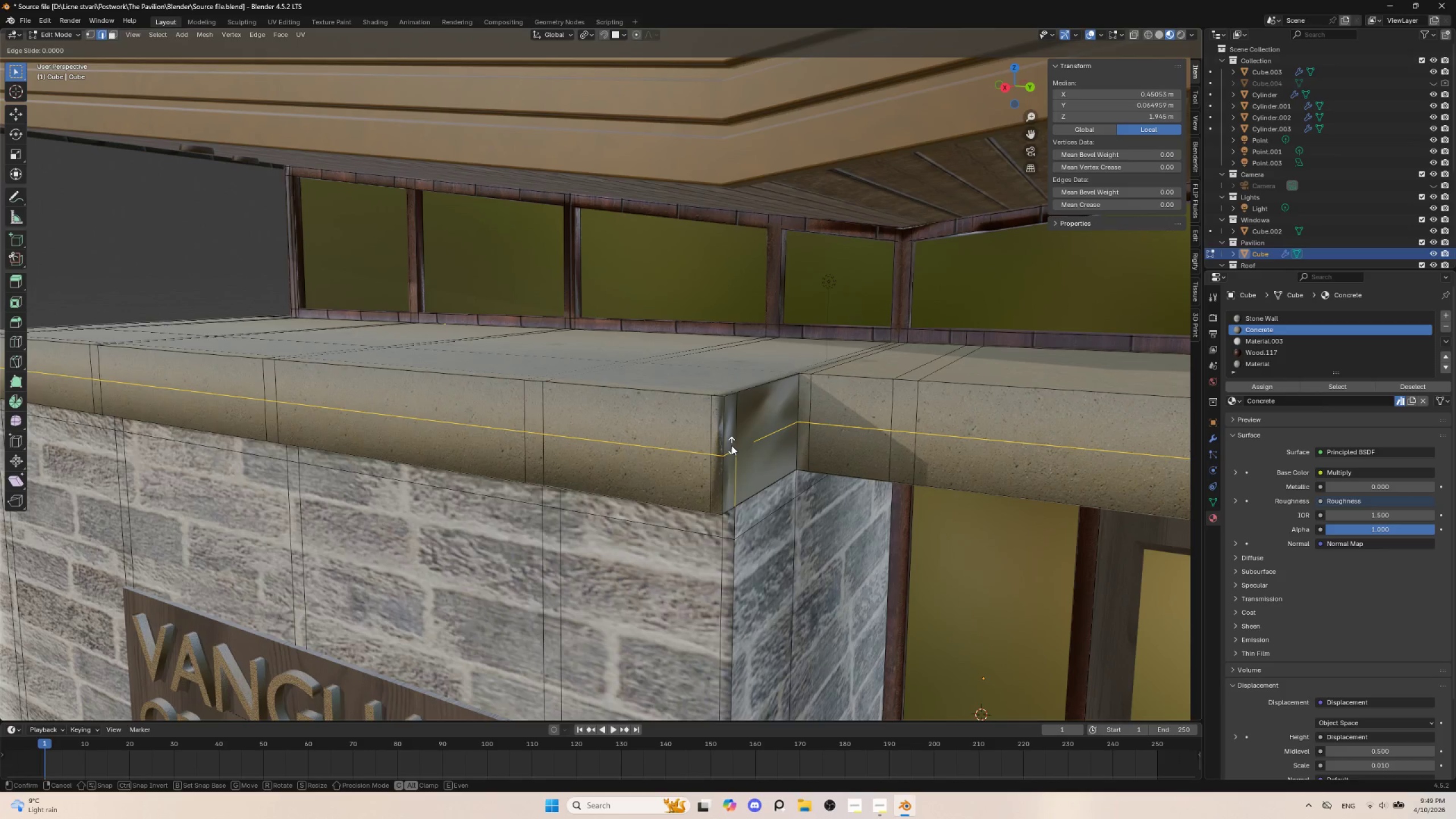 
key(Escape)
 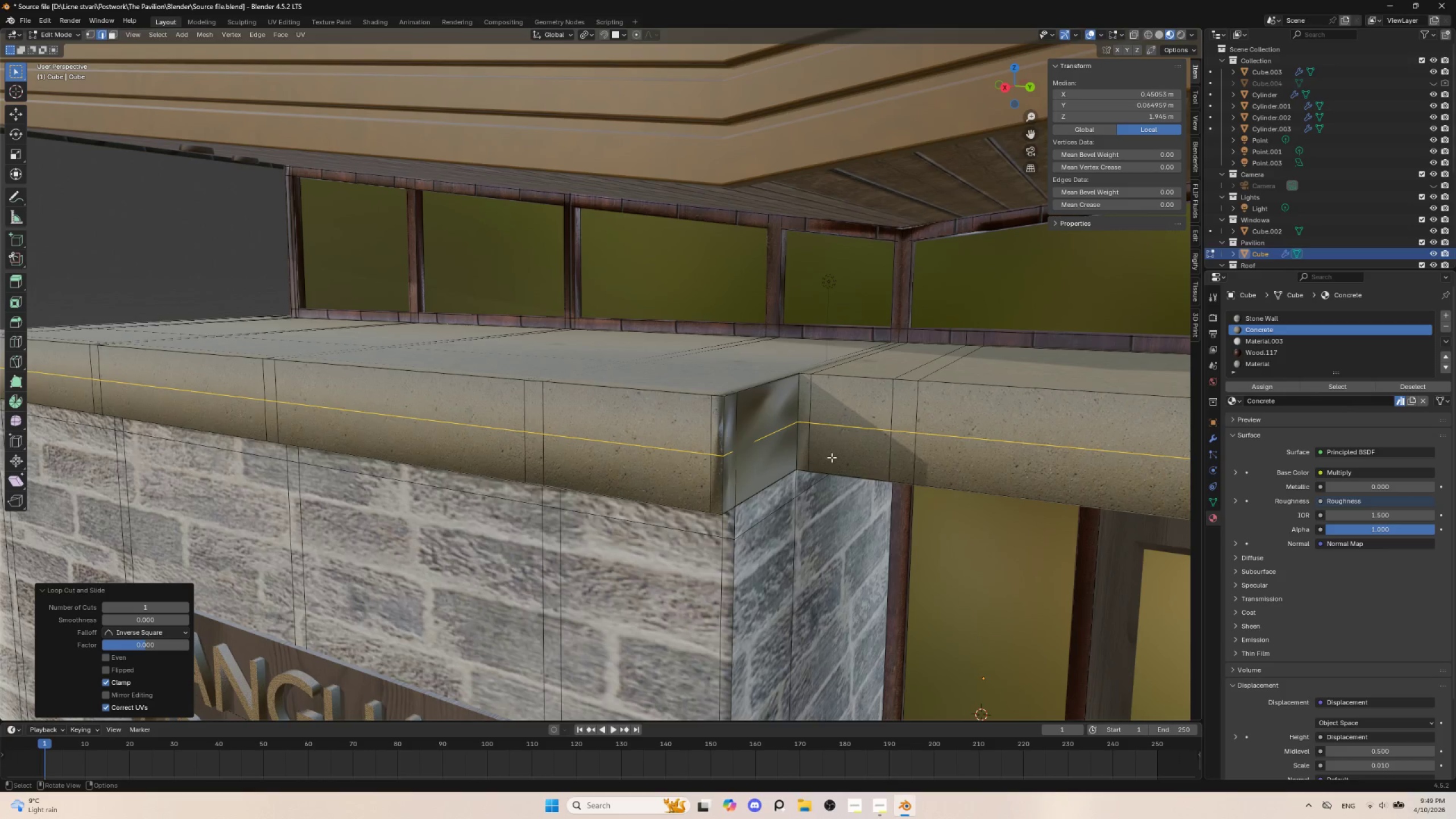 
key(Control+Z)
 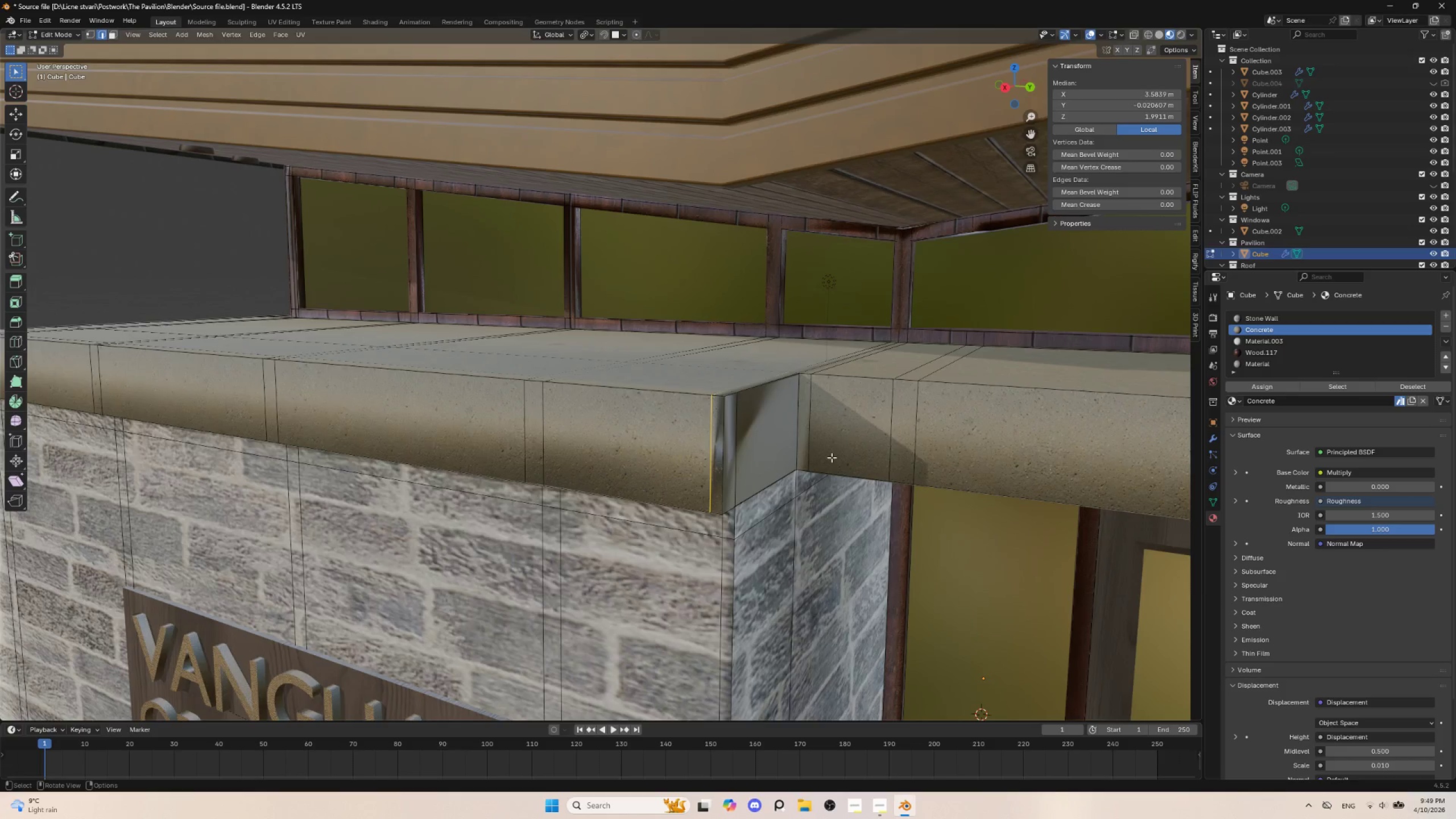 
scroll: coordinate [832, 457], scroll_direction: up, amount: 1.0
 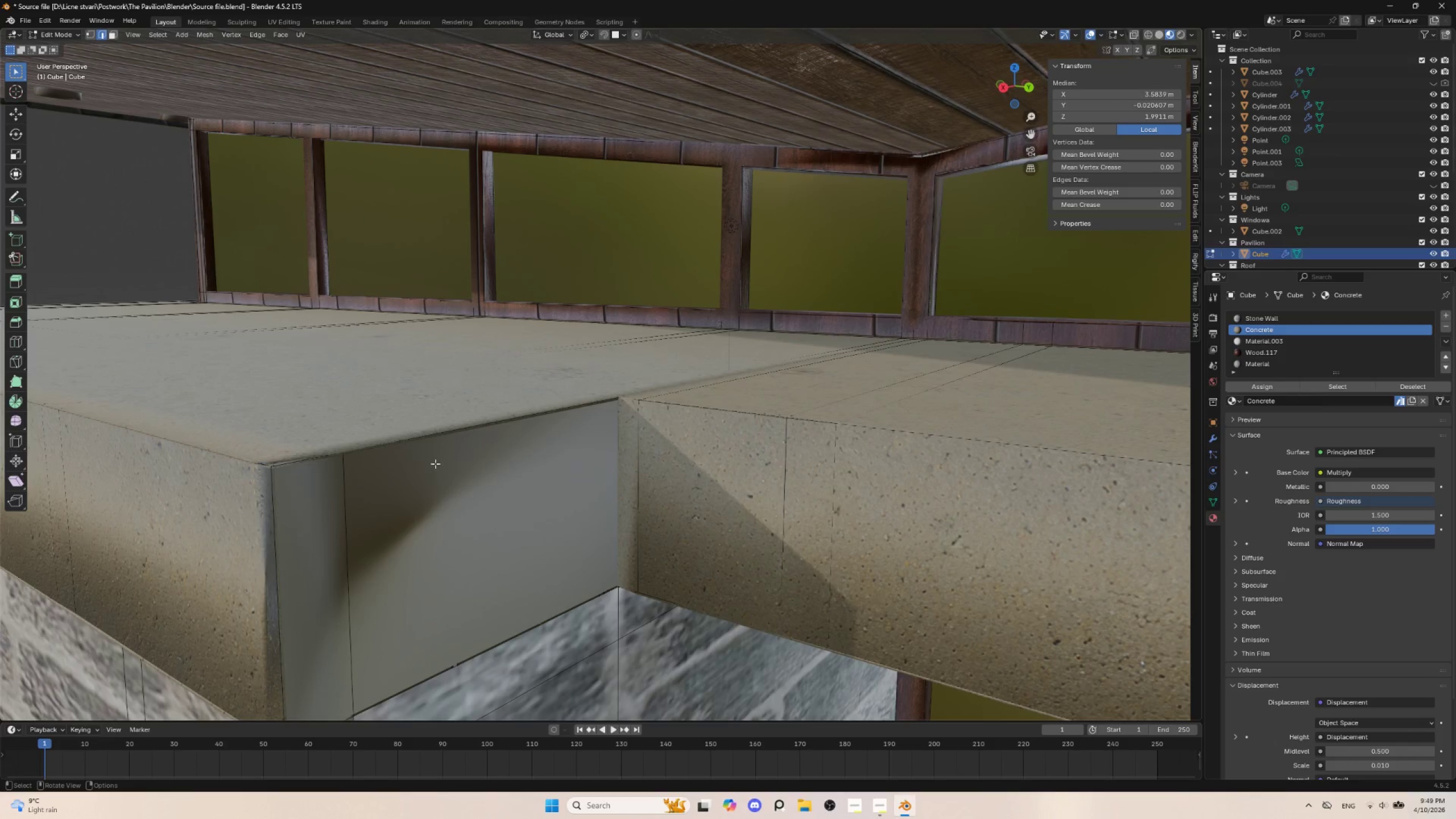 
left_click([547, 419])
 